 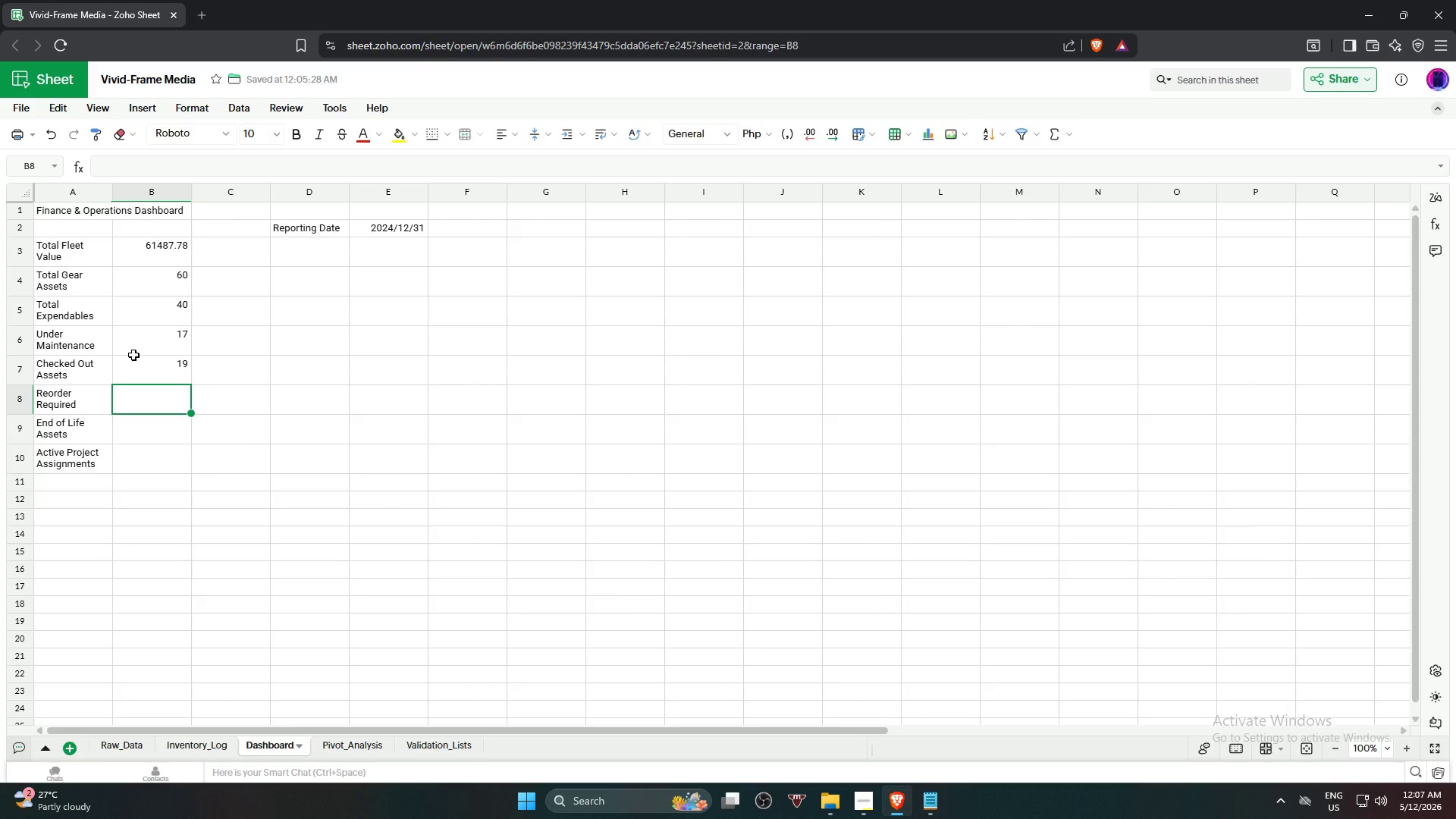 
key(ArrowUp)
 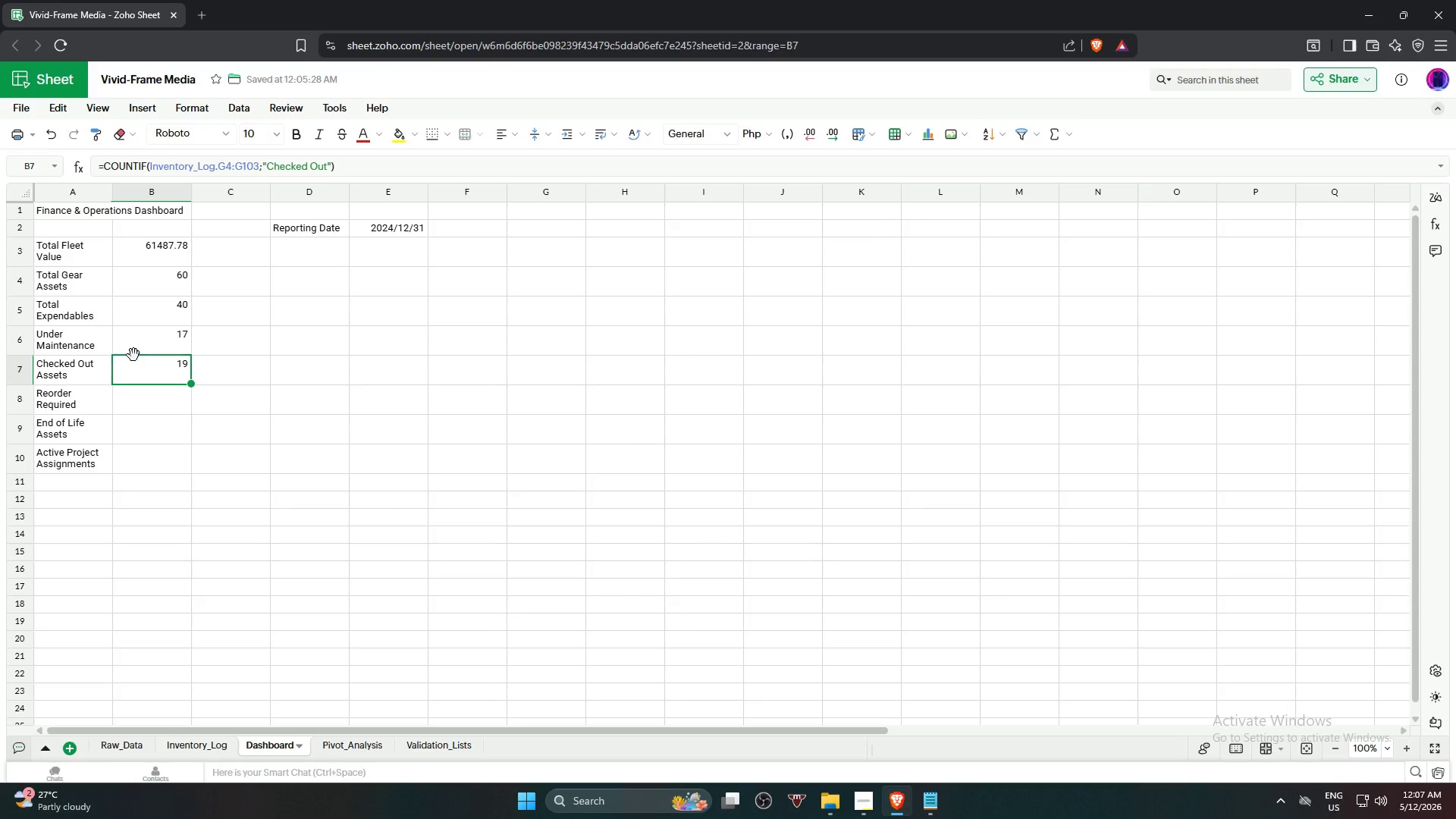 
key(ArrowUp)
 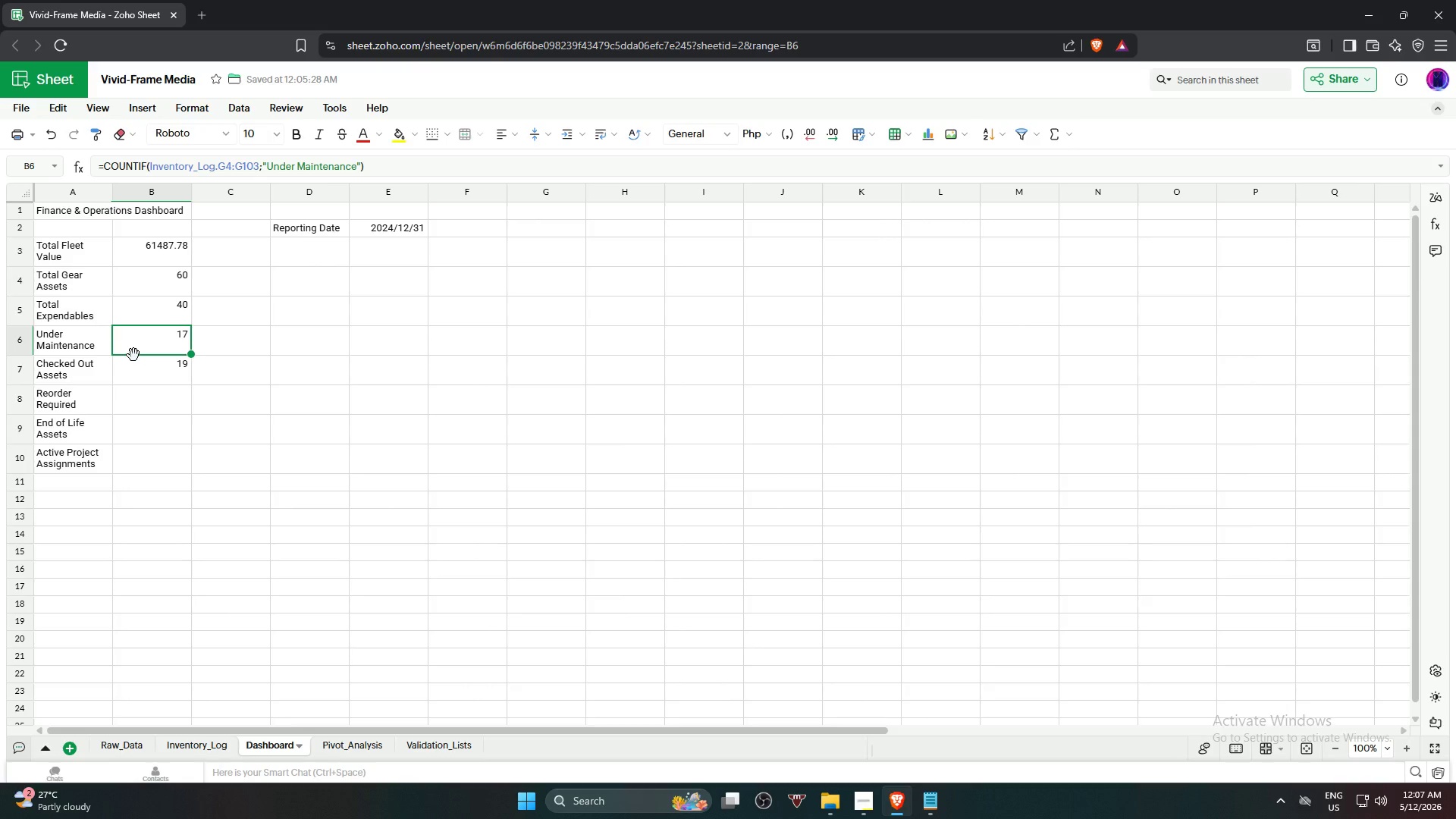 
wait(6.5)
 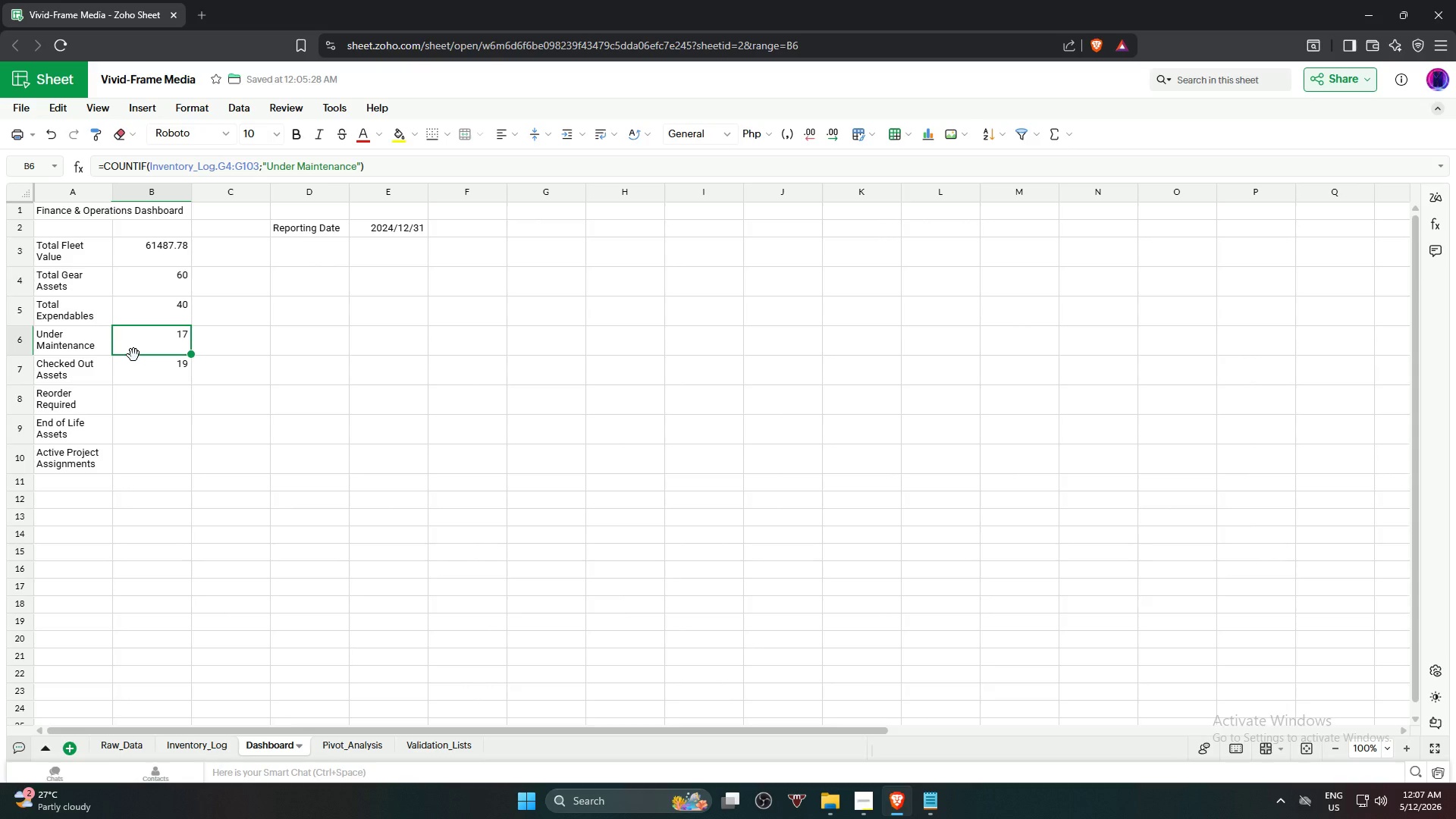 
key(ArrowDown)
 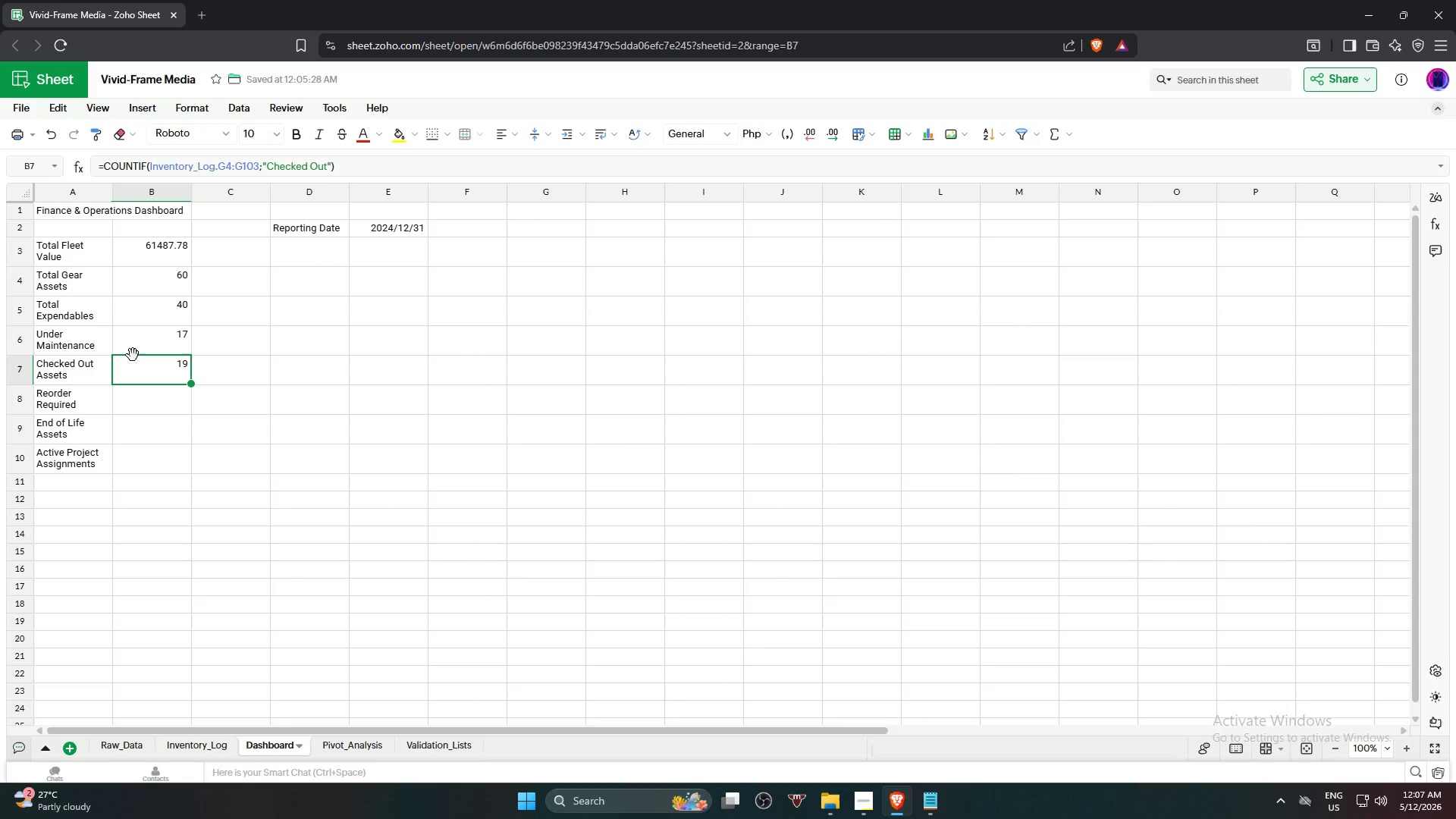 
wait(7.03)
 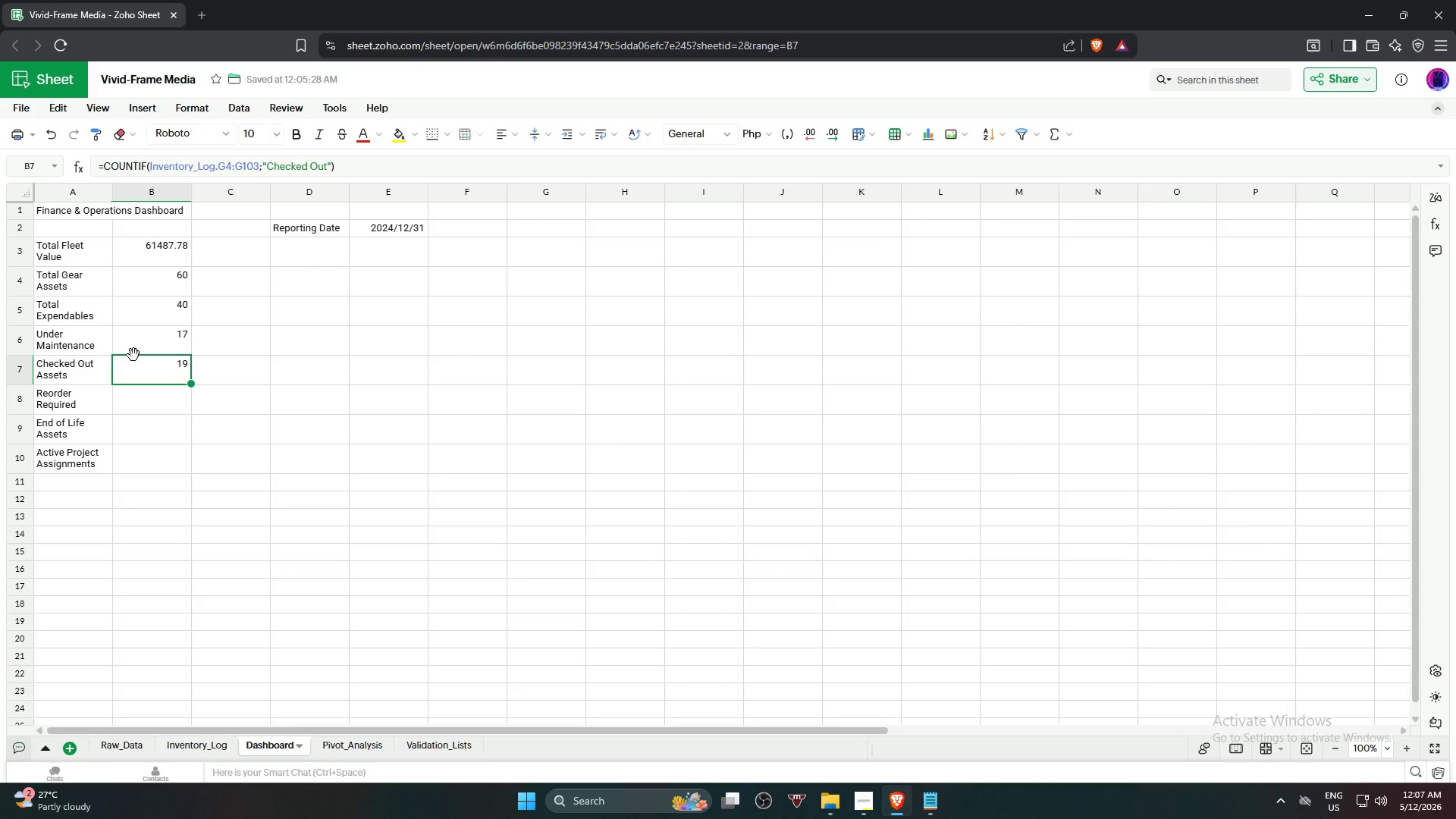 
key(ArrowDown)
 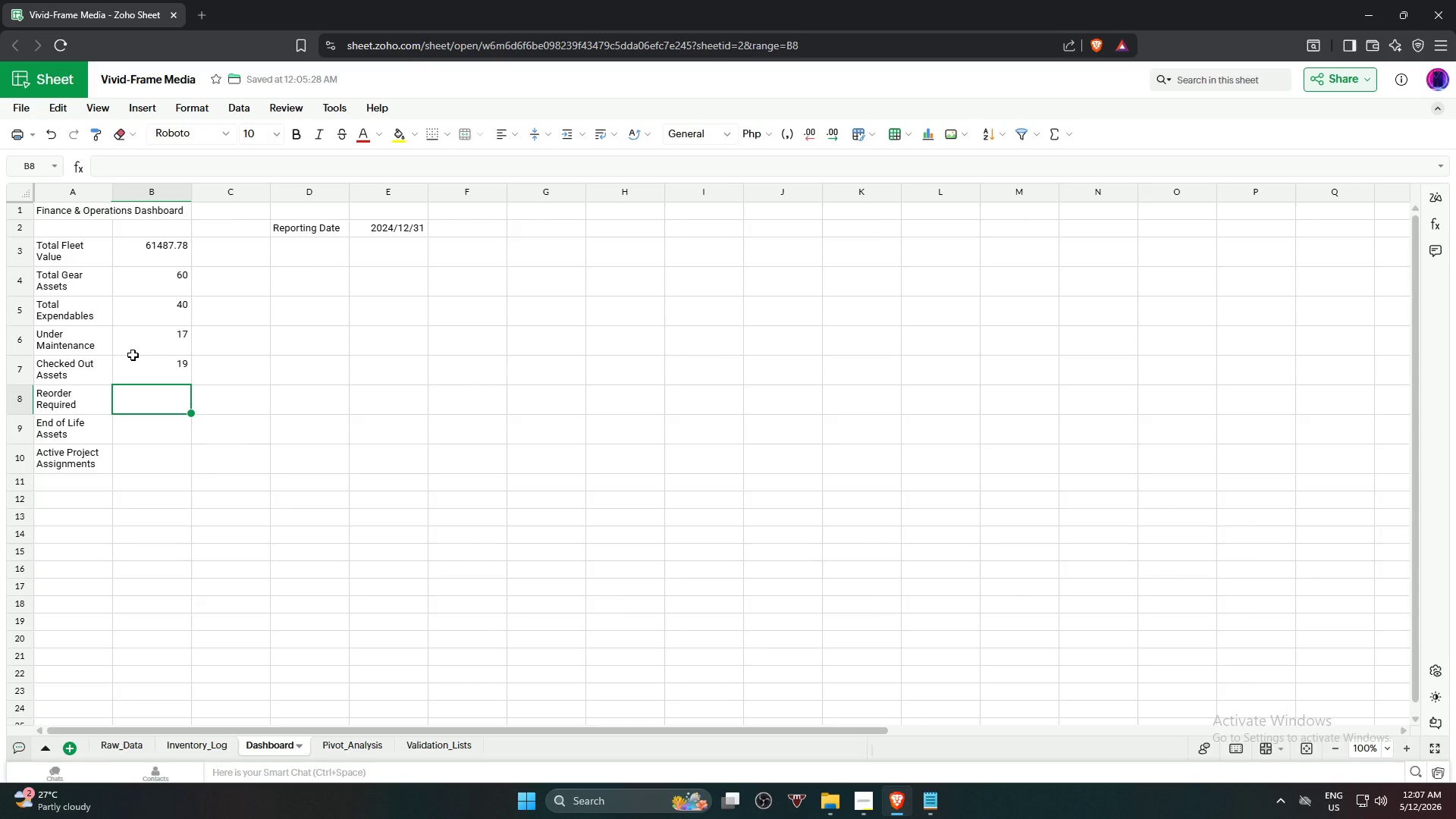 
type(=count)
 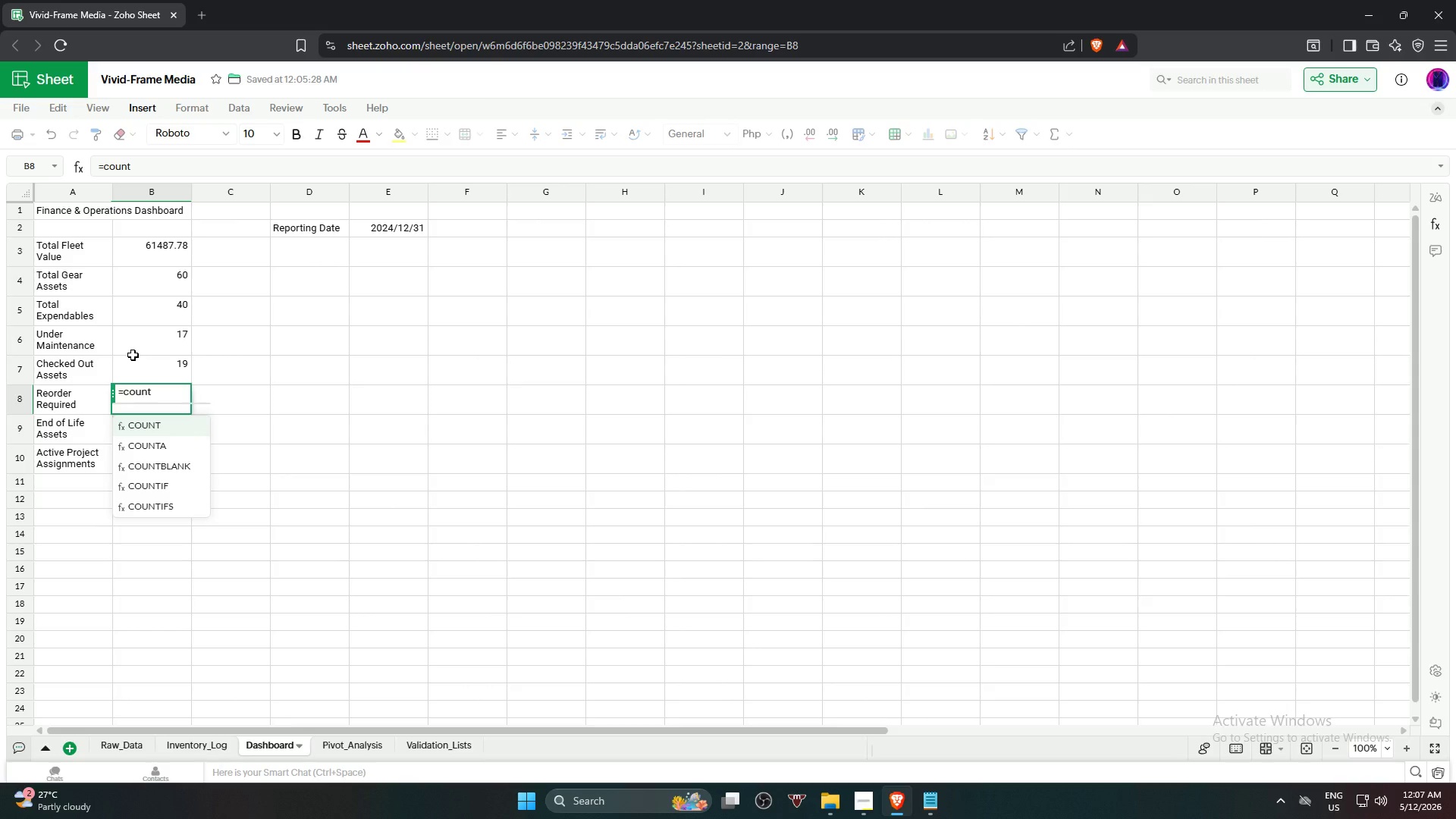 
key(ArrowDown)
 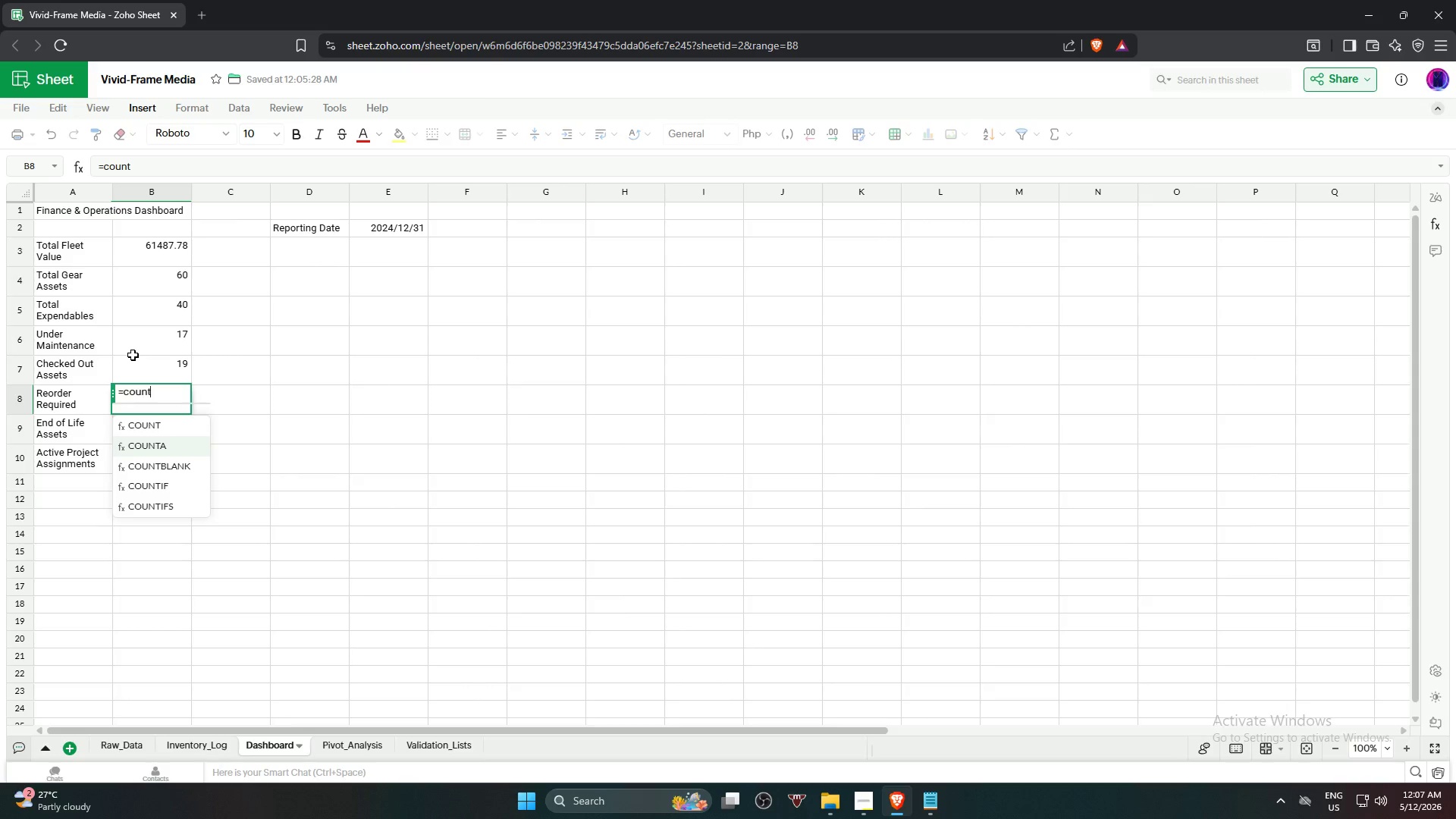 
key(ArrowDown)
 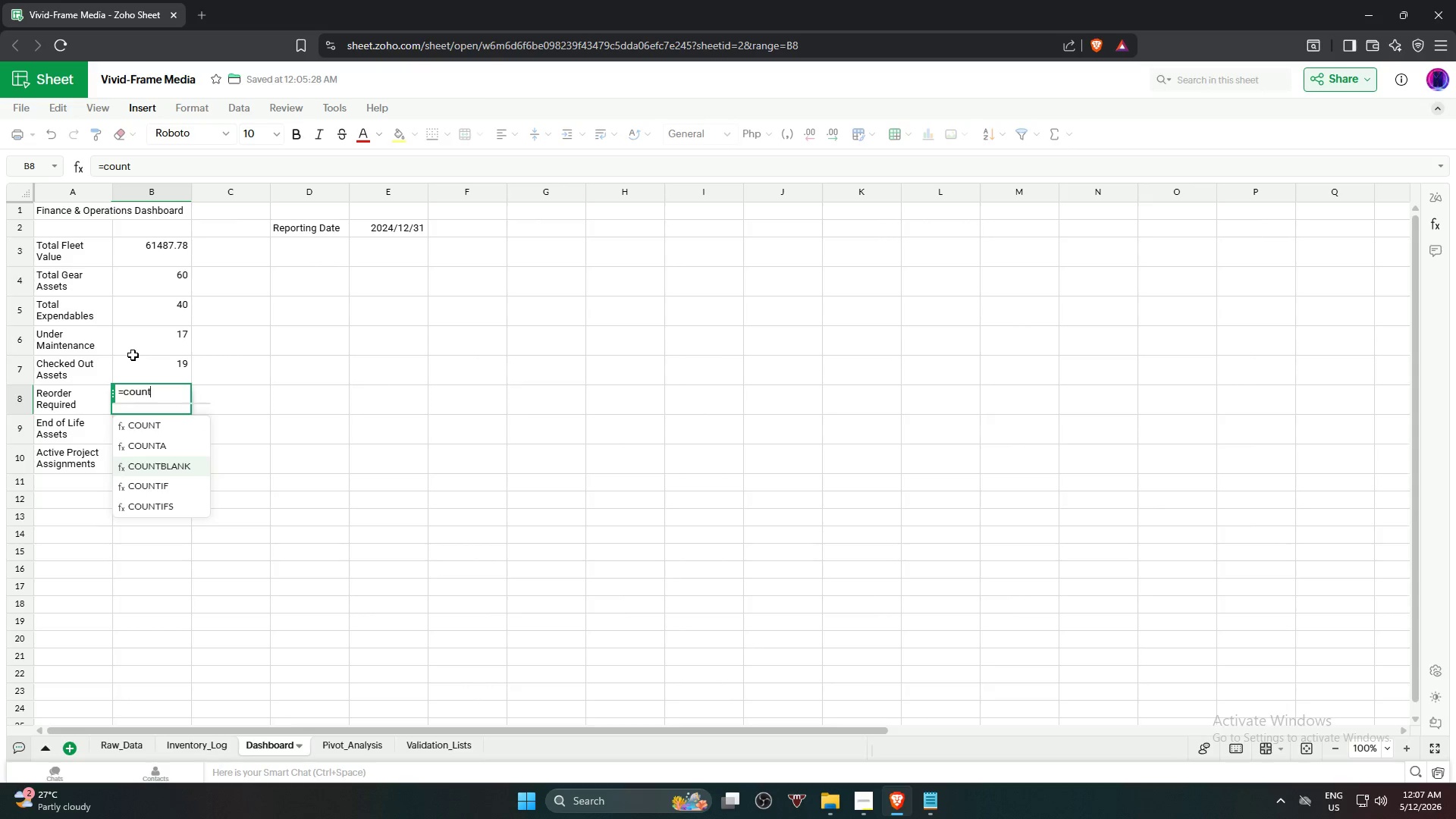 
key(ArrowDown)
 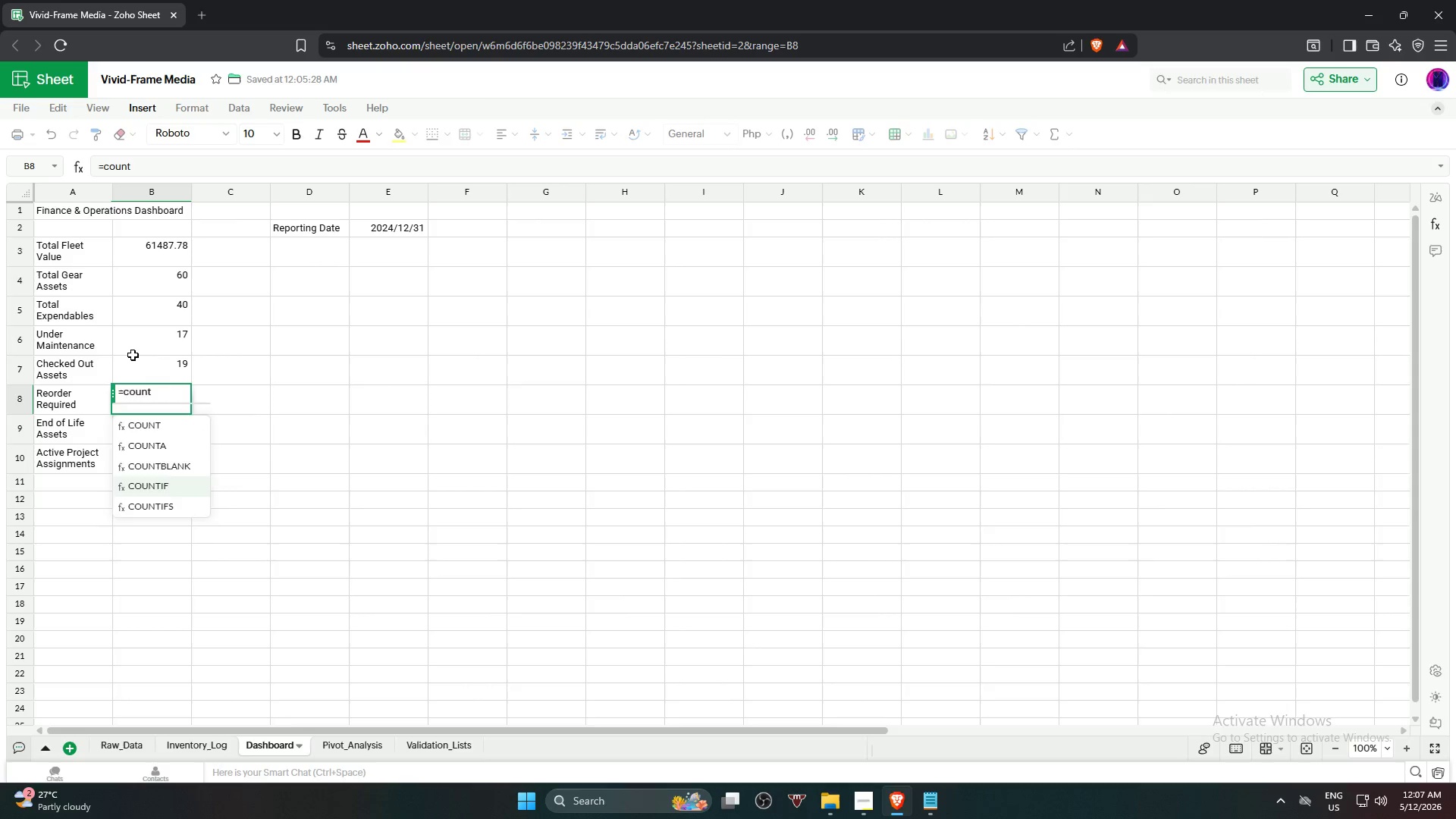 
key(NumpadEnter)
 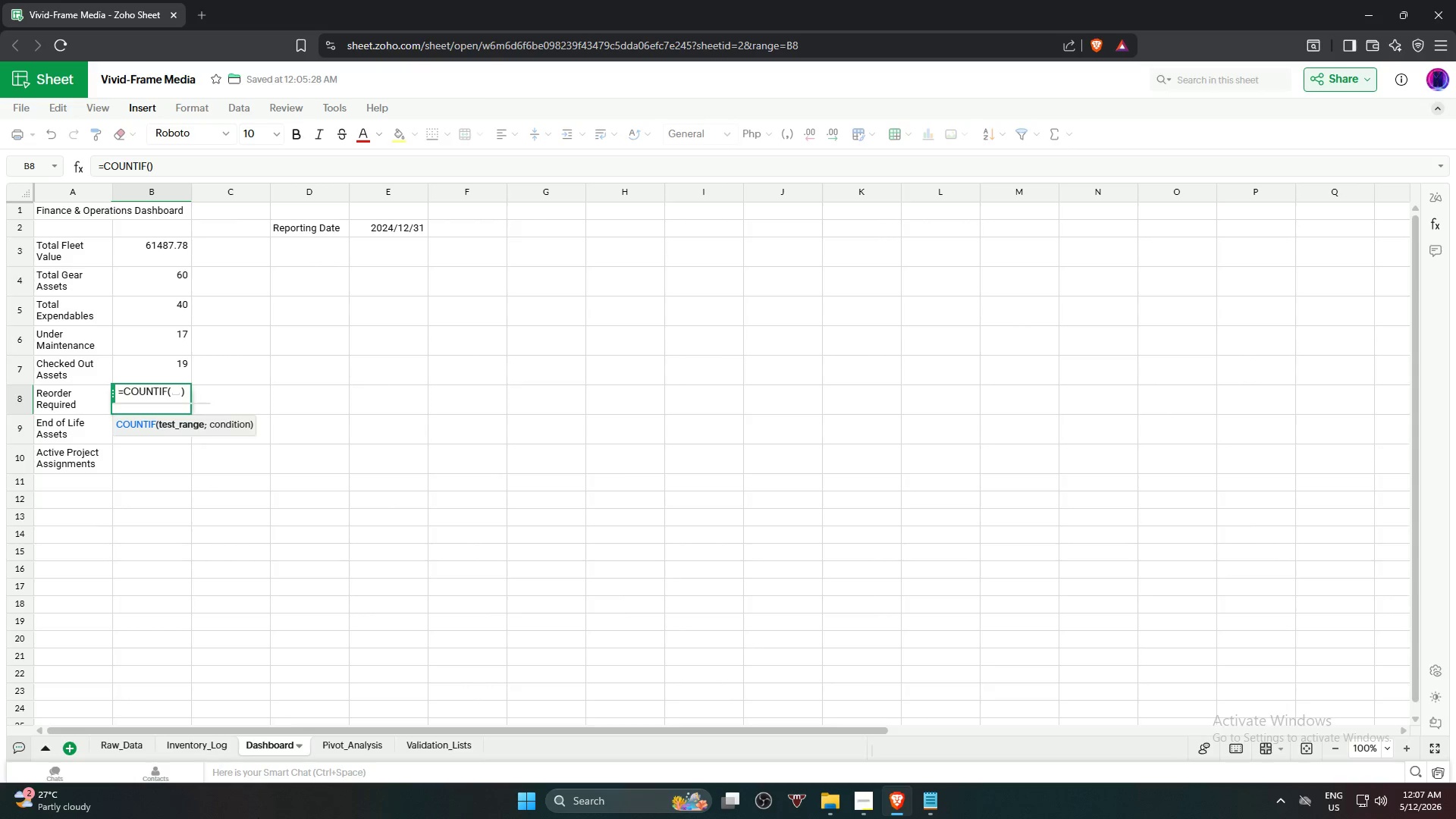 
left_click([201, 751])
 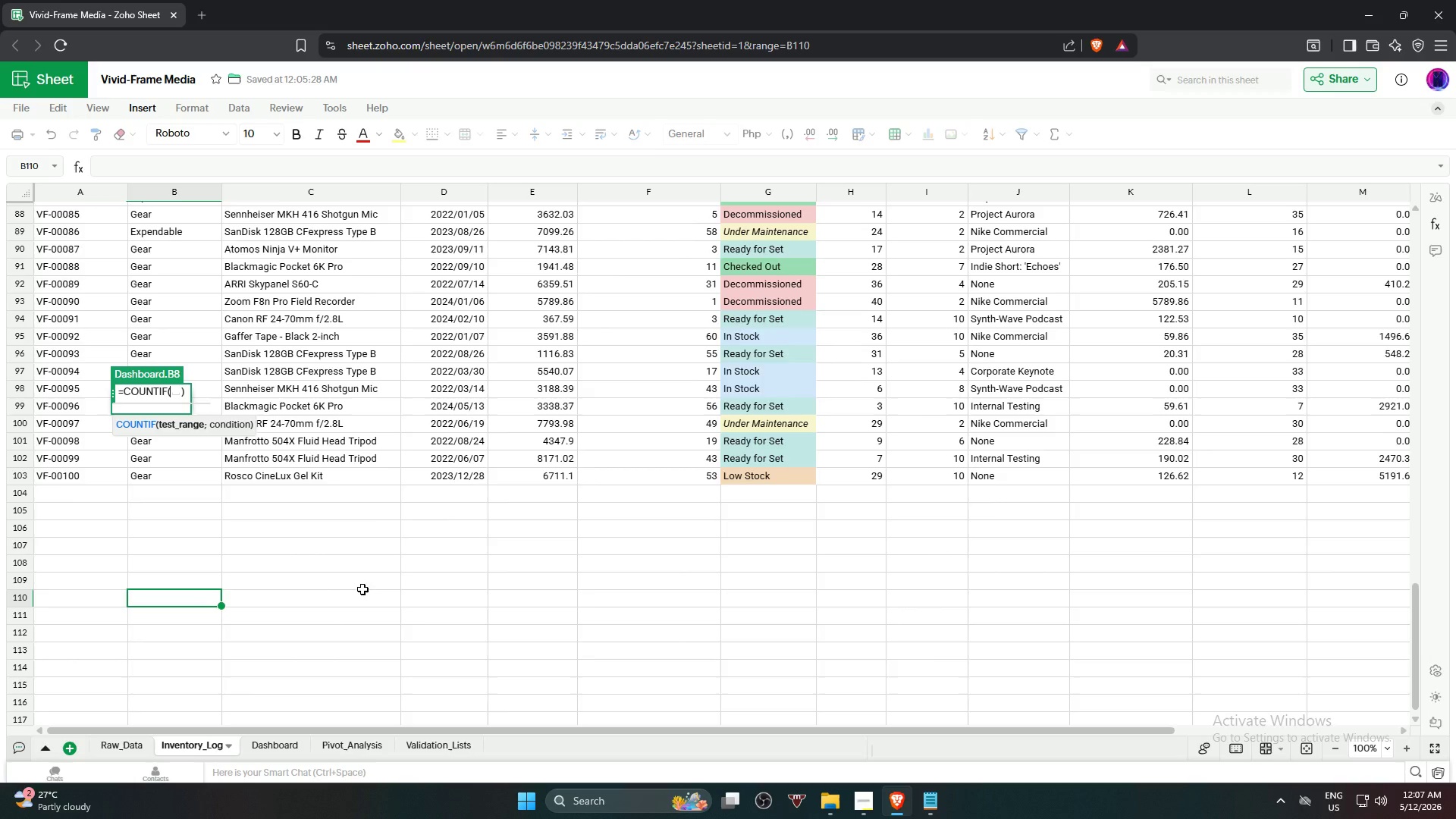 
scroll: coordinate [905, 305], scroll_direction: up, amount: 28.0
 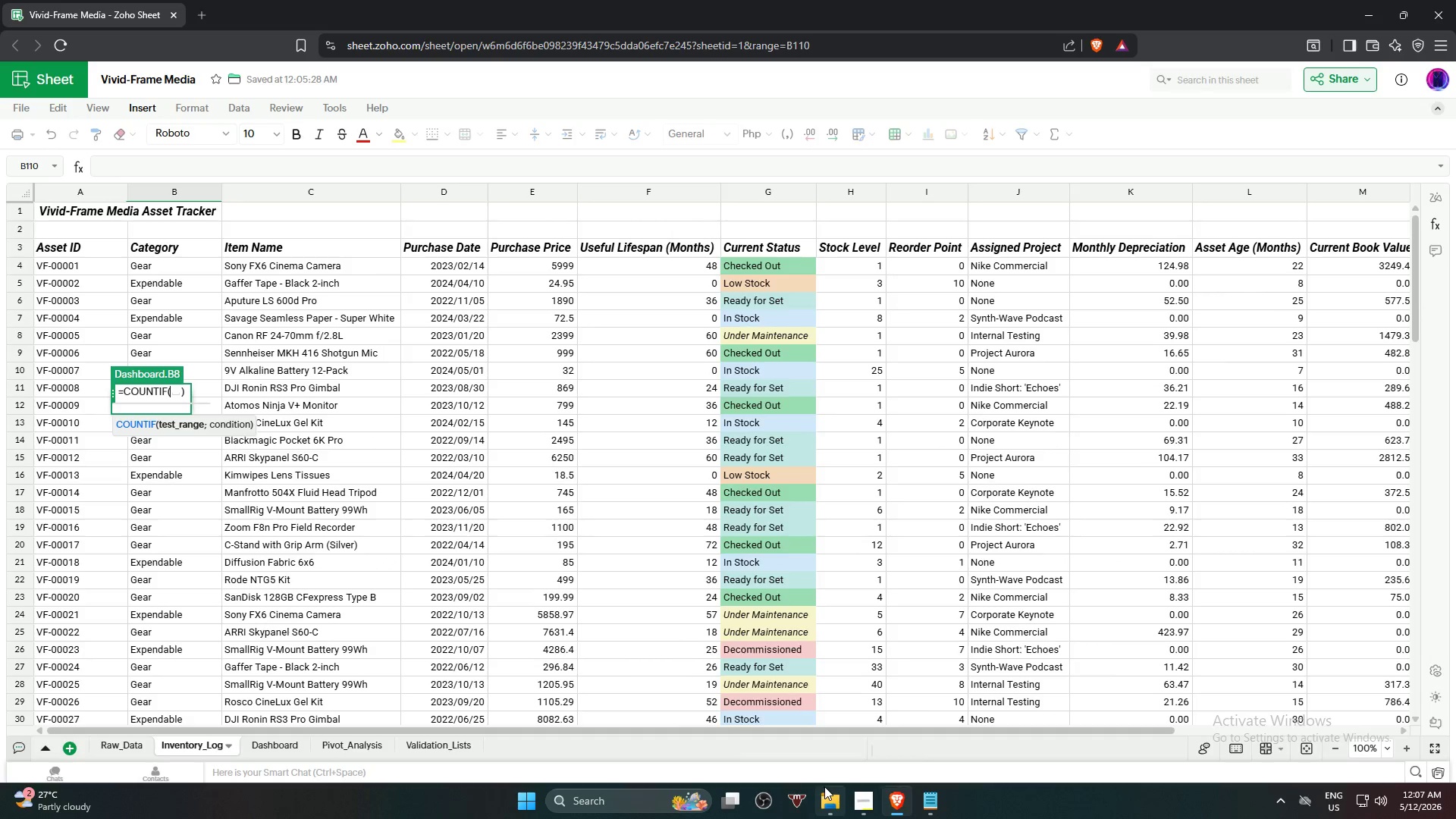 
hold_key(key=ControlLeft, duration=1.47)
scroll: coordinate [684, 478], scroll_direction: down, amount: 1.0
 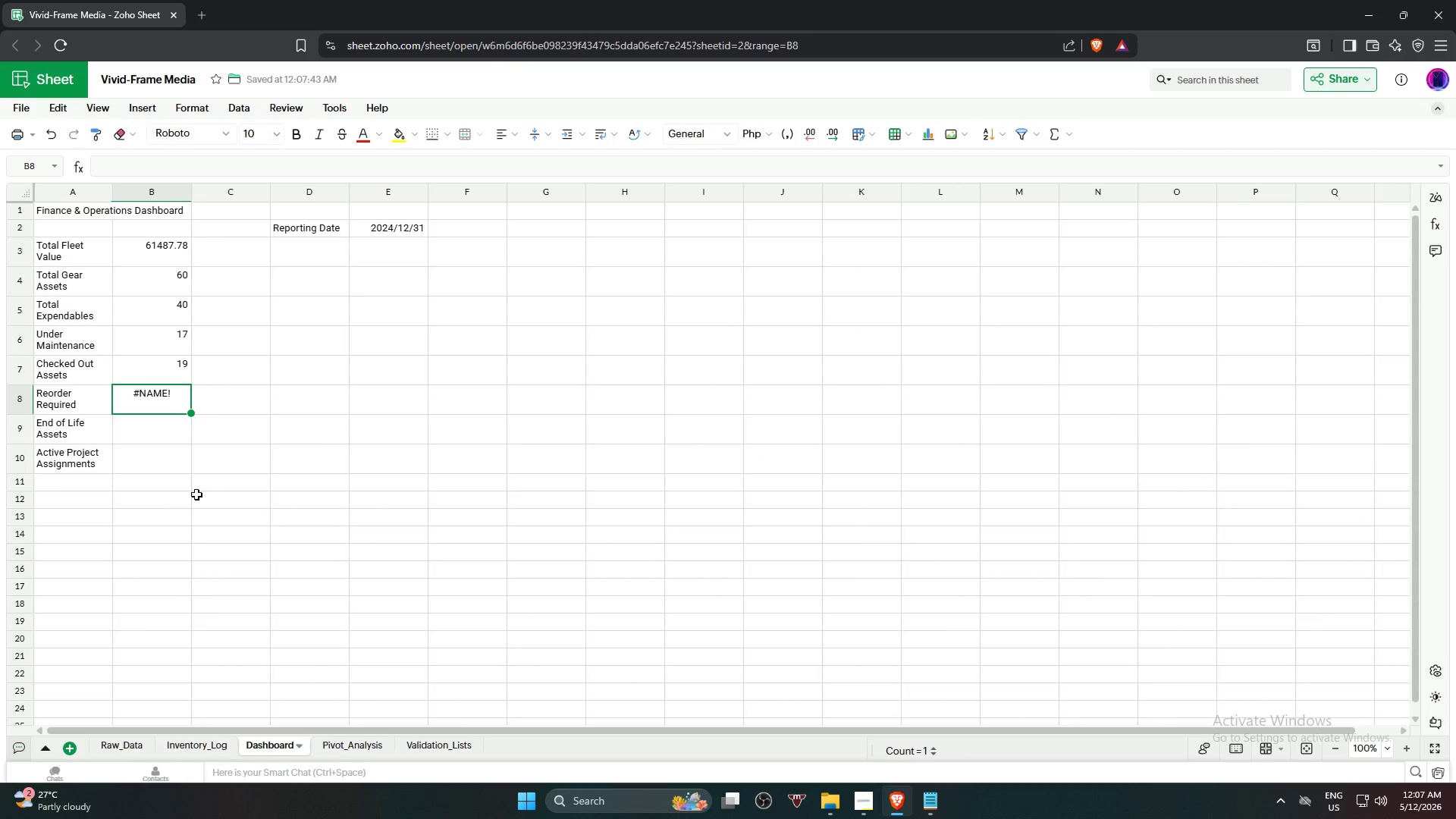 
left_click([146, 408])
 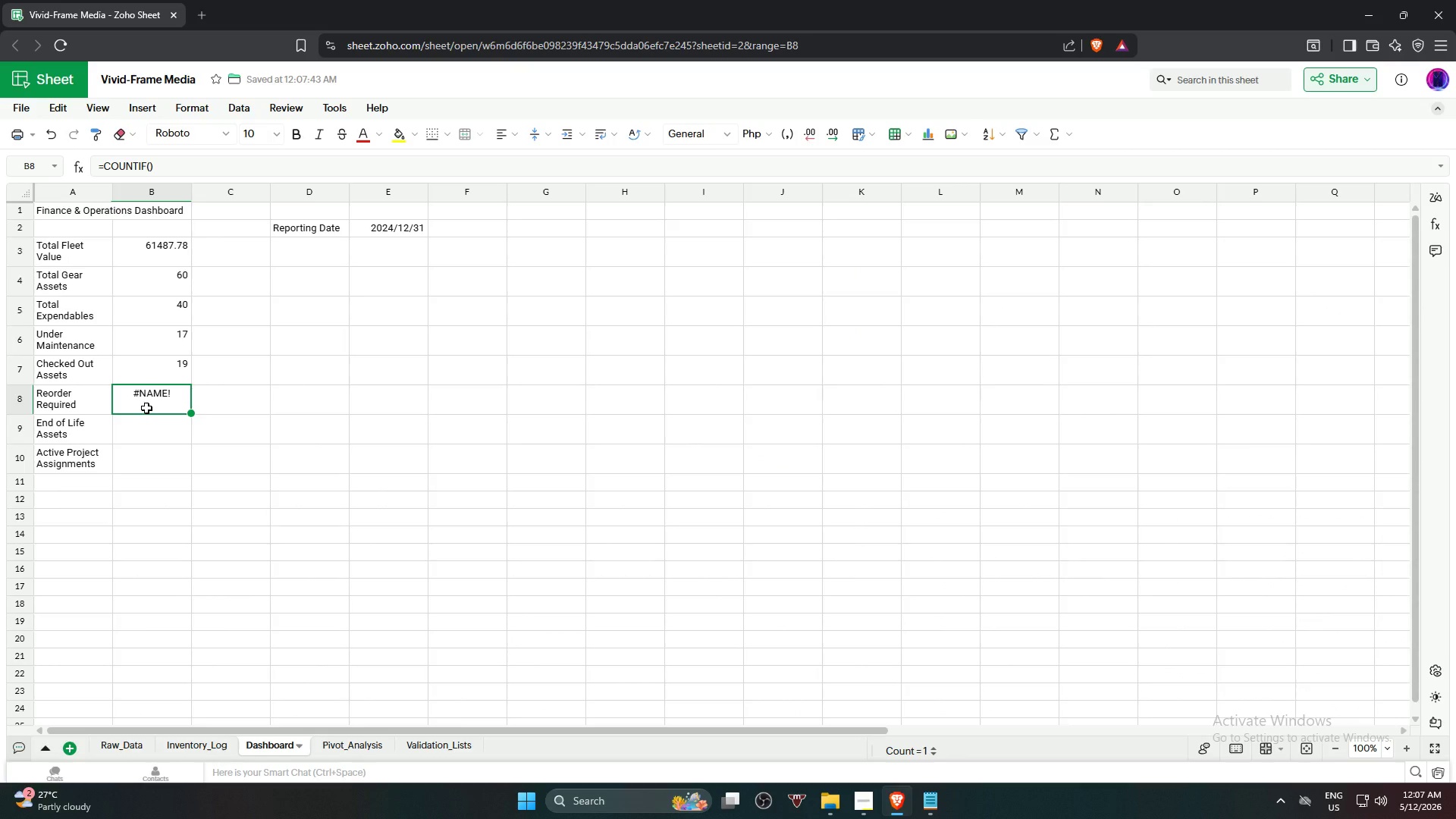 
key(Delete)
 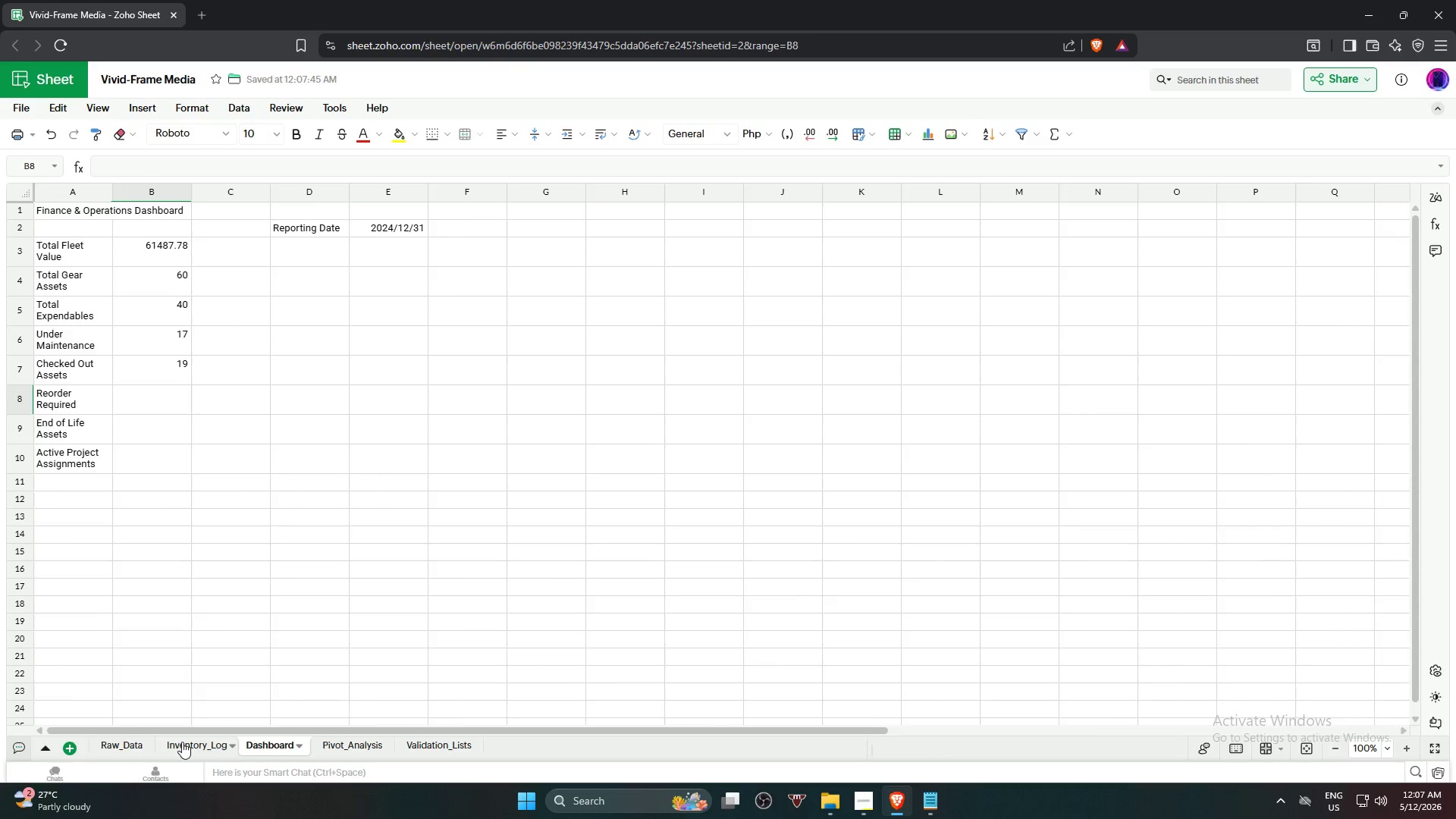 
hold_key(key=ControlLeft, duration=0.72)
 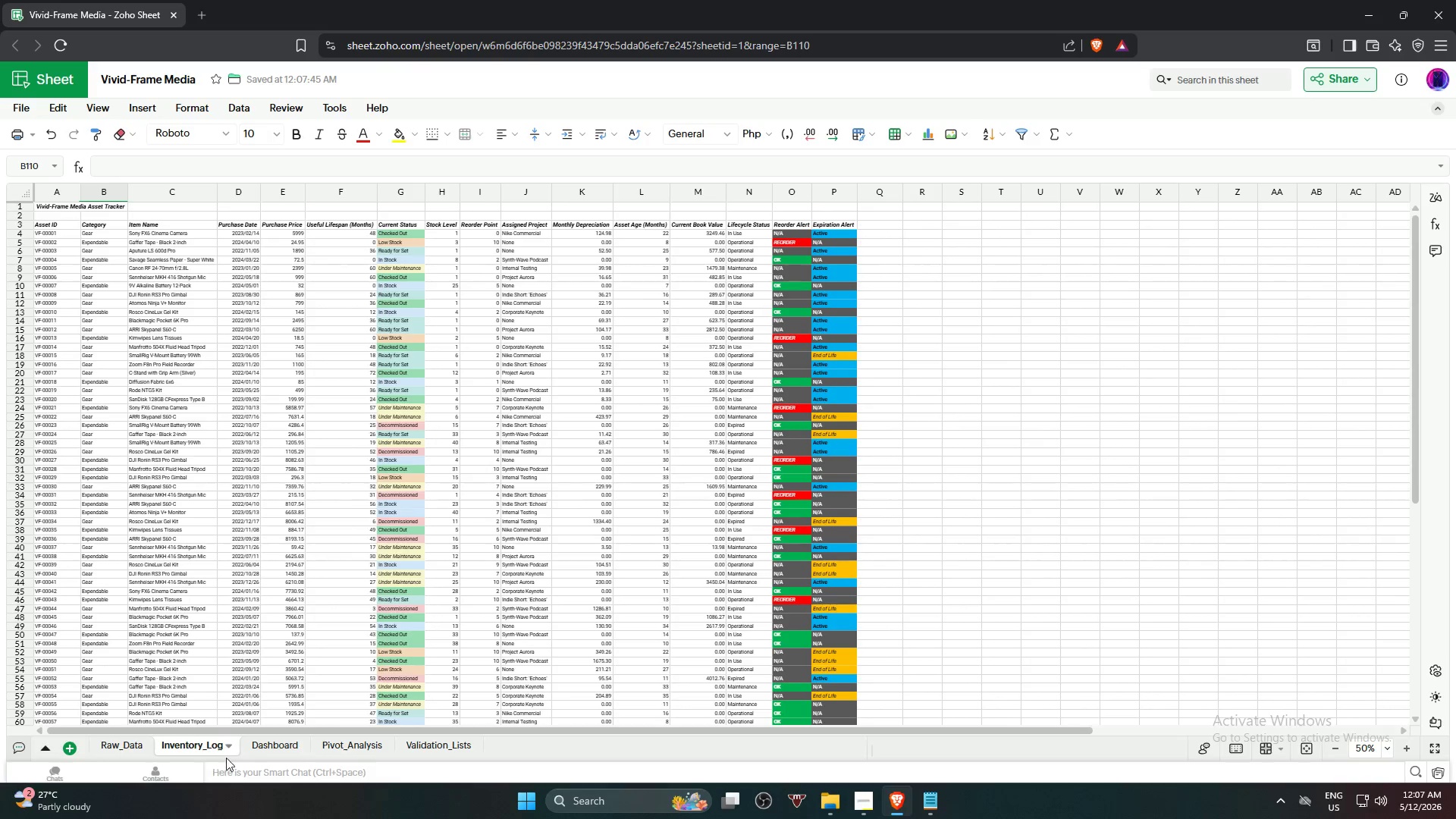 
wait(5.77)
 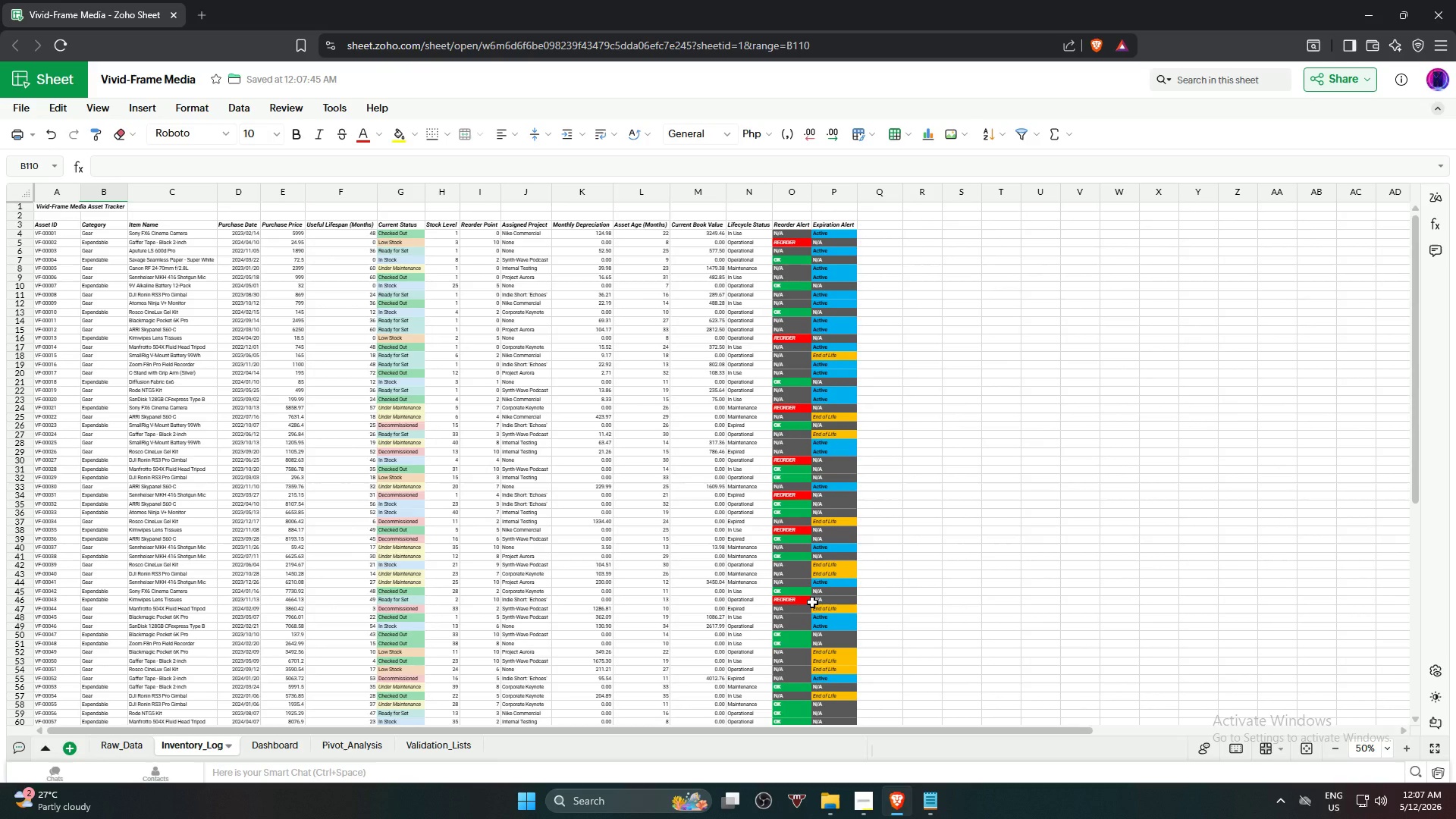 
left_click([278, 754])
 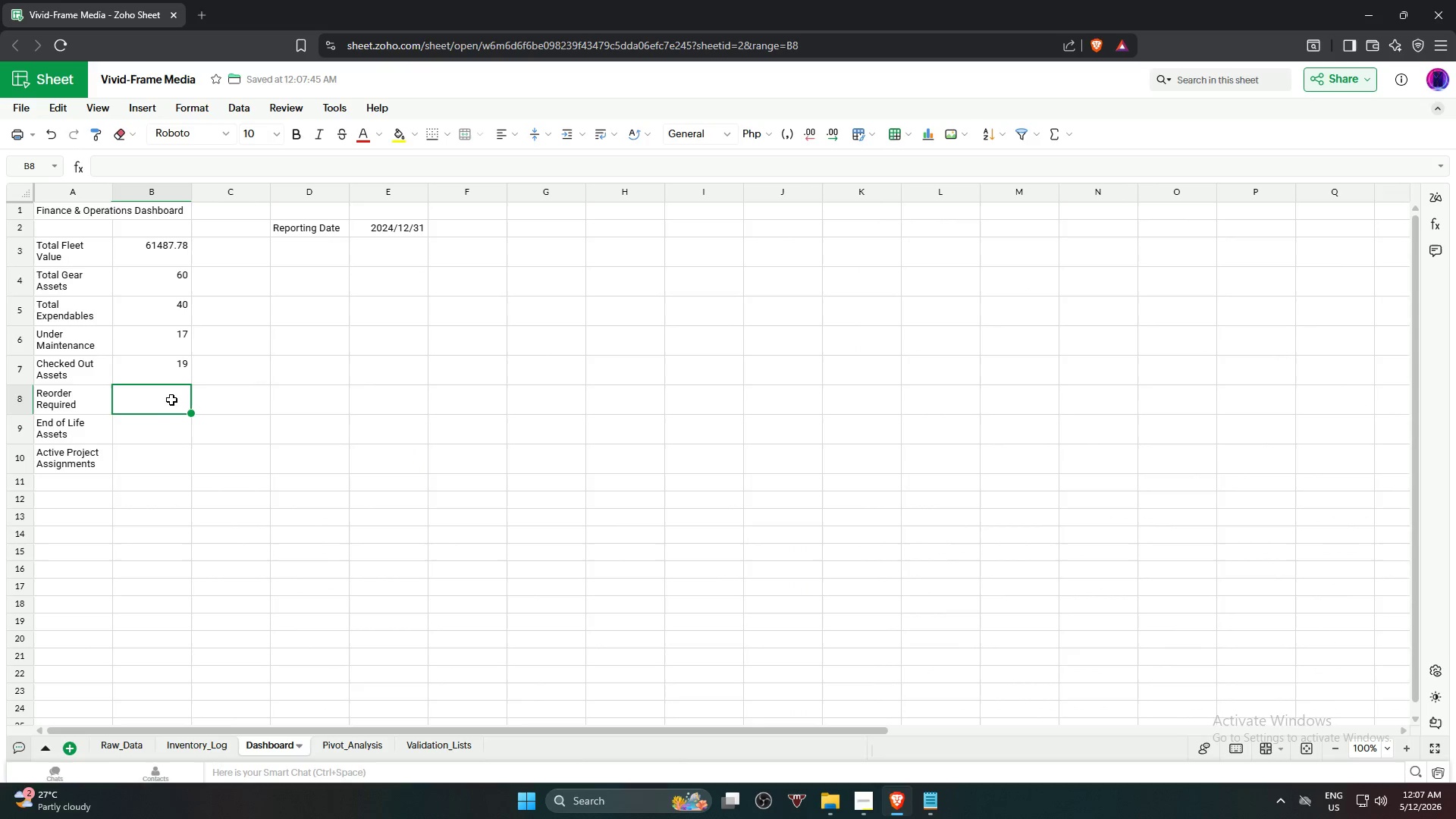 
left_click([156, 406])
 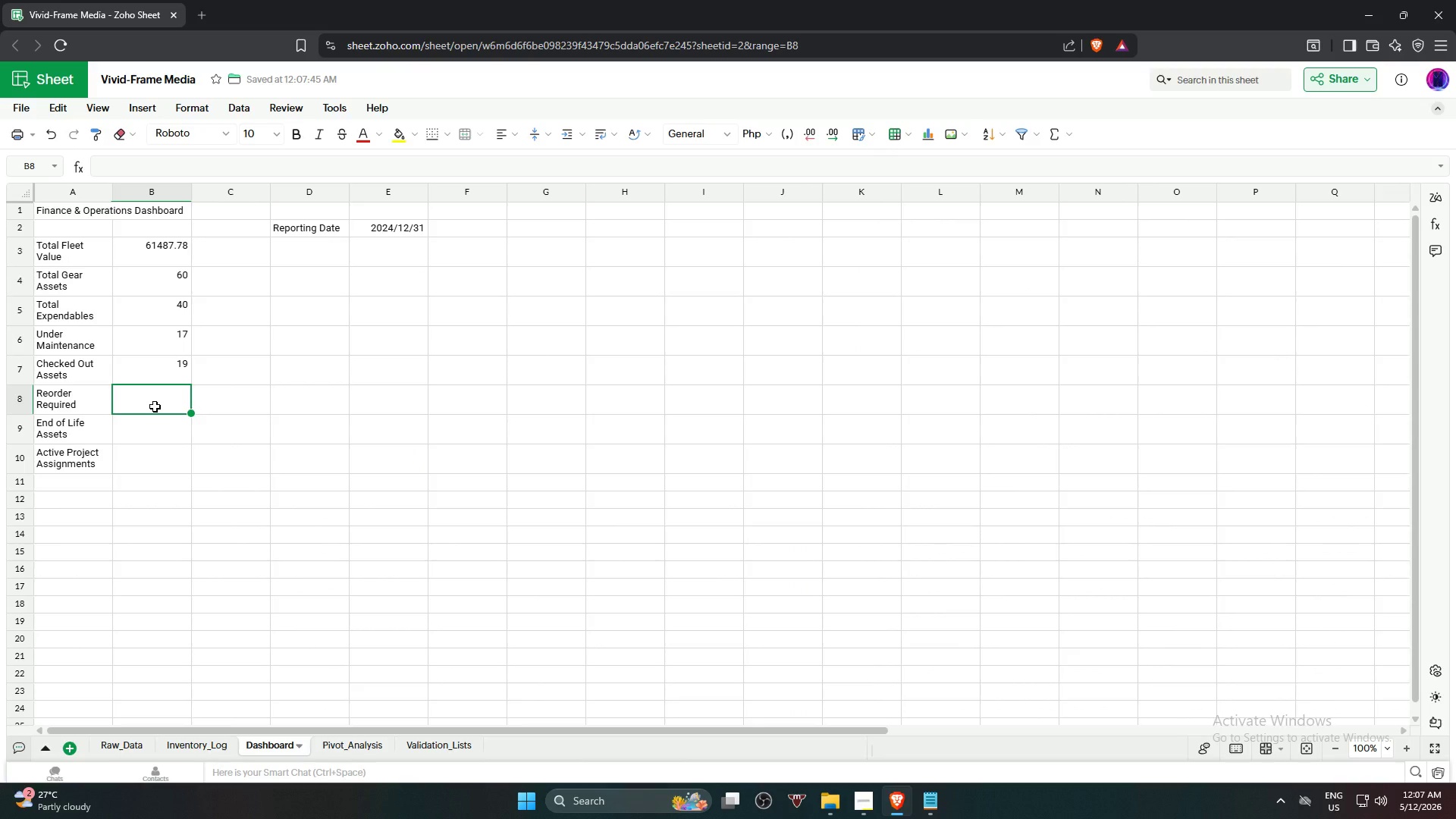 
type(=cout)
key(Backspace)
type(nt)
 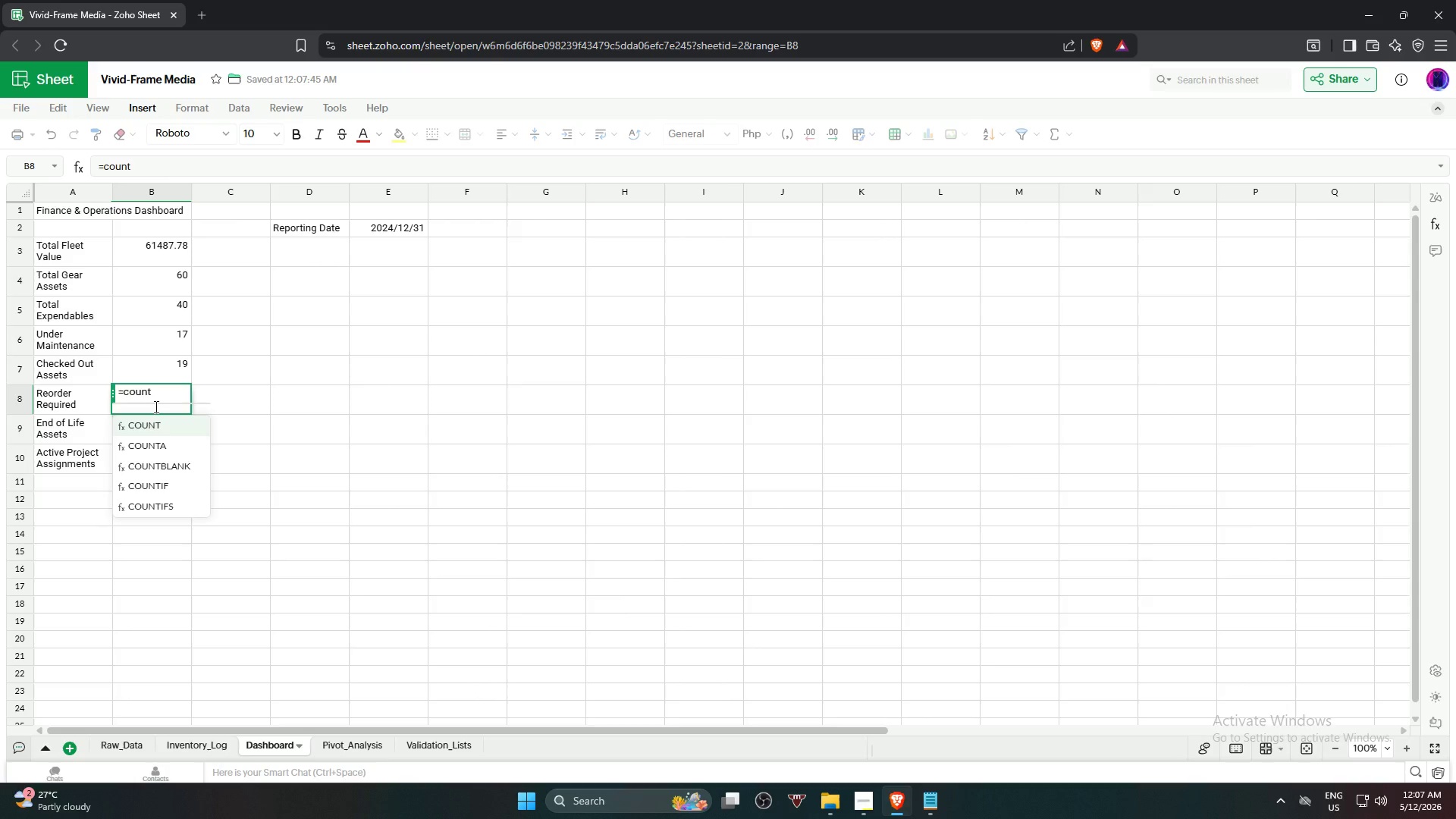 
key(ArrowDown)
 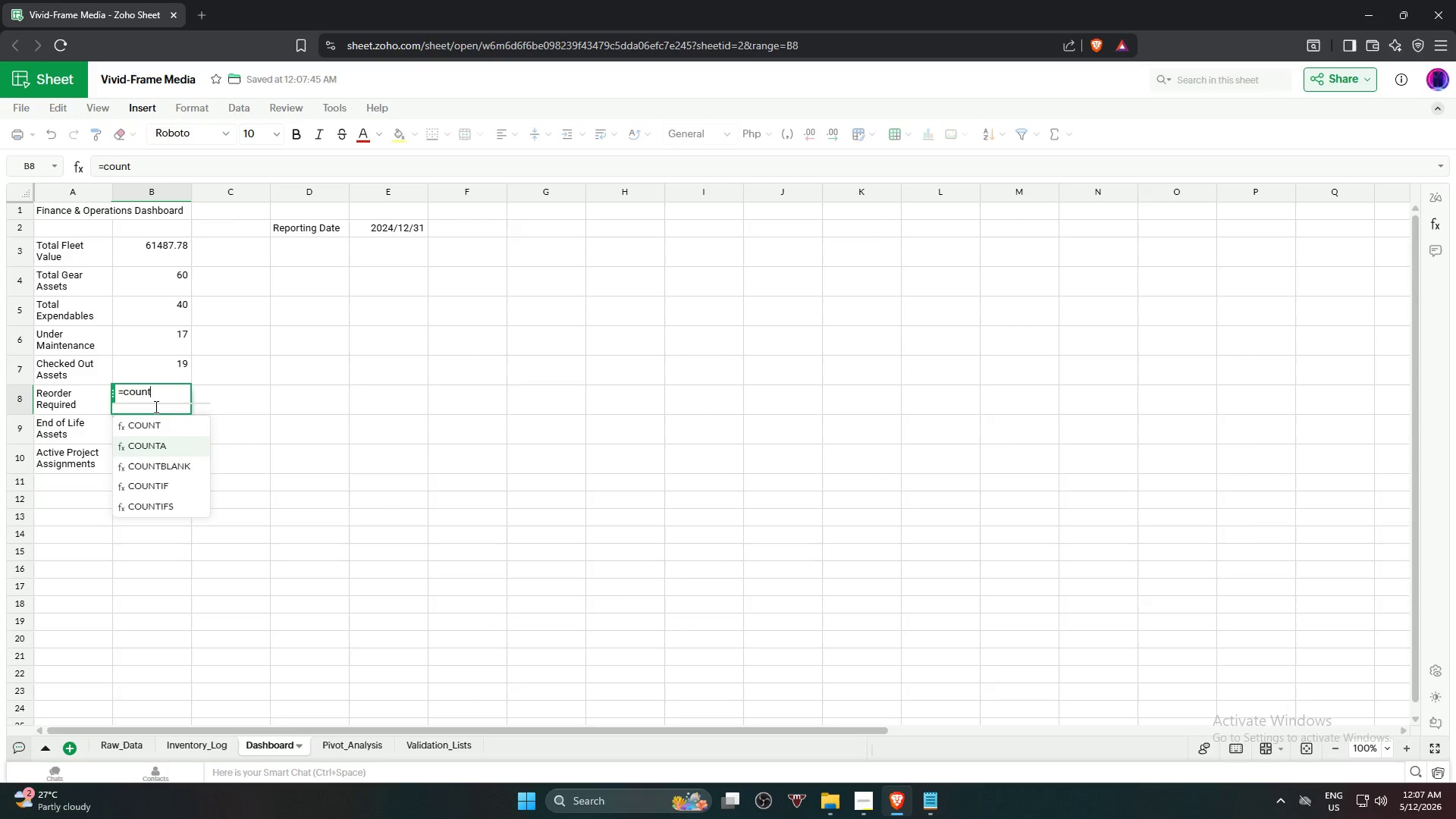 
key(ArrowDown)
 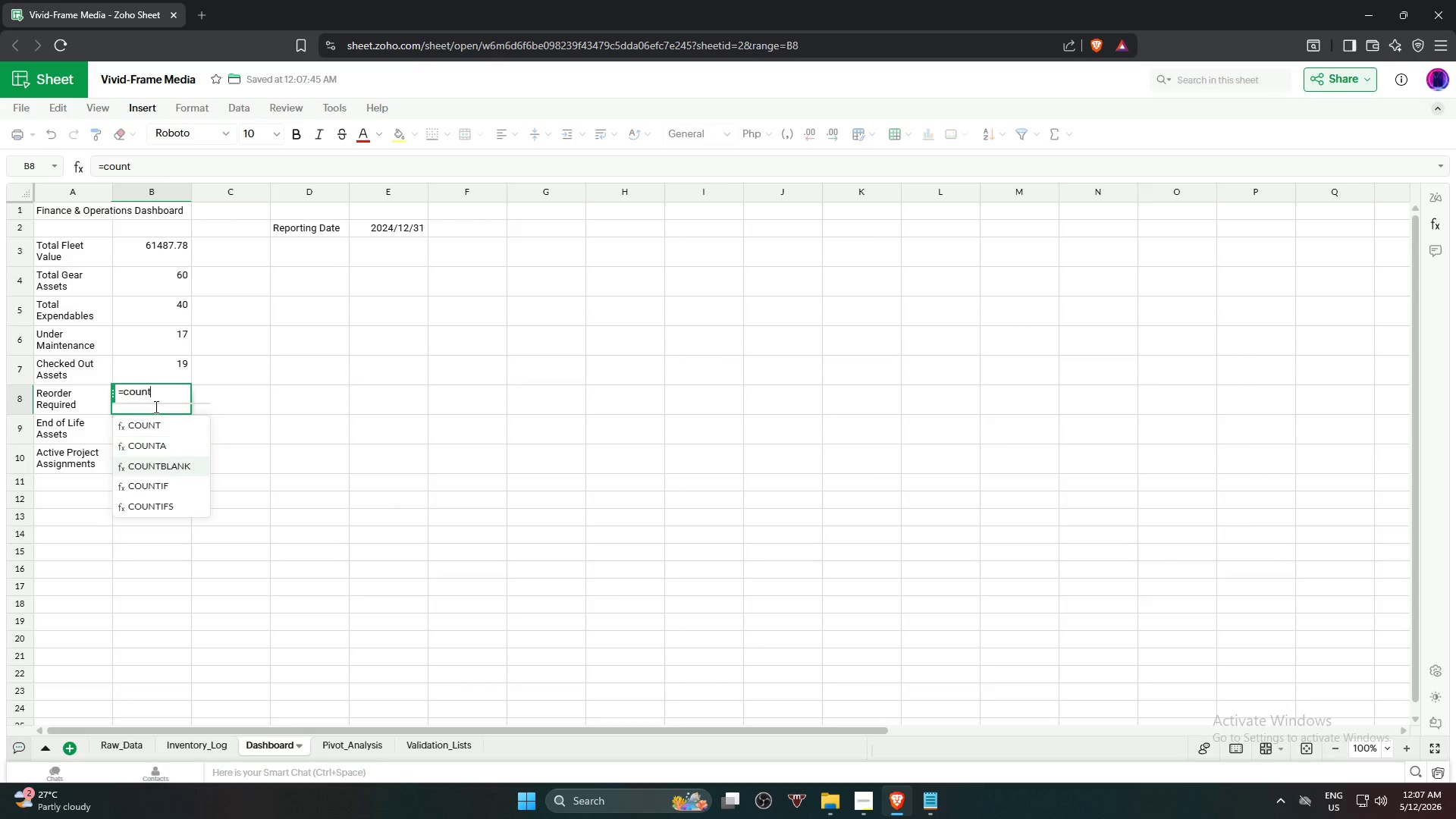 
key(ArrowDown)
 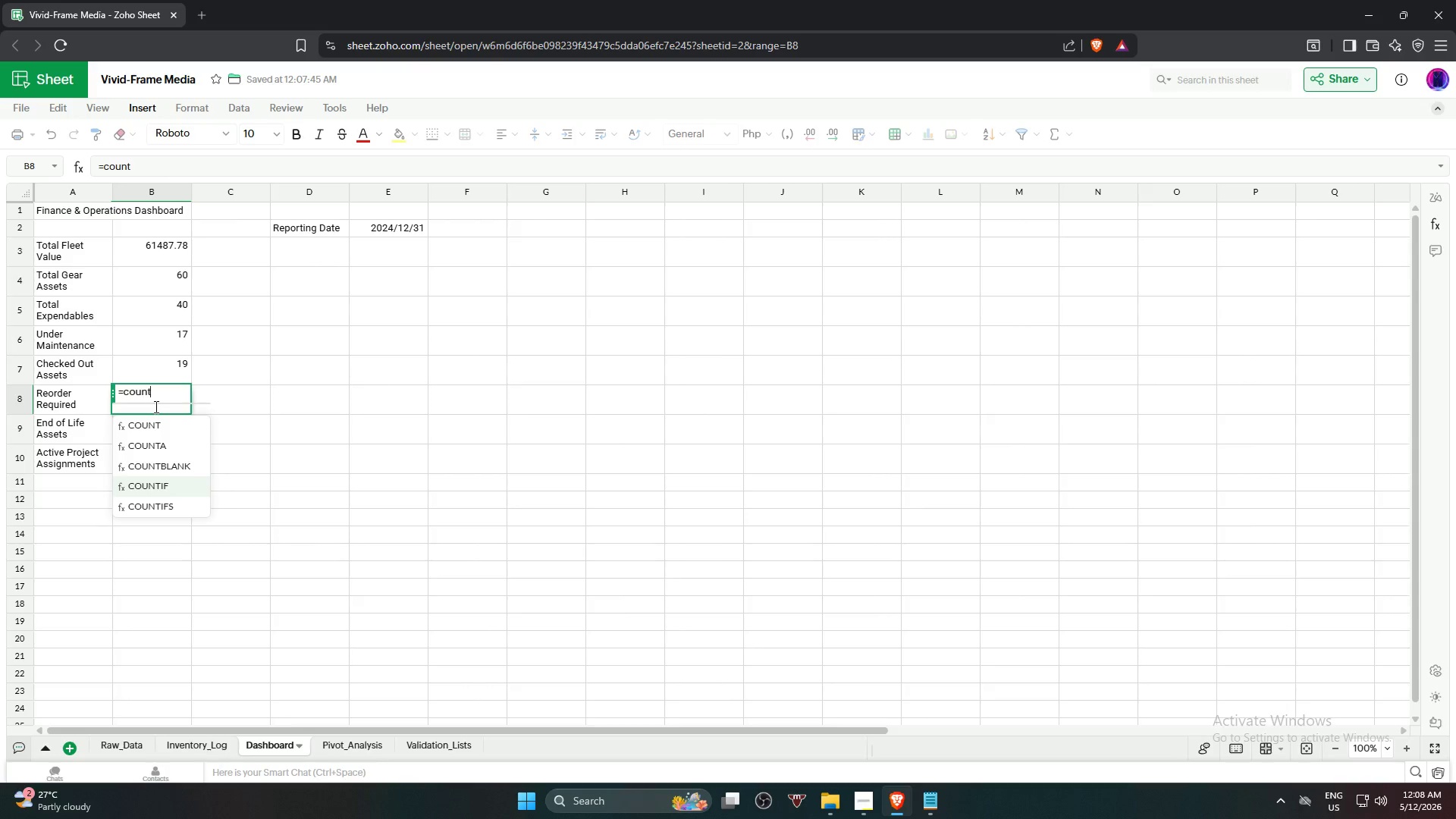 
key(NumpadEnter)
 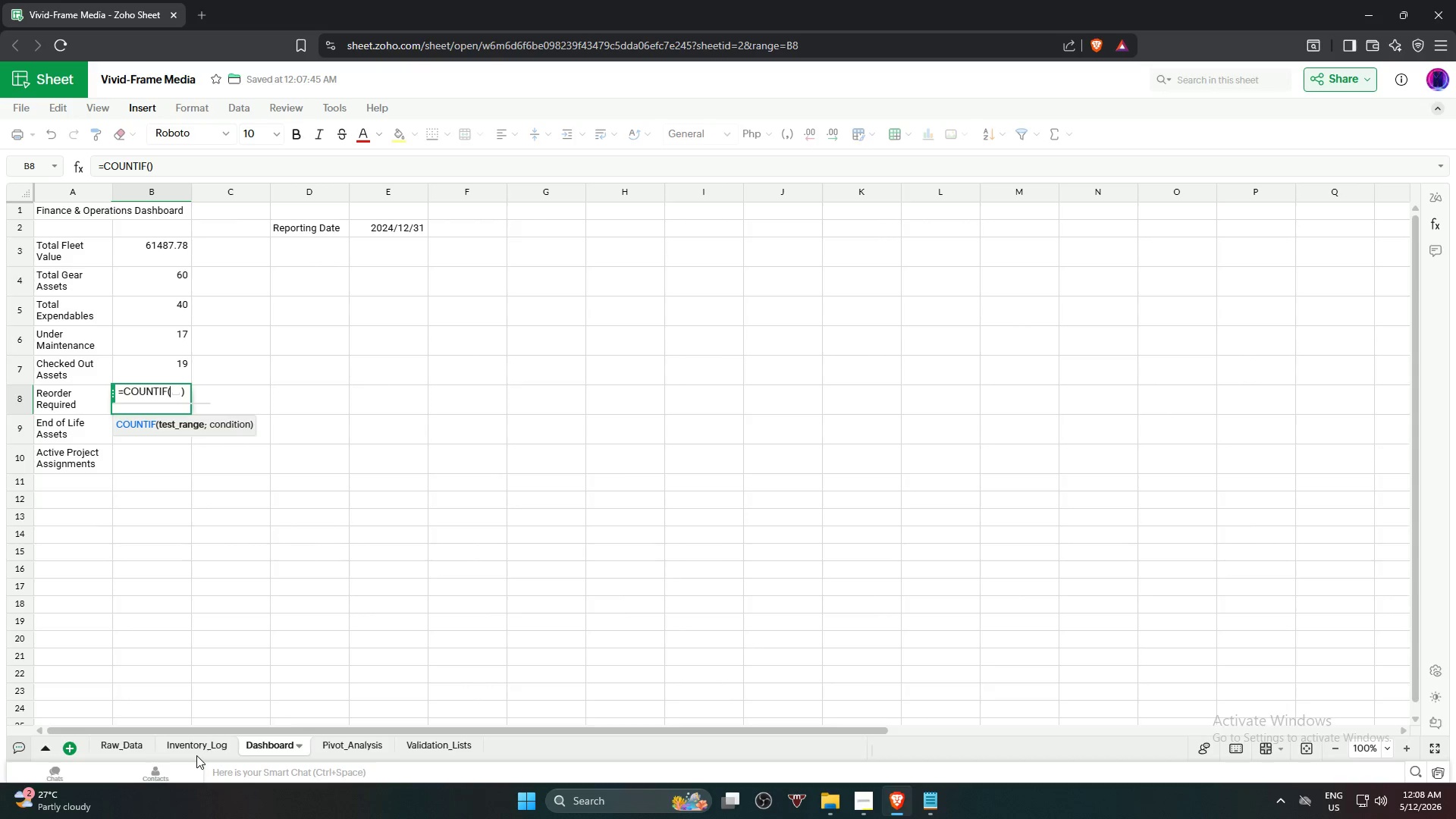 
left_click([196, 752])
 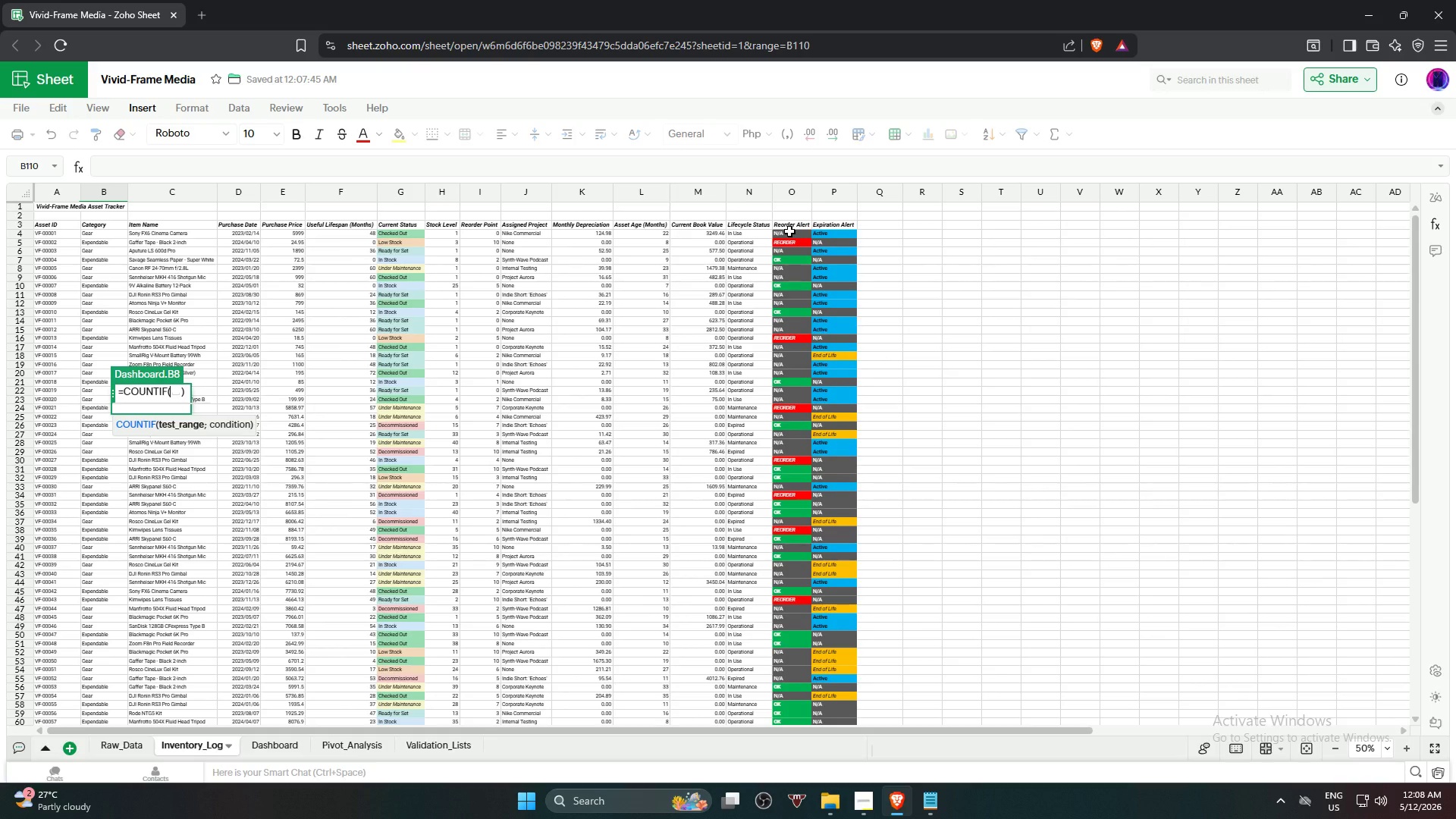 
left_click([789, 231])
 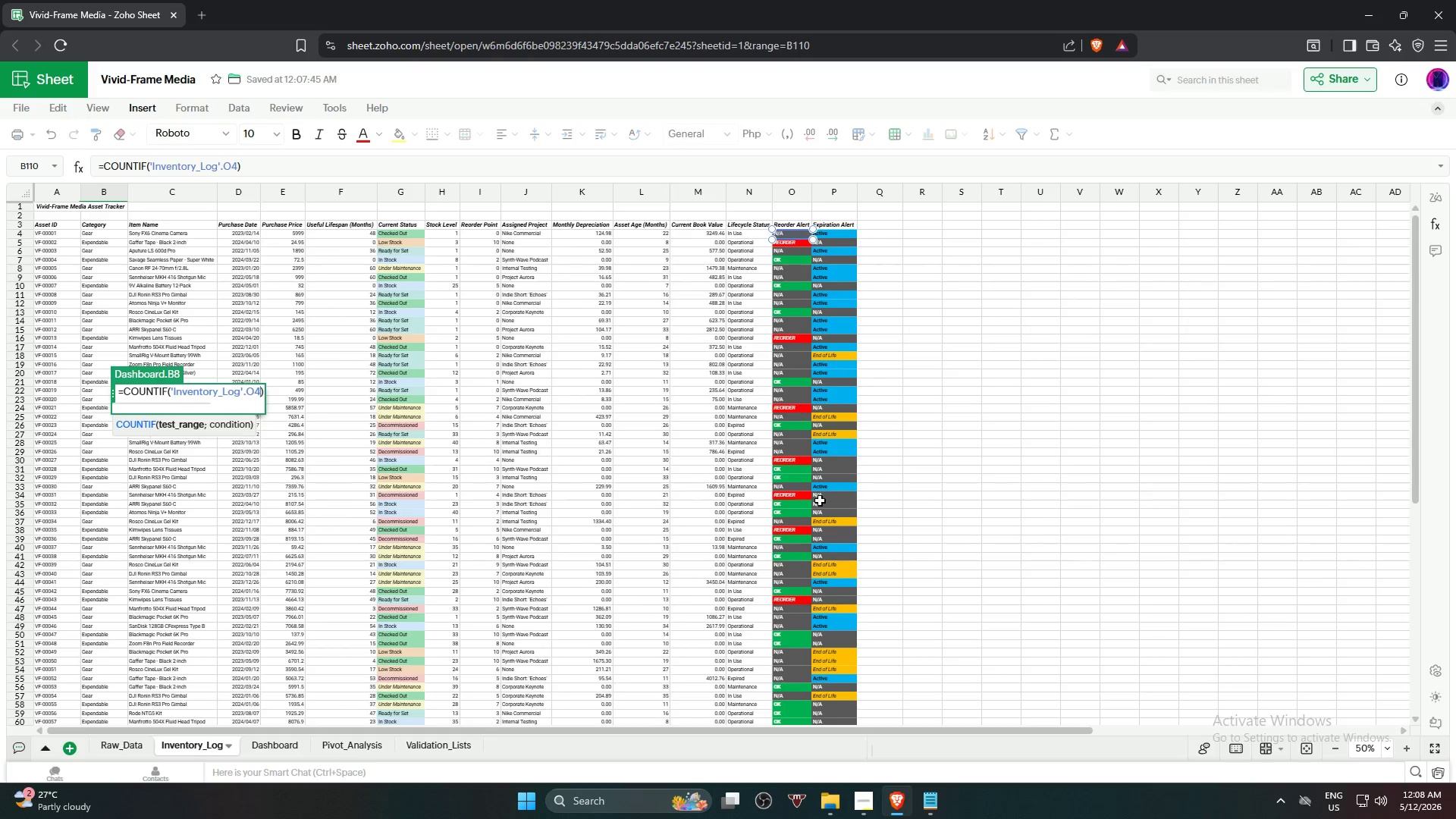 
hold_key(key=ShiftLeft, duration=1.98)
 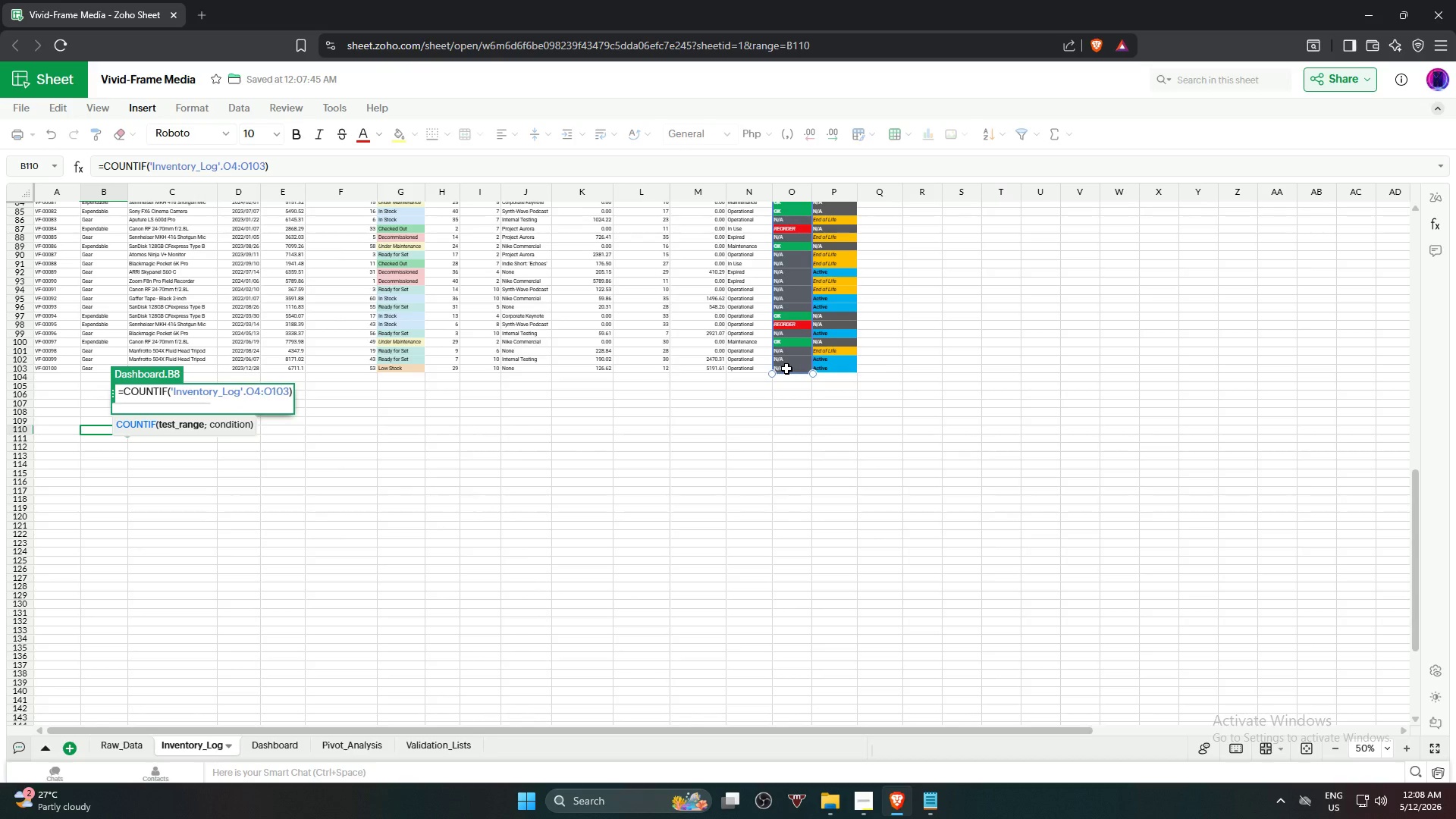 
scroll: coordinate [783, 510], scroll_direction: down, amount: 10.0
 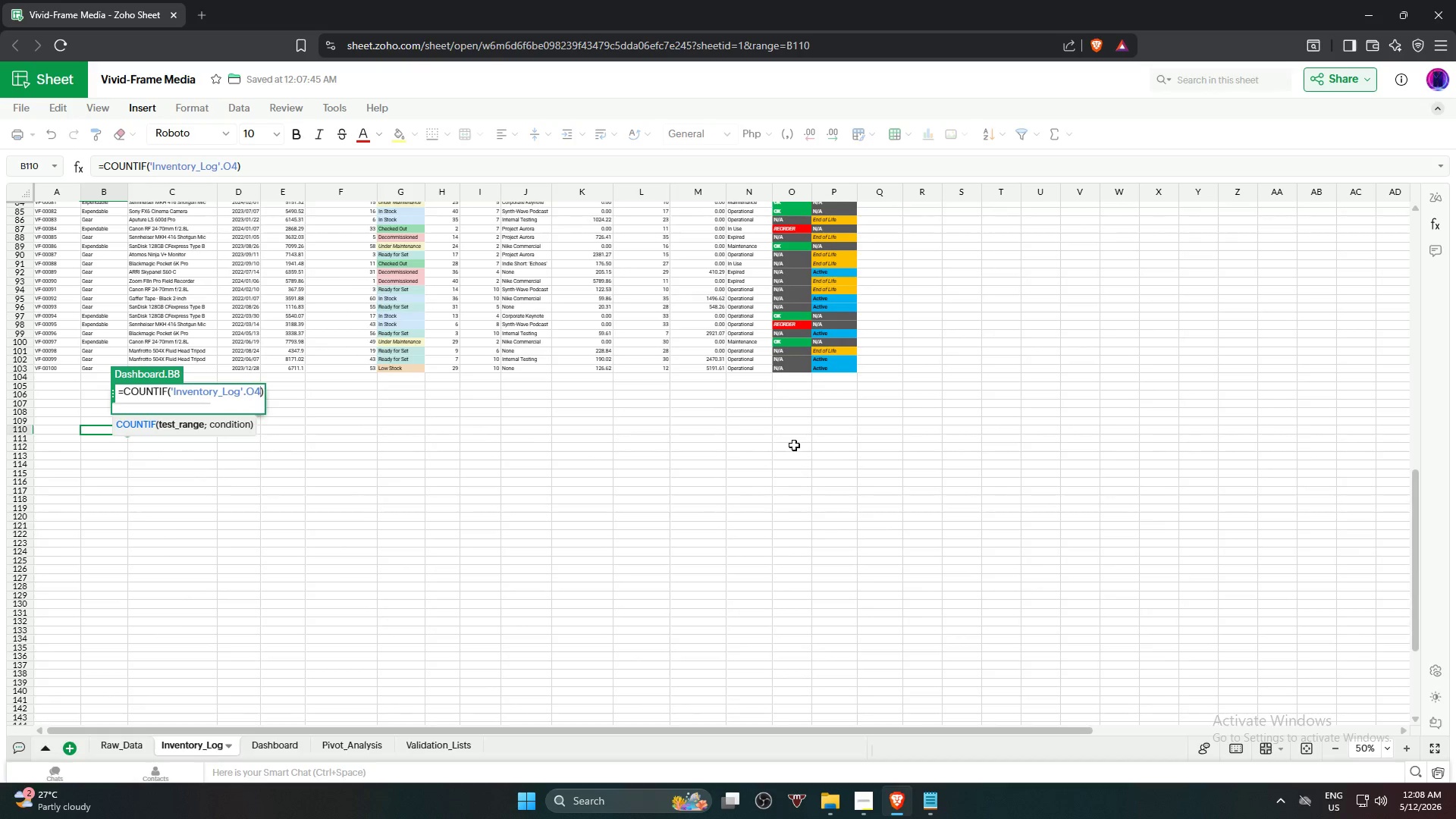 
left_click([786, 369])
 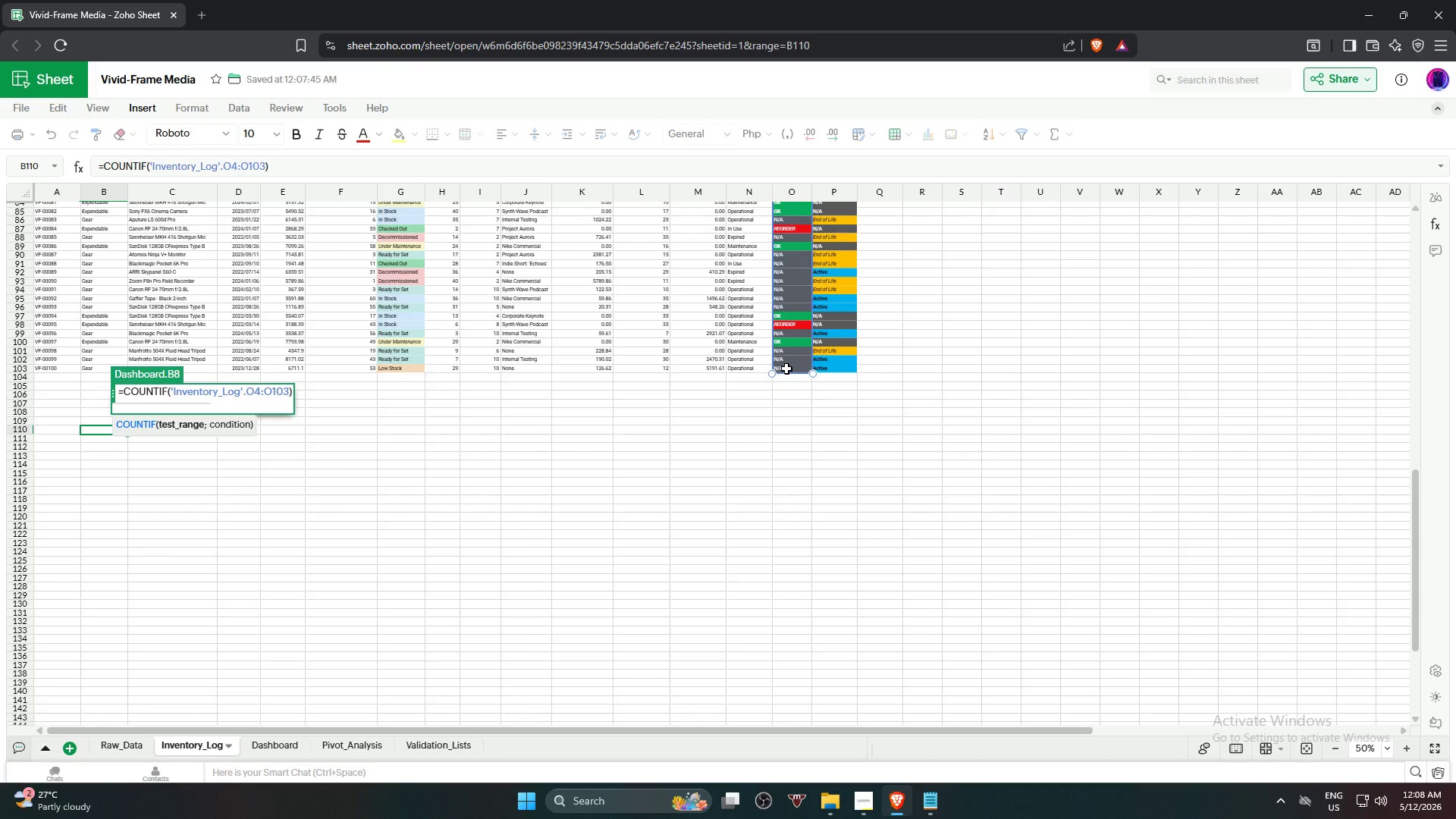 
type(,"REORDER")
 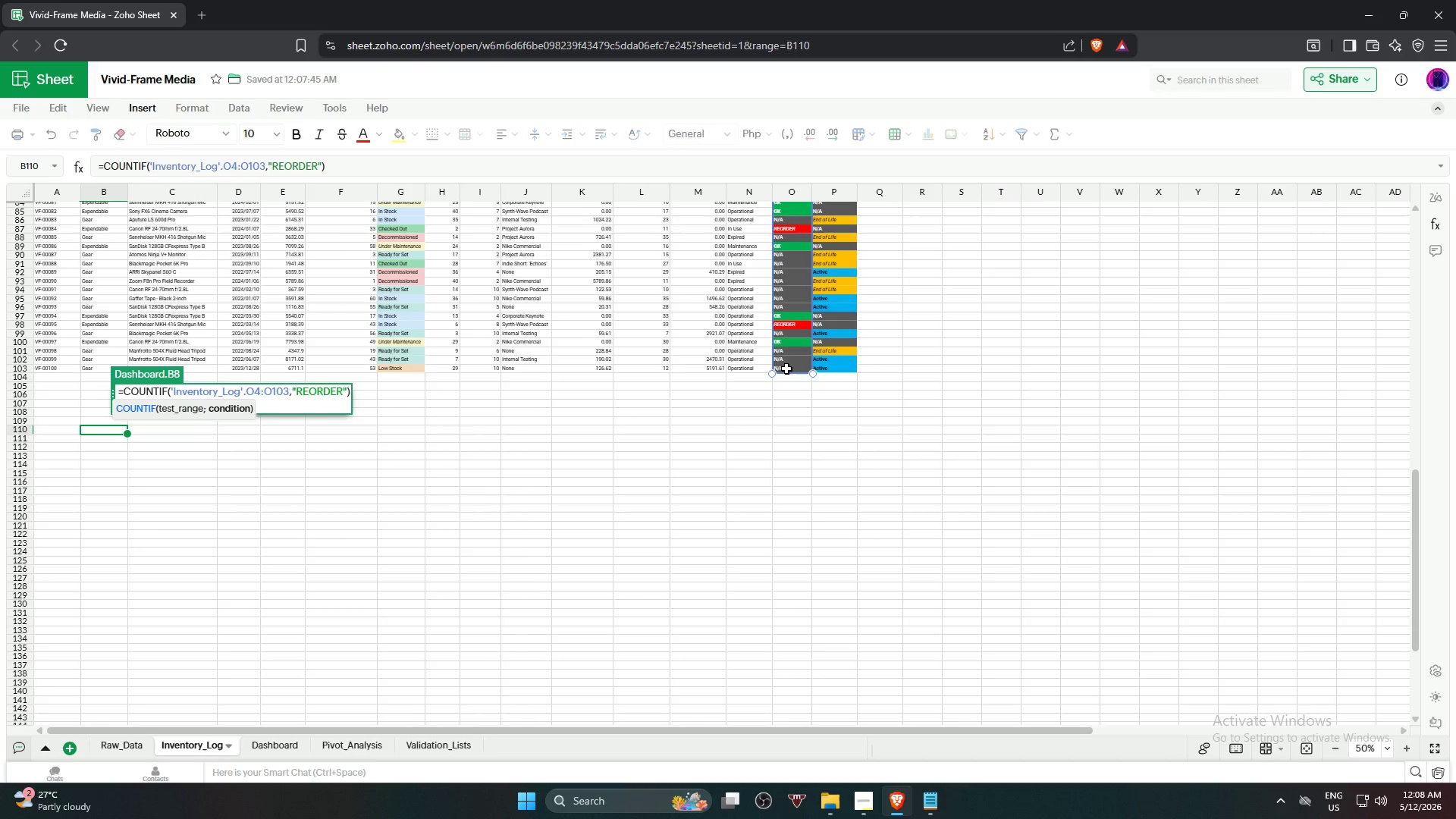 
key(Enter)
 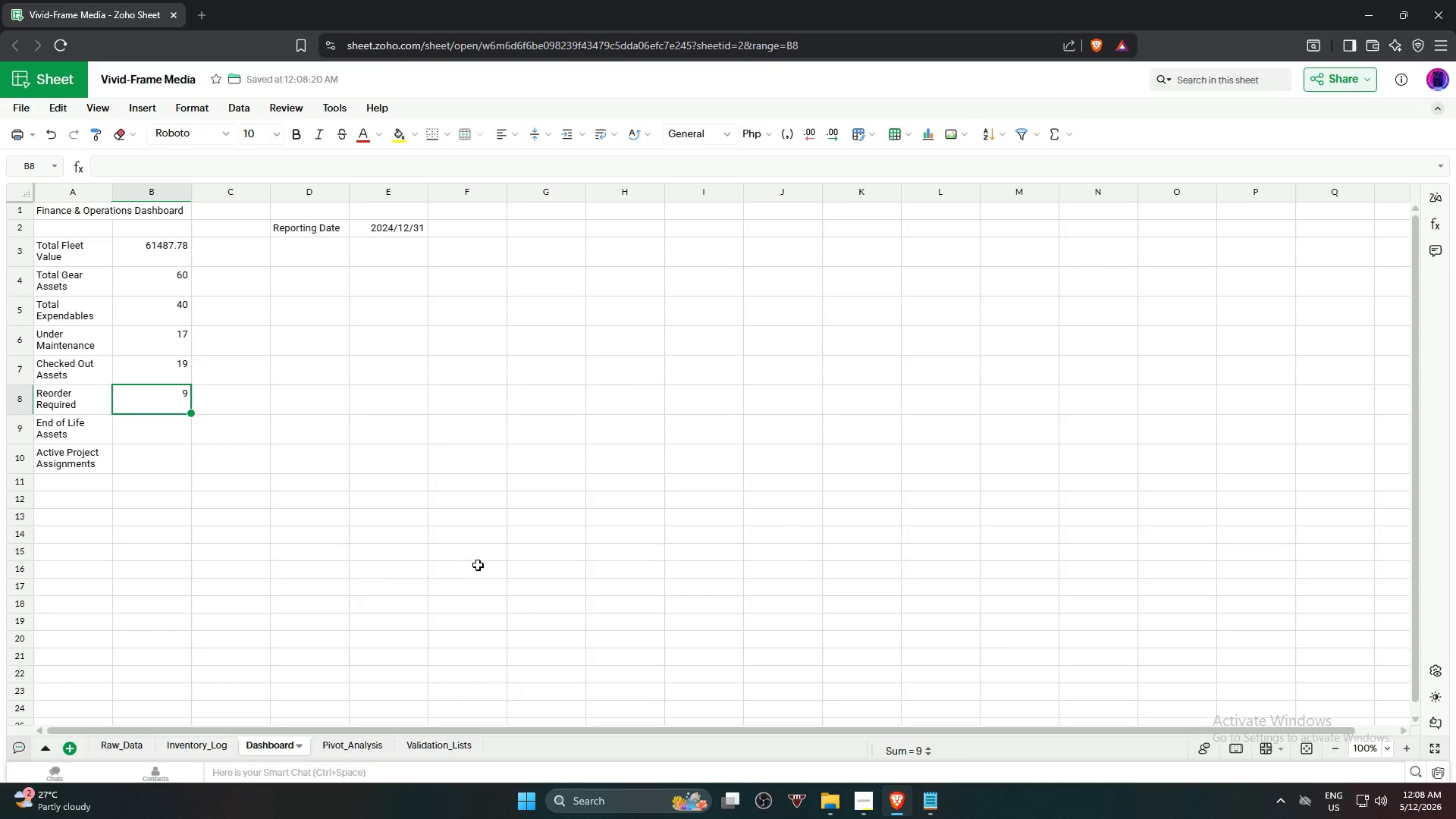 
wait(8.0)
 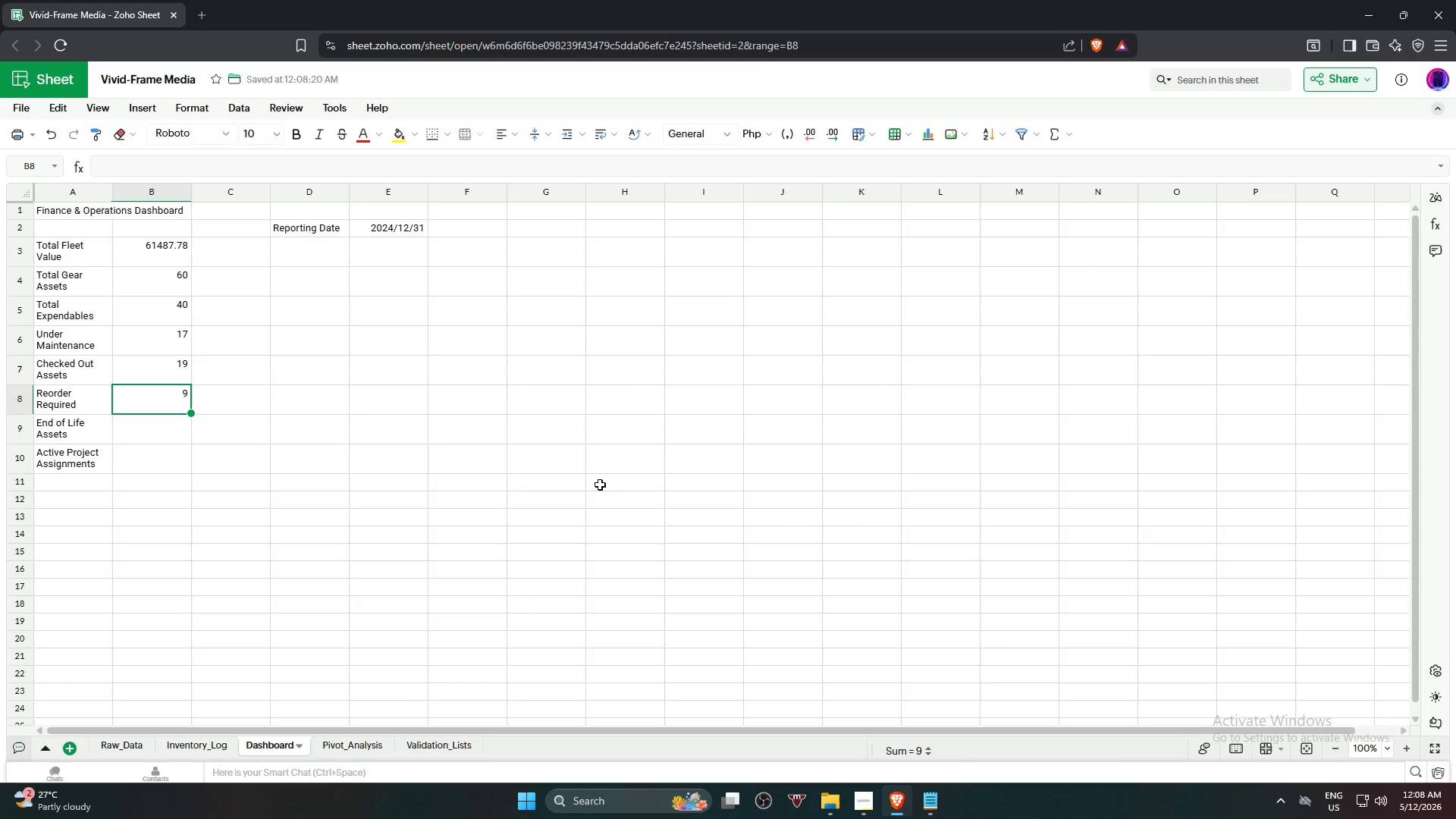 
left_click([168, 436])
 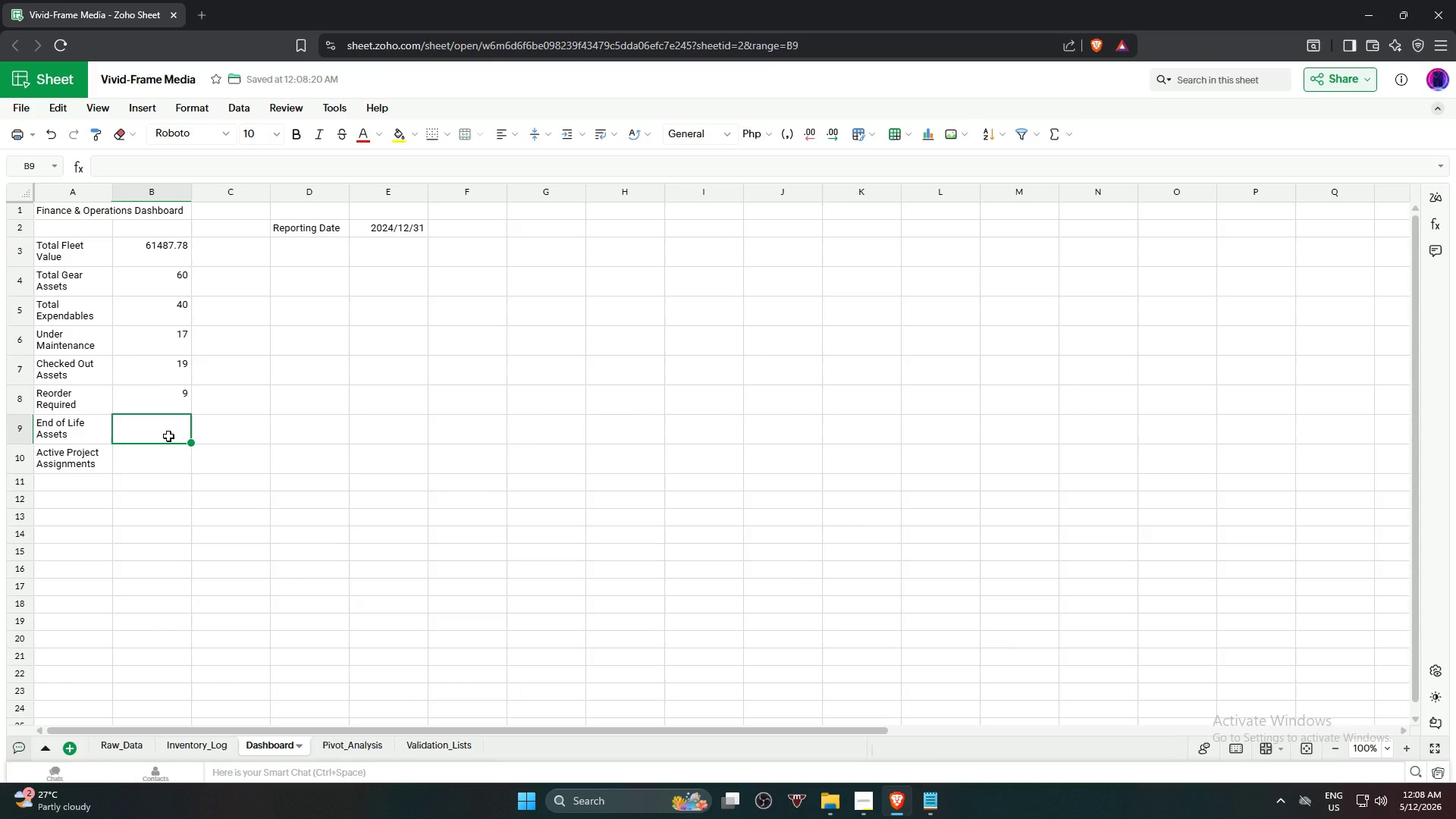 
type(=COUNTIF)
 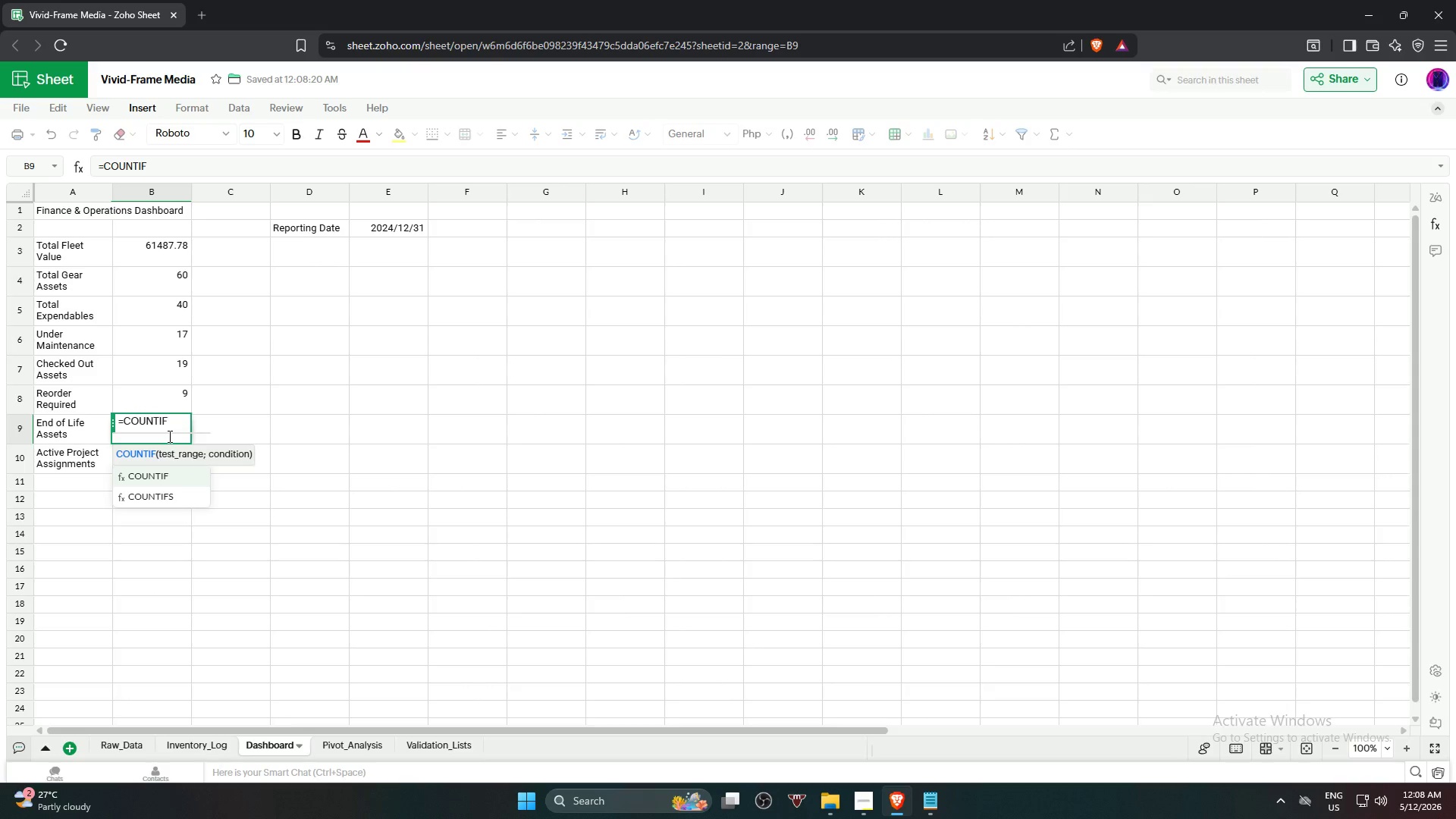 
key(Enter)
 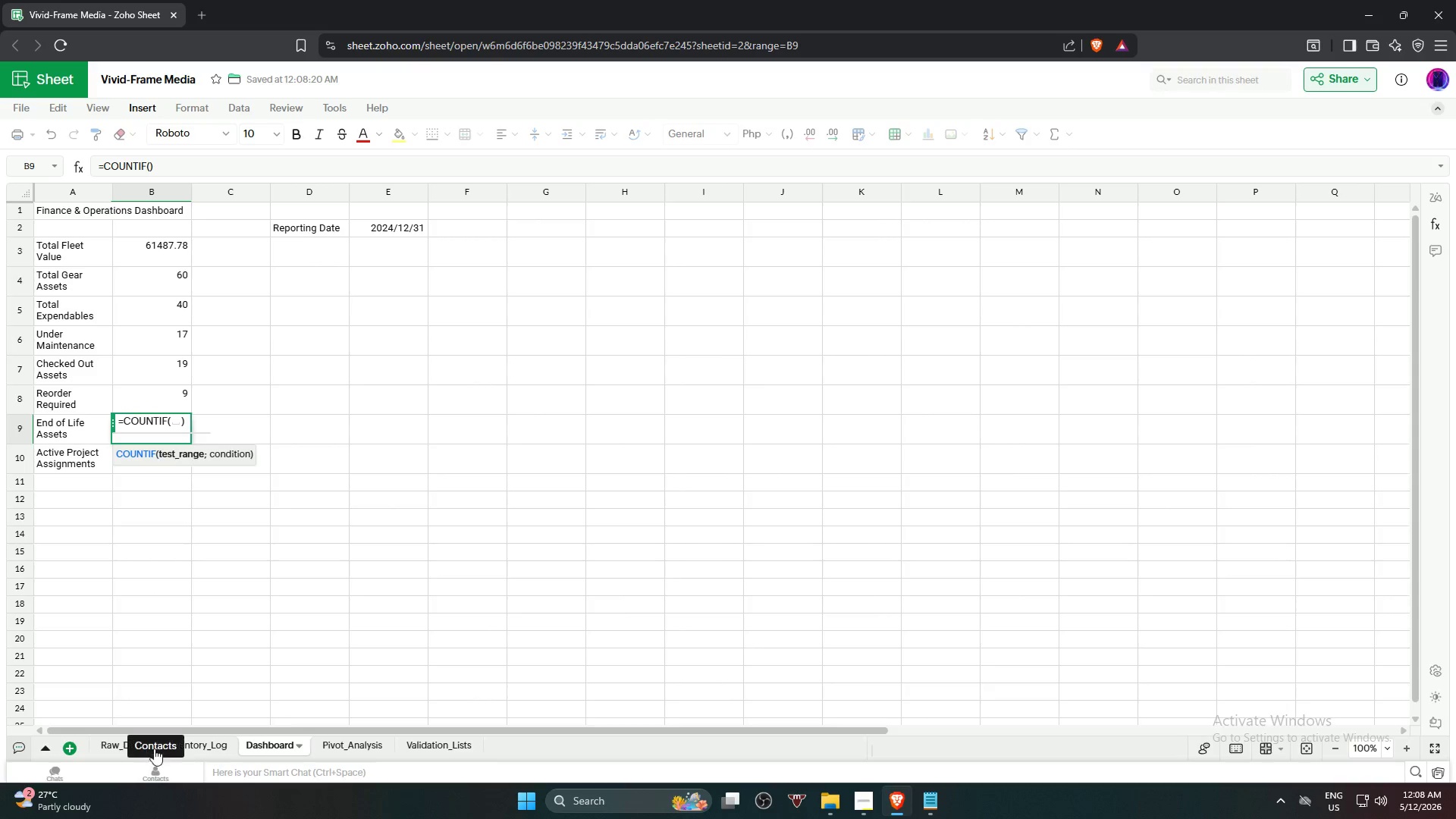 
wait(5.28)
 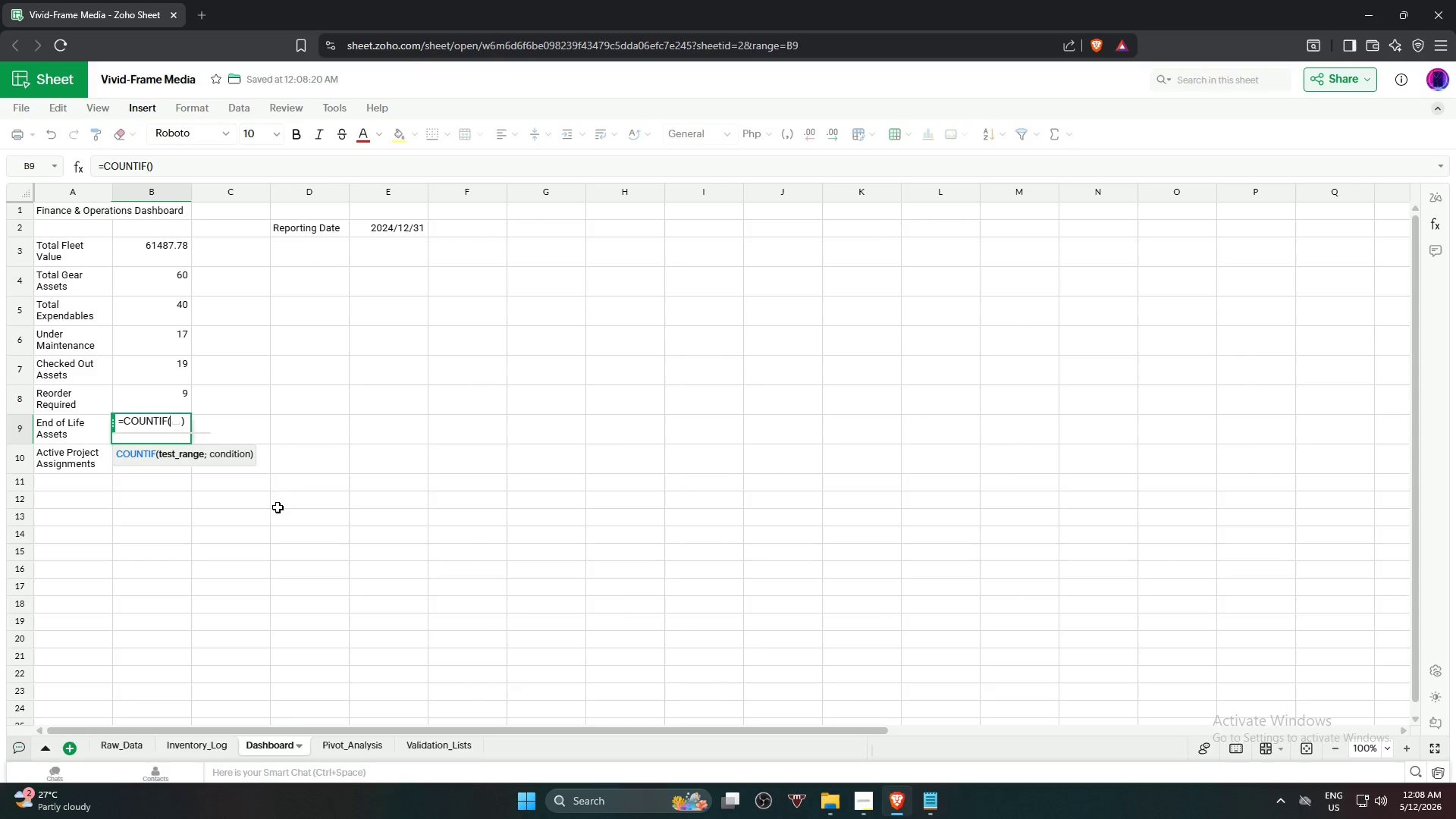 
left_click([197, 750])
 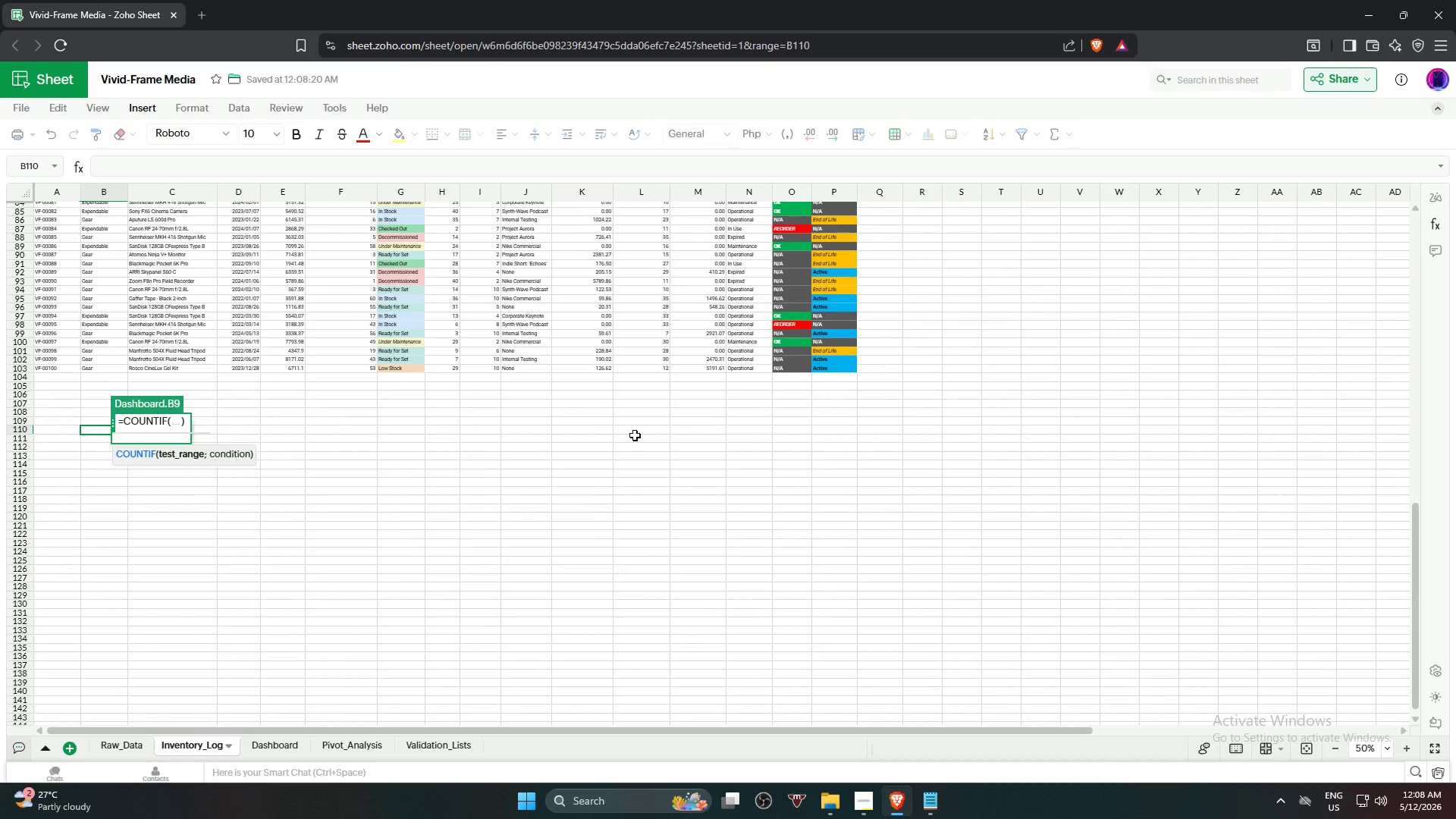 
scroll: coordinate [783, 381], scroll_direction: up, amount: 18.0
 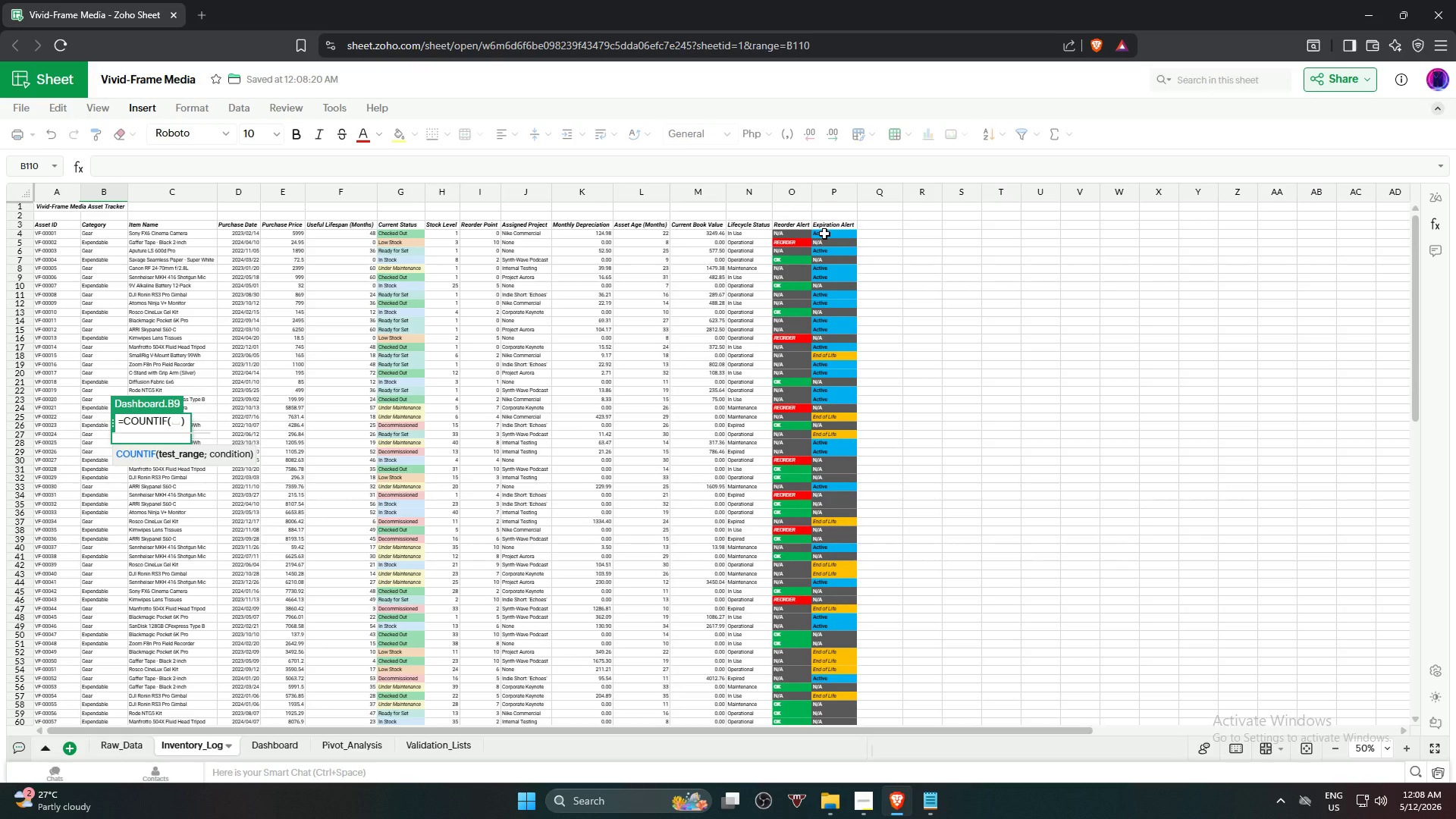 
left_click([824, 234])
 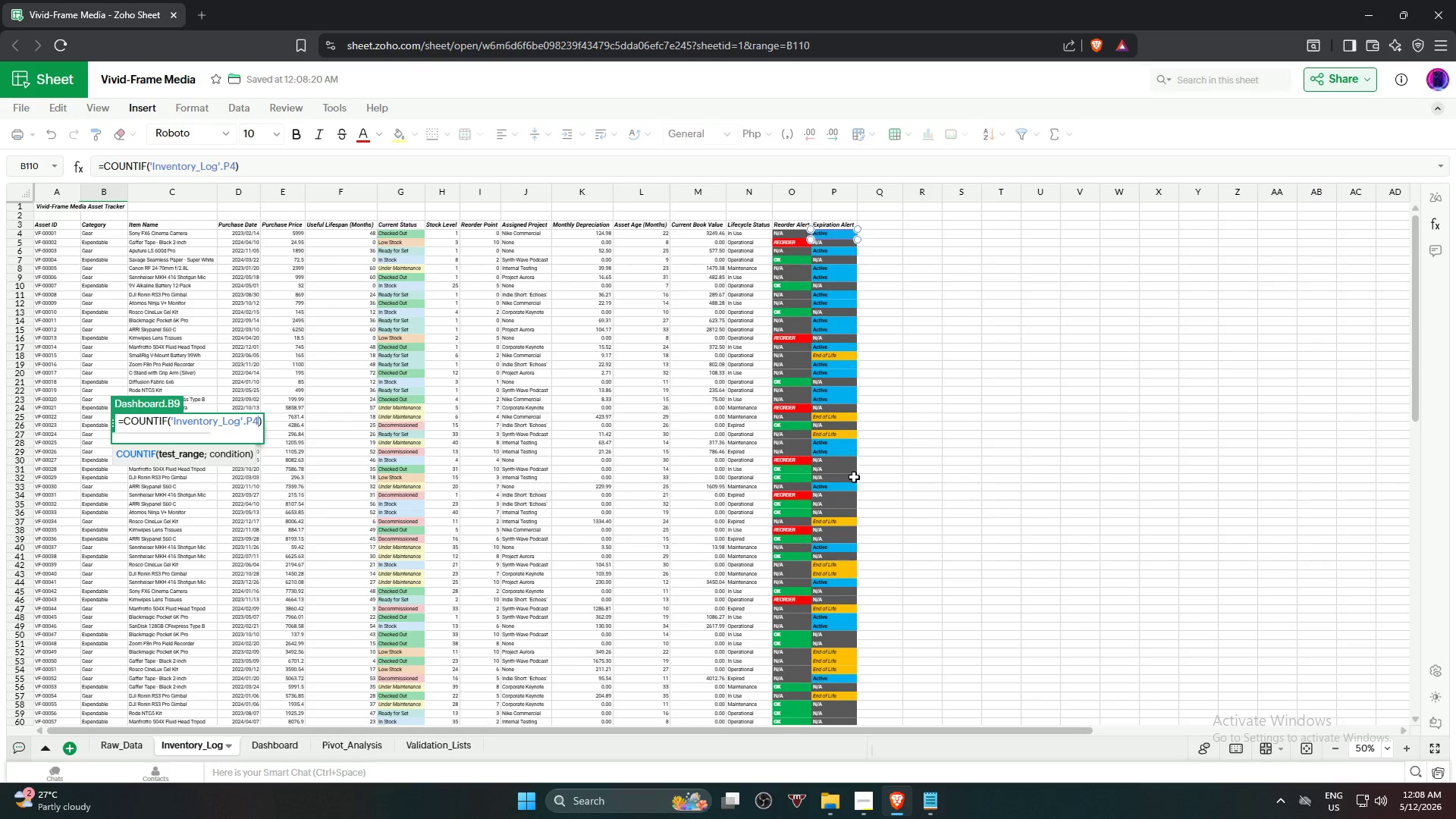 
scroll: coordinate [855, 493], scroll_direction: down, amount: 10.0
 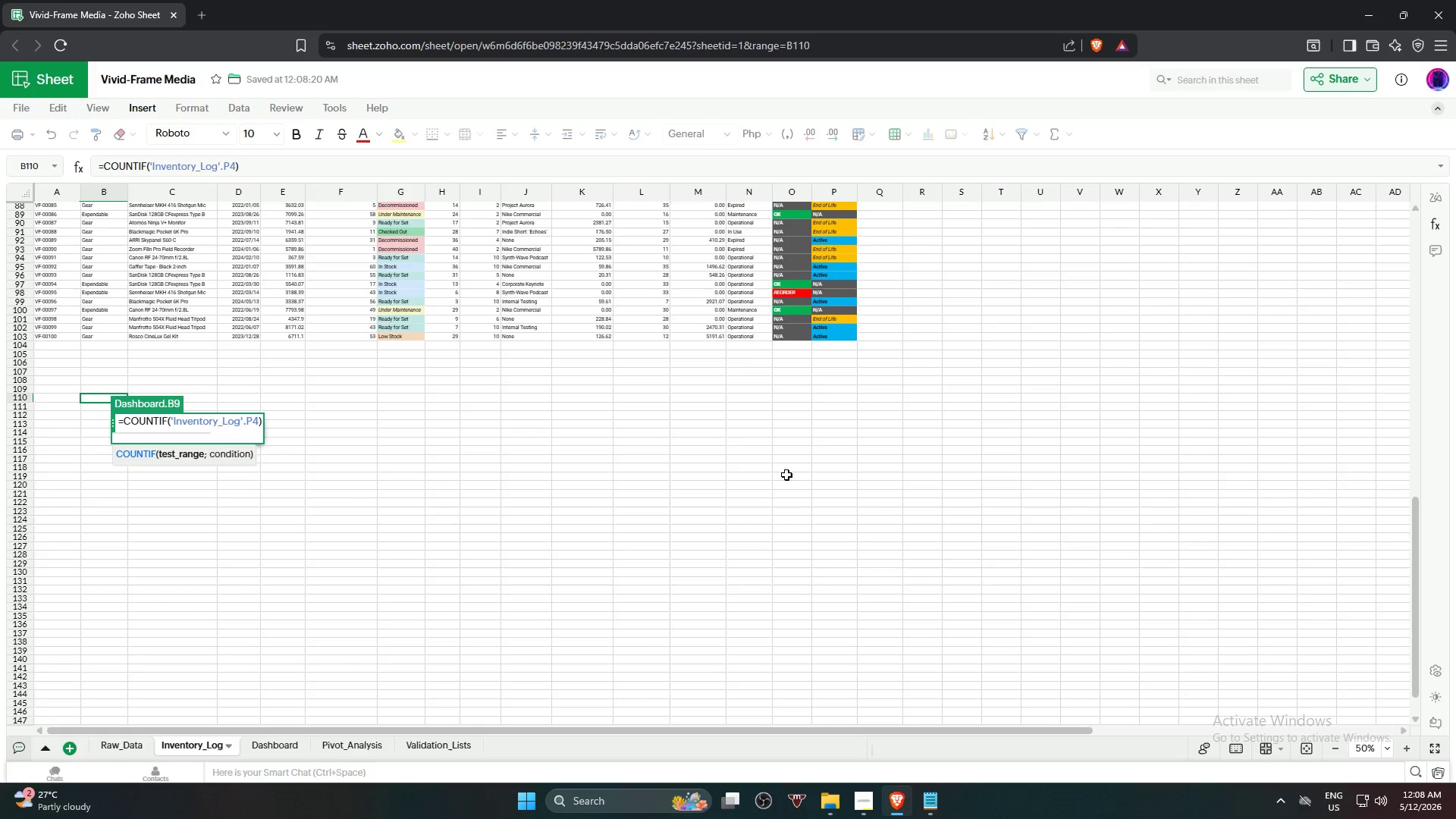 
hold_key(key=ShiftLeft, duration=1.31)
left_click([838, 339])
 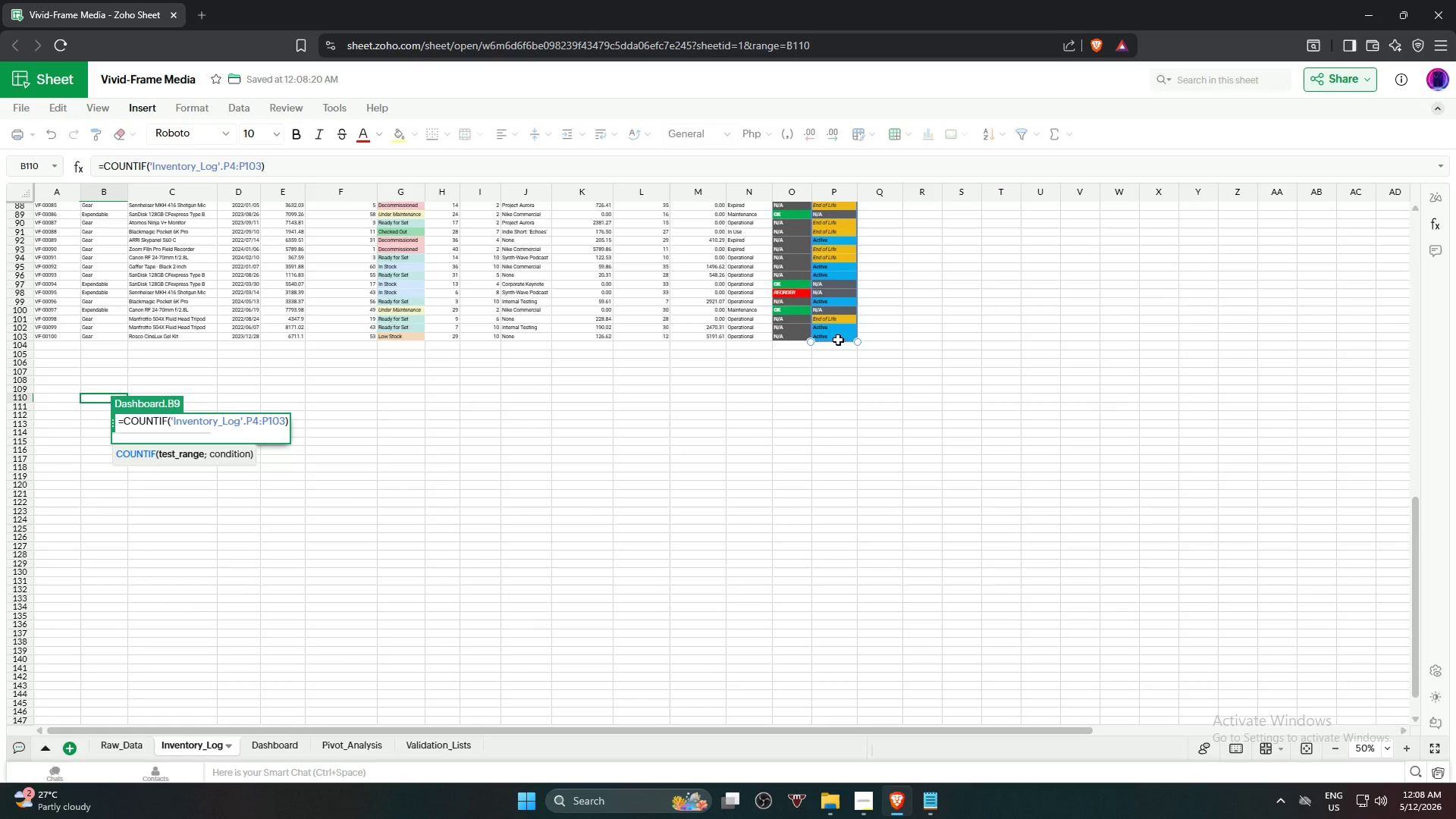 
type(,"E)
key(Backspace)
type(E)
key(Backspace)
type(E)
key(Backspace)
type(eND )
 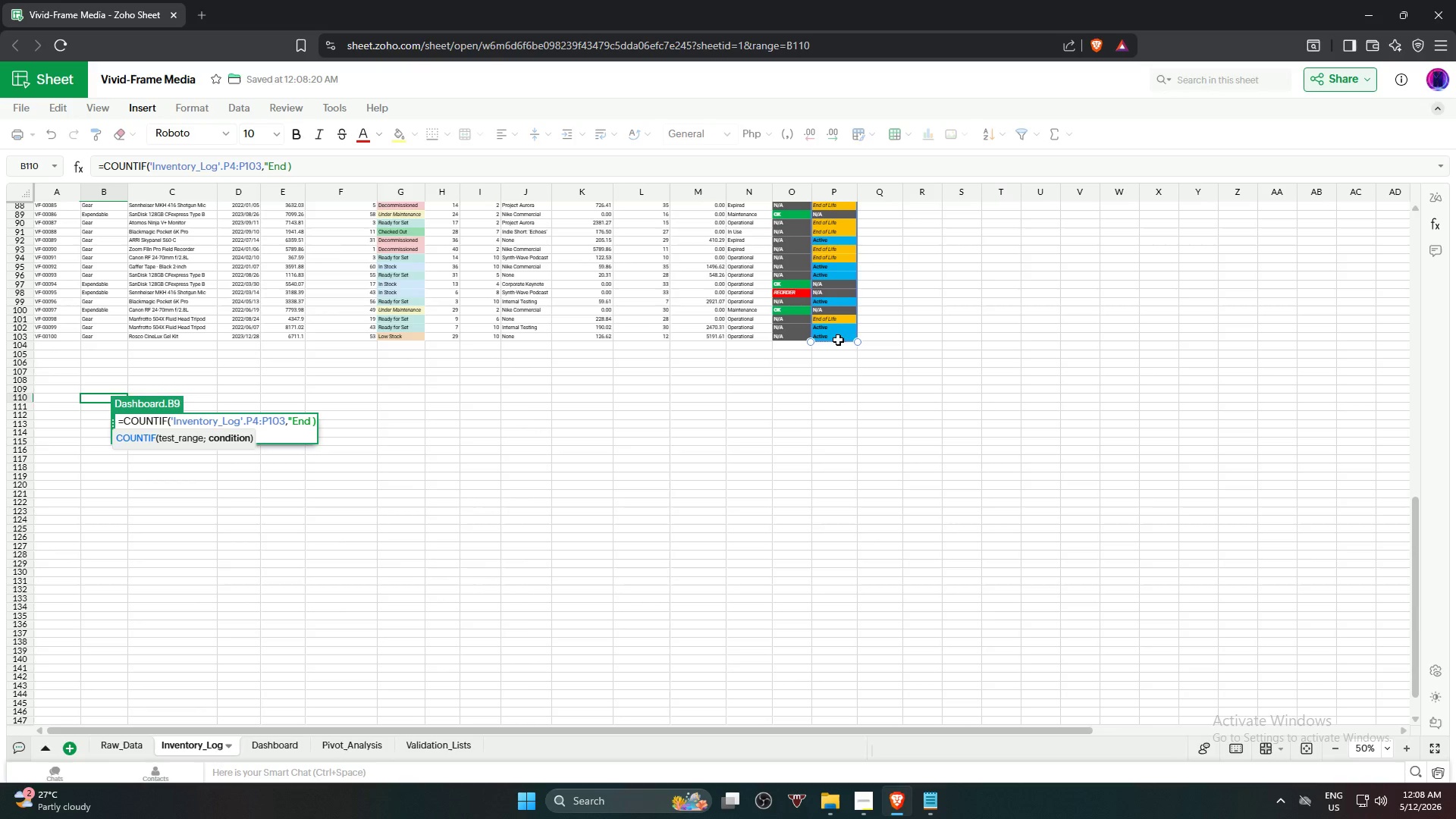 
wait(6.64)
 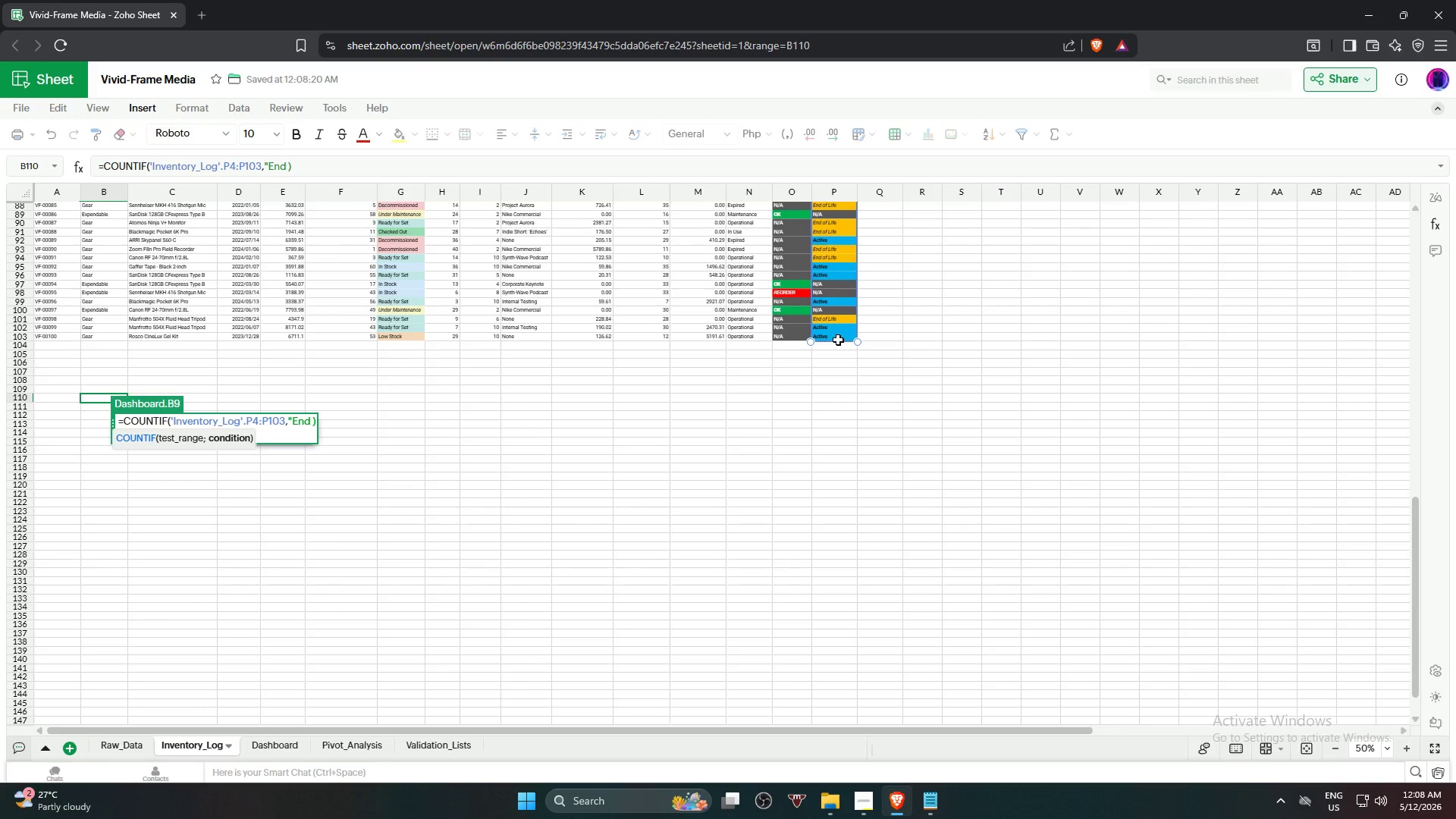 
type(of Life")
 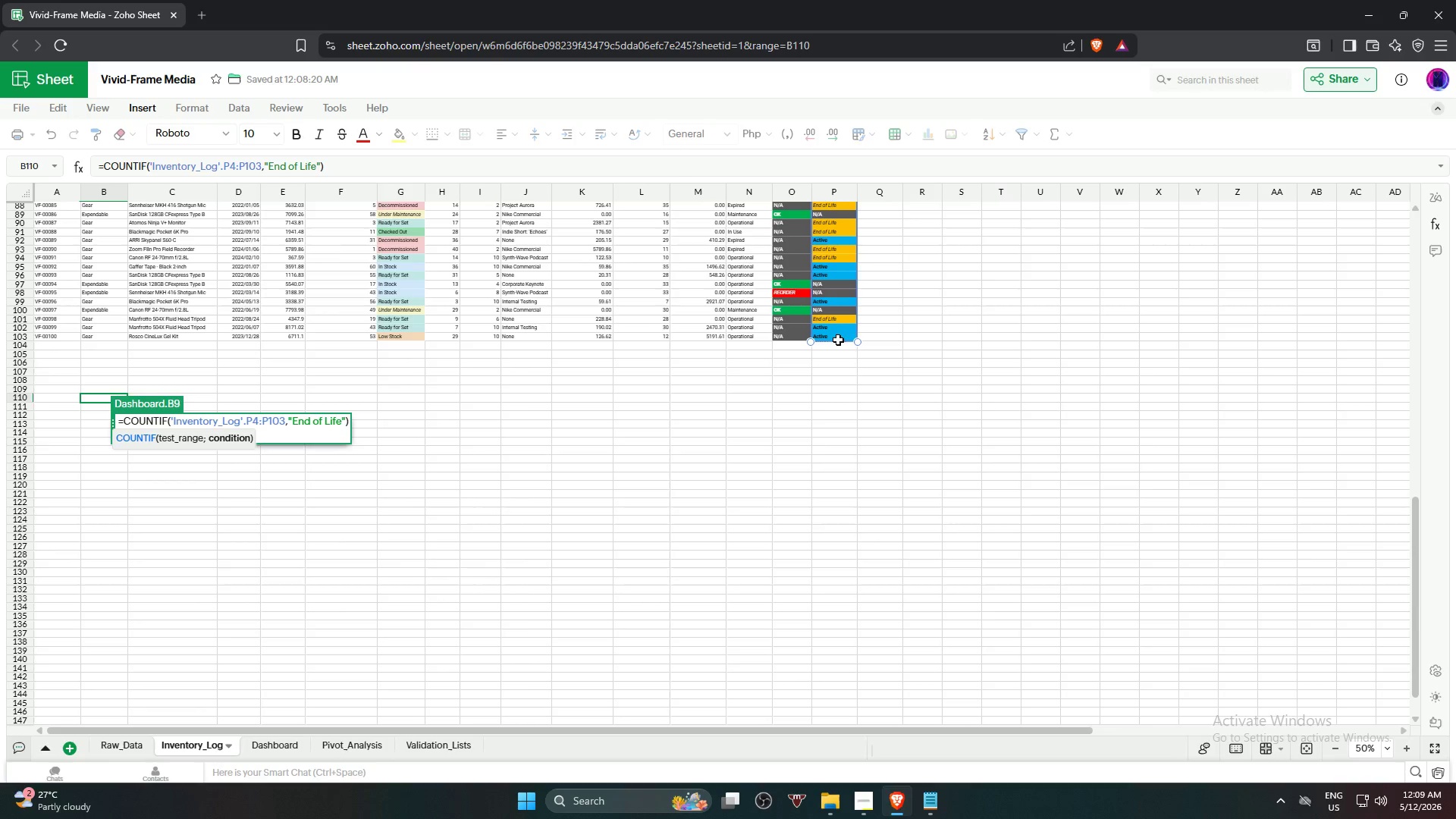 
wait(32.98)
 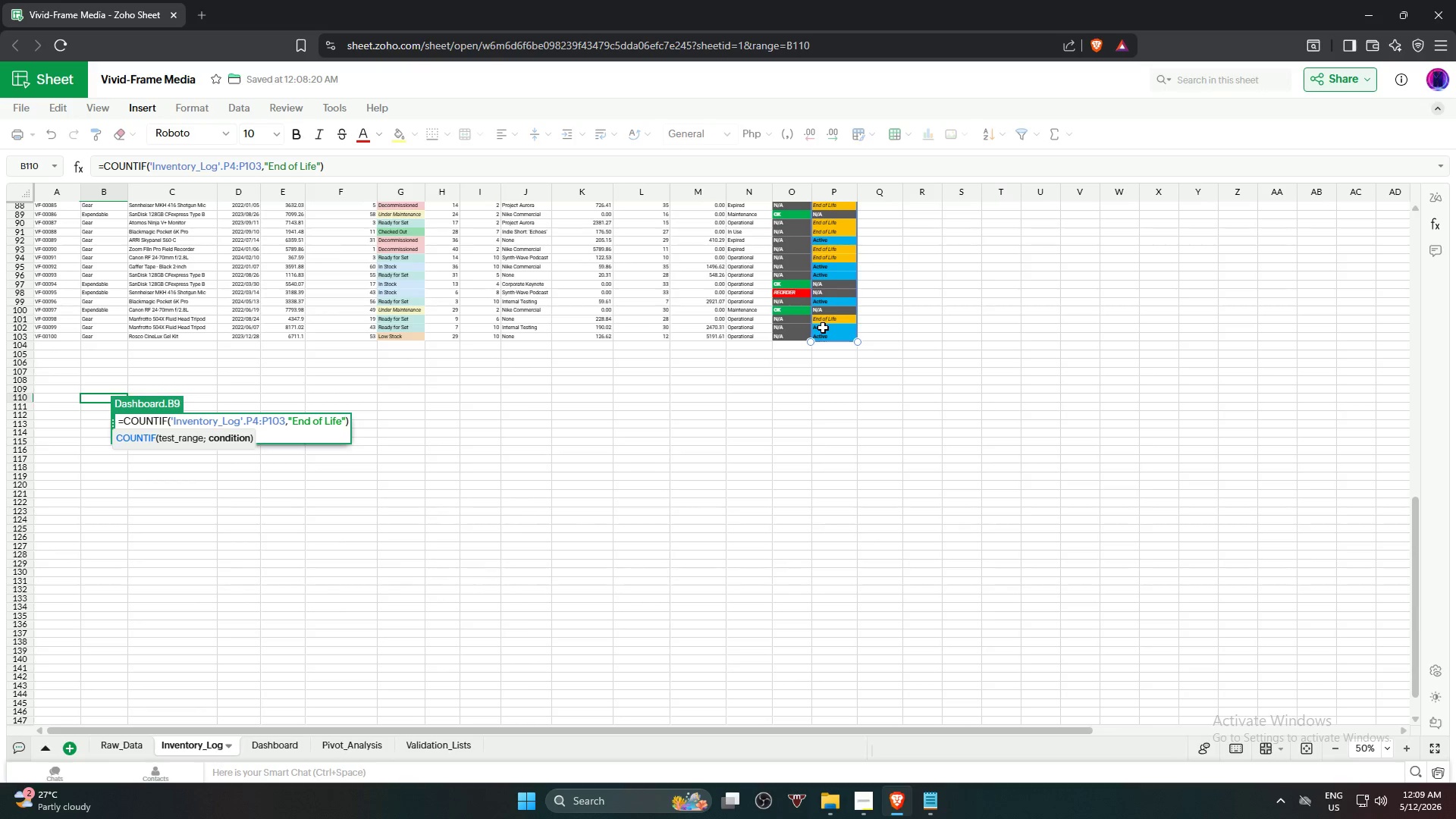 
key(NumpadEnter)
 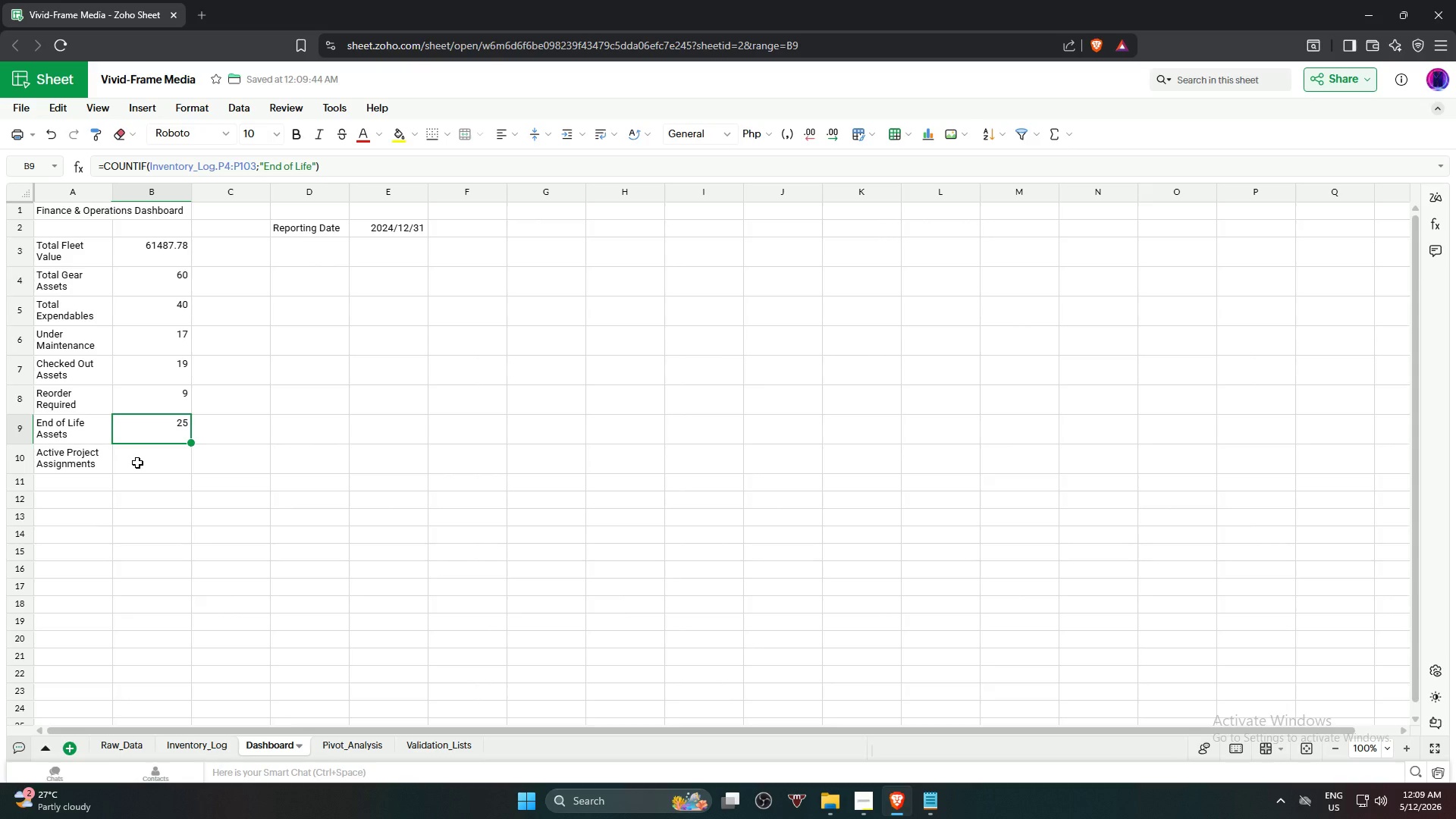 
left_click([137, 463])
 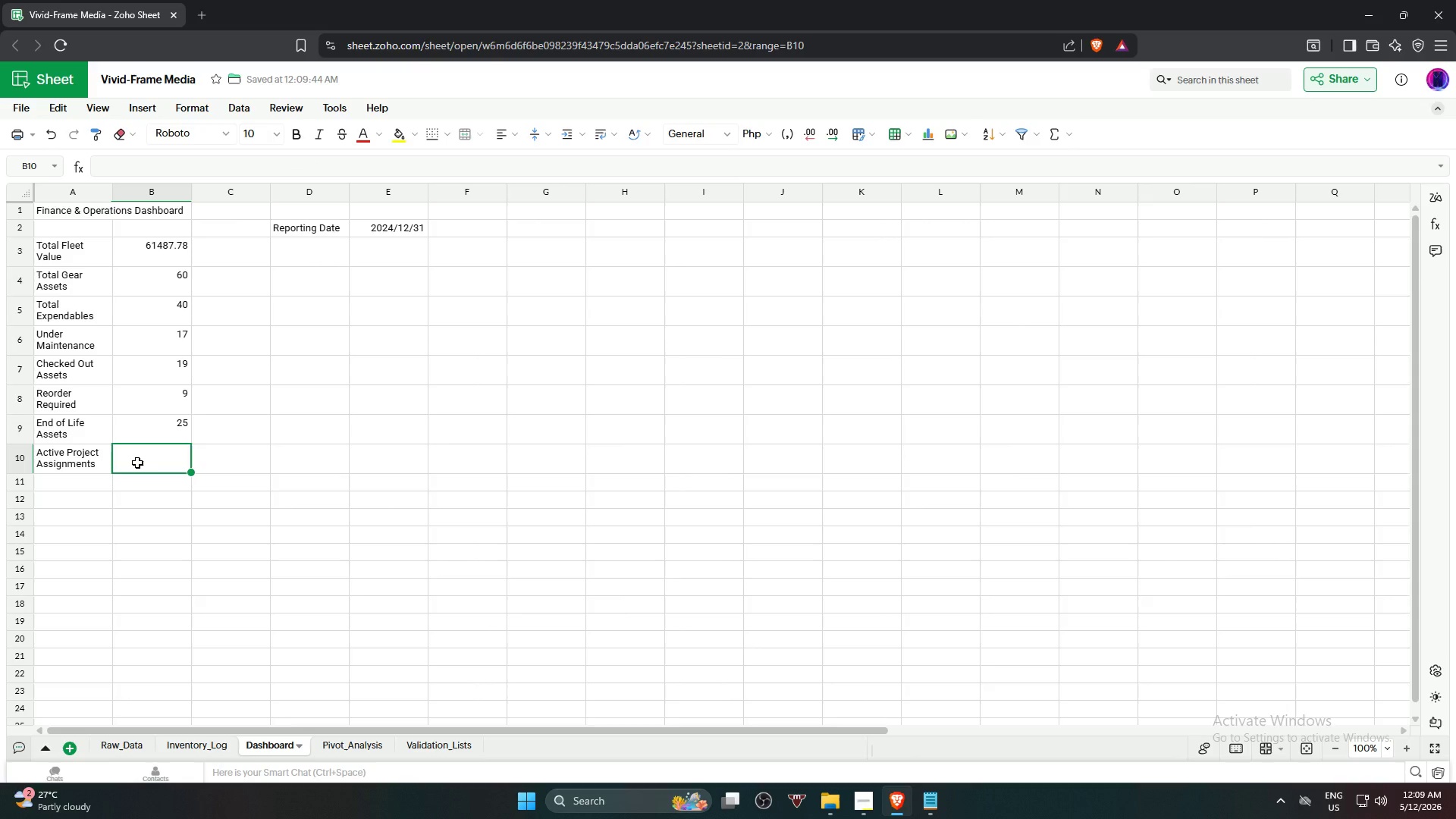 
wait(6.09)
 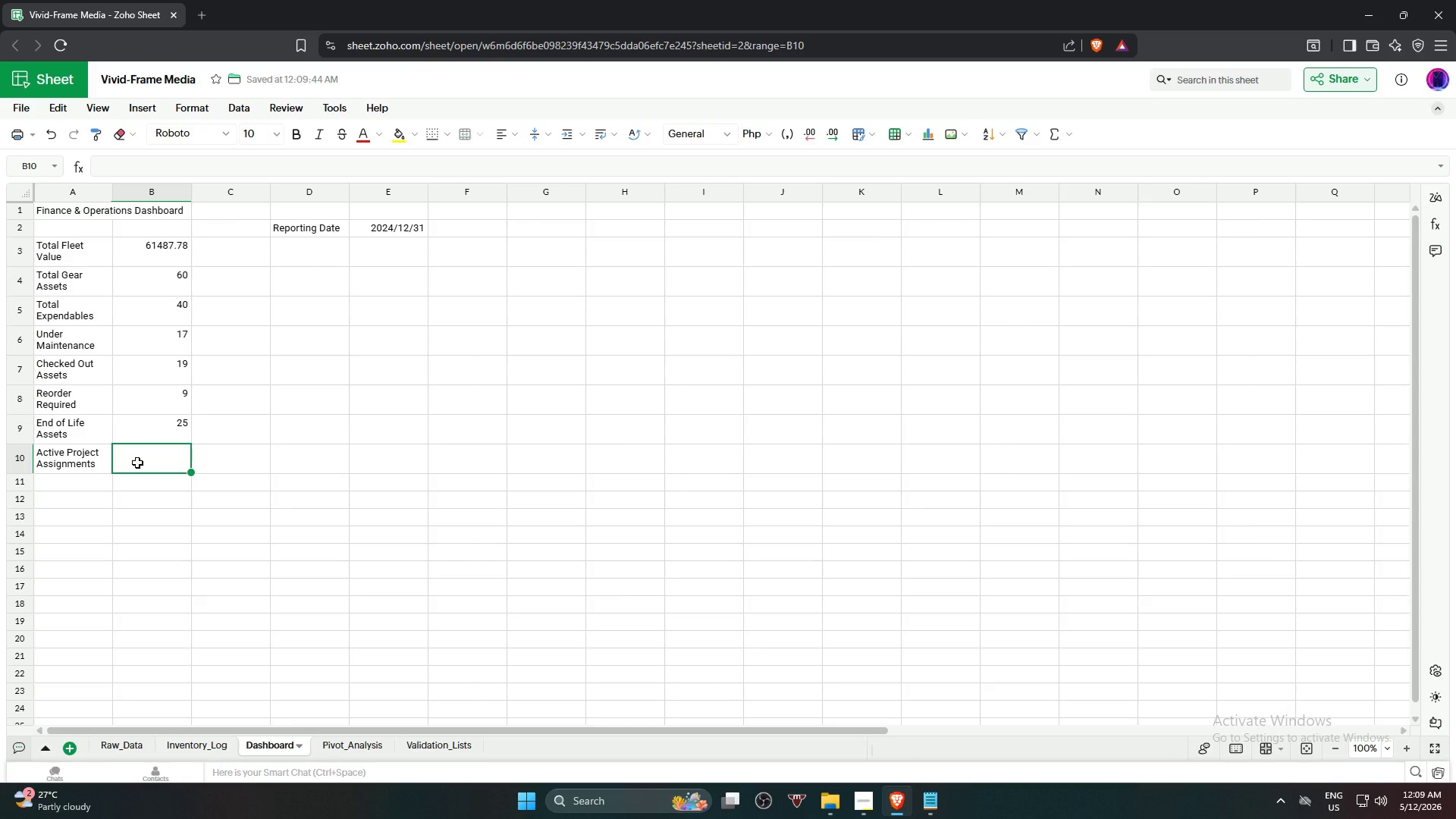 
key(Equal)
 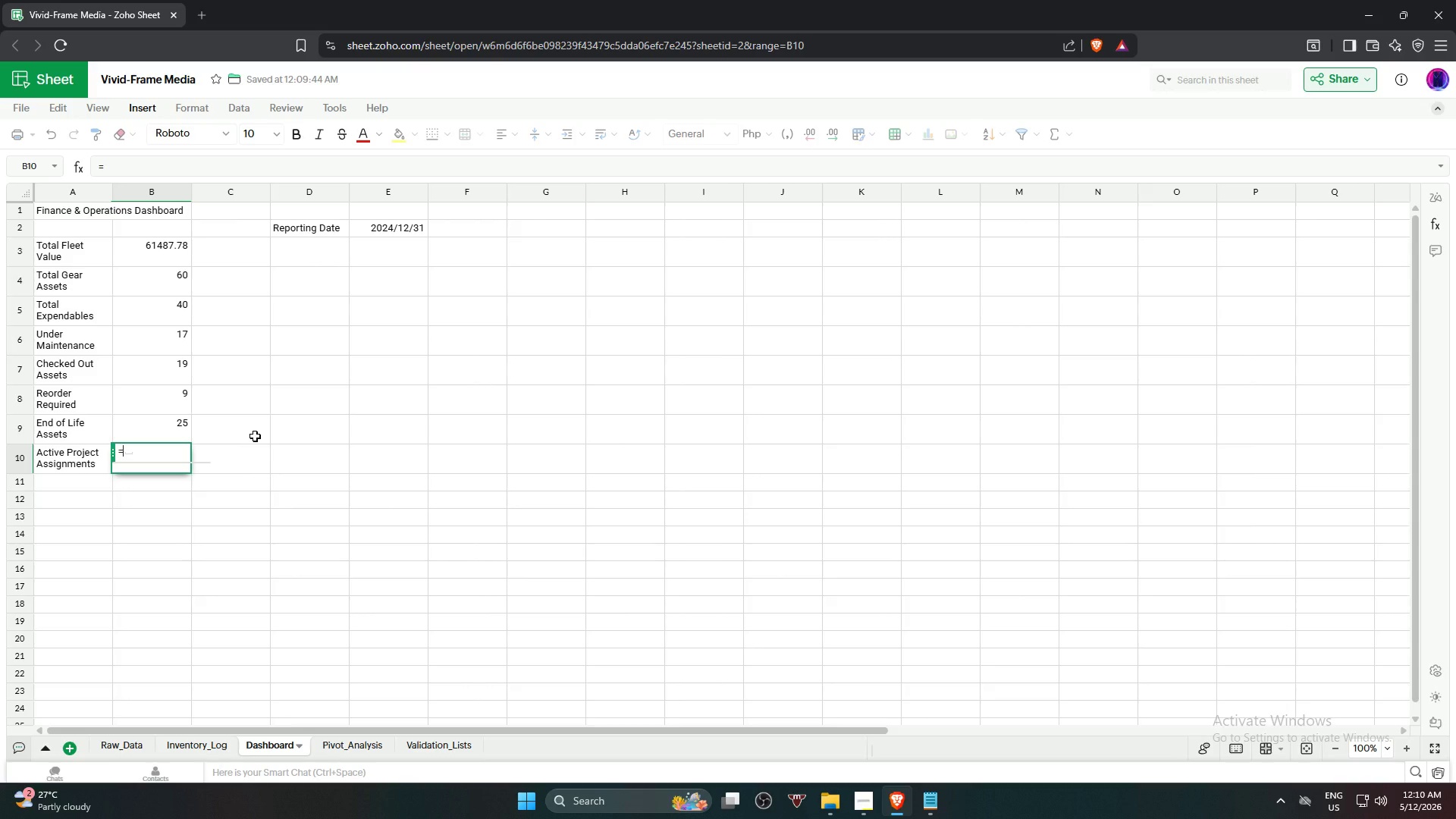 
wait(37.0)
 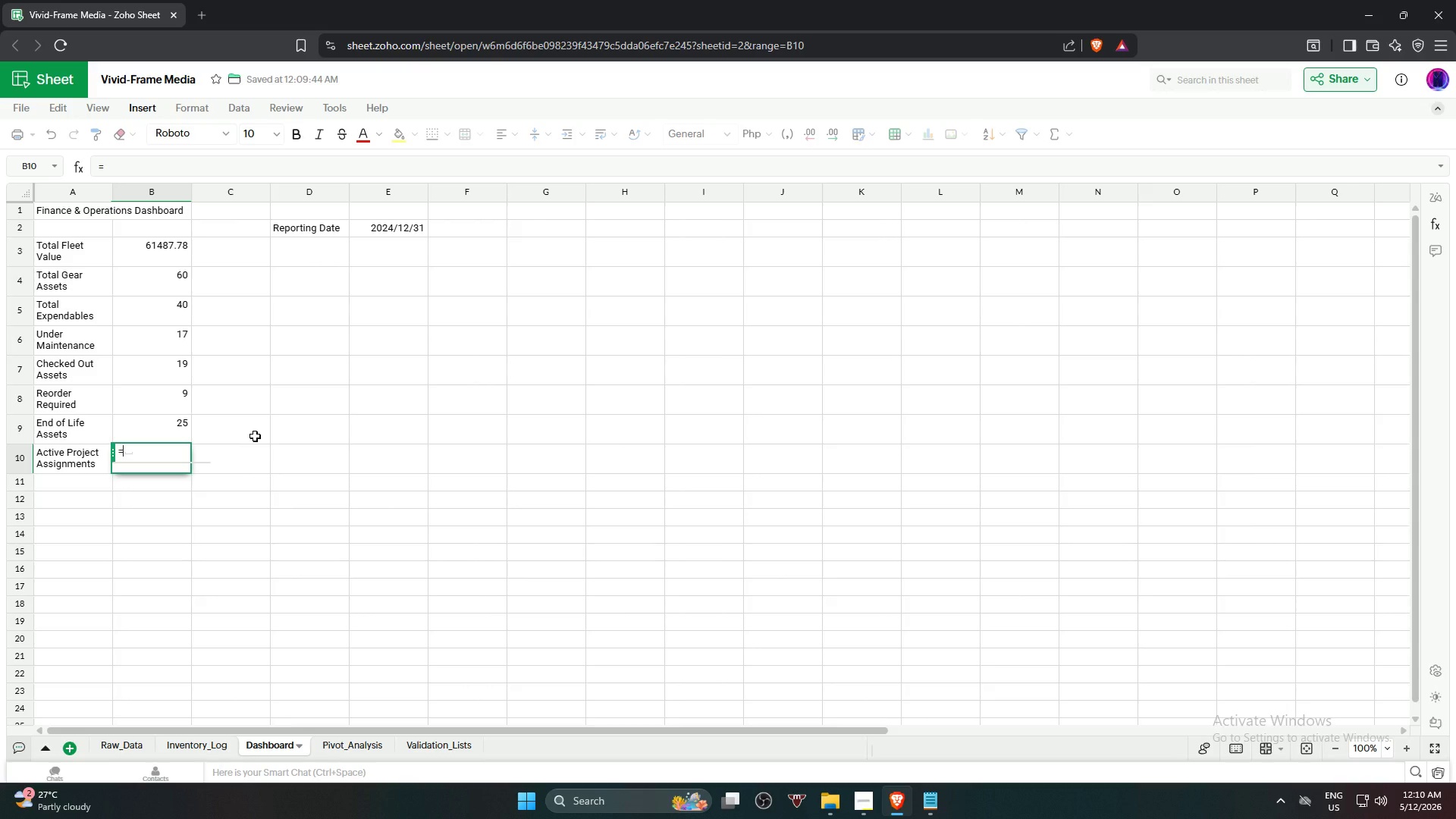 
type(countif)
 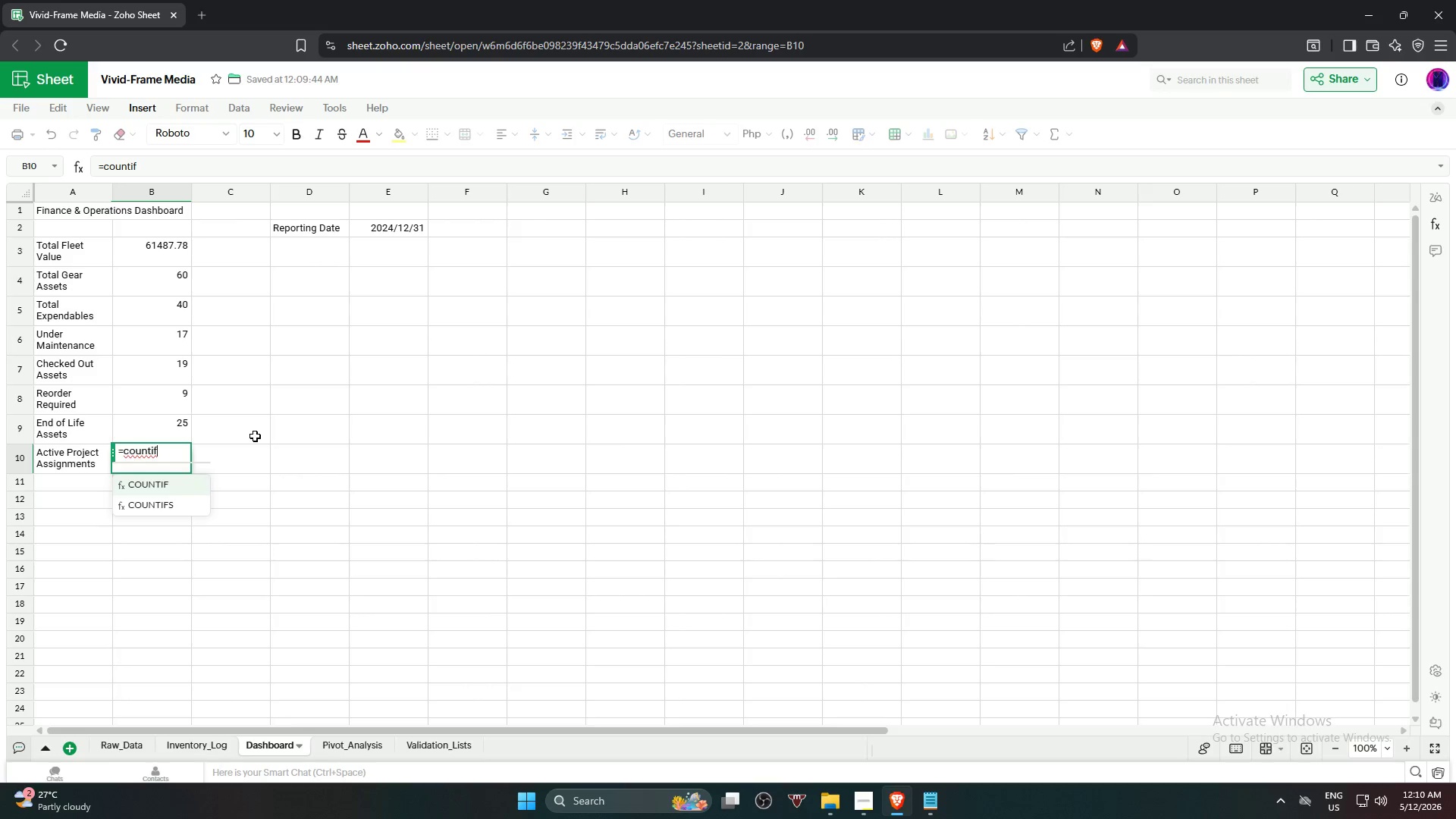 
key(Enter)
 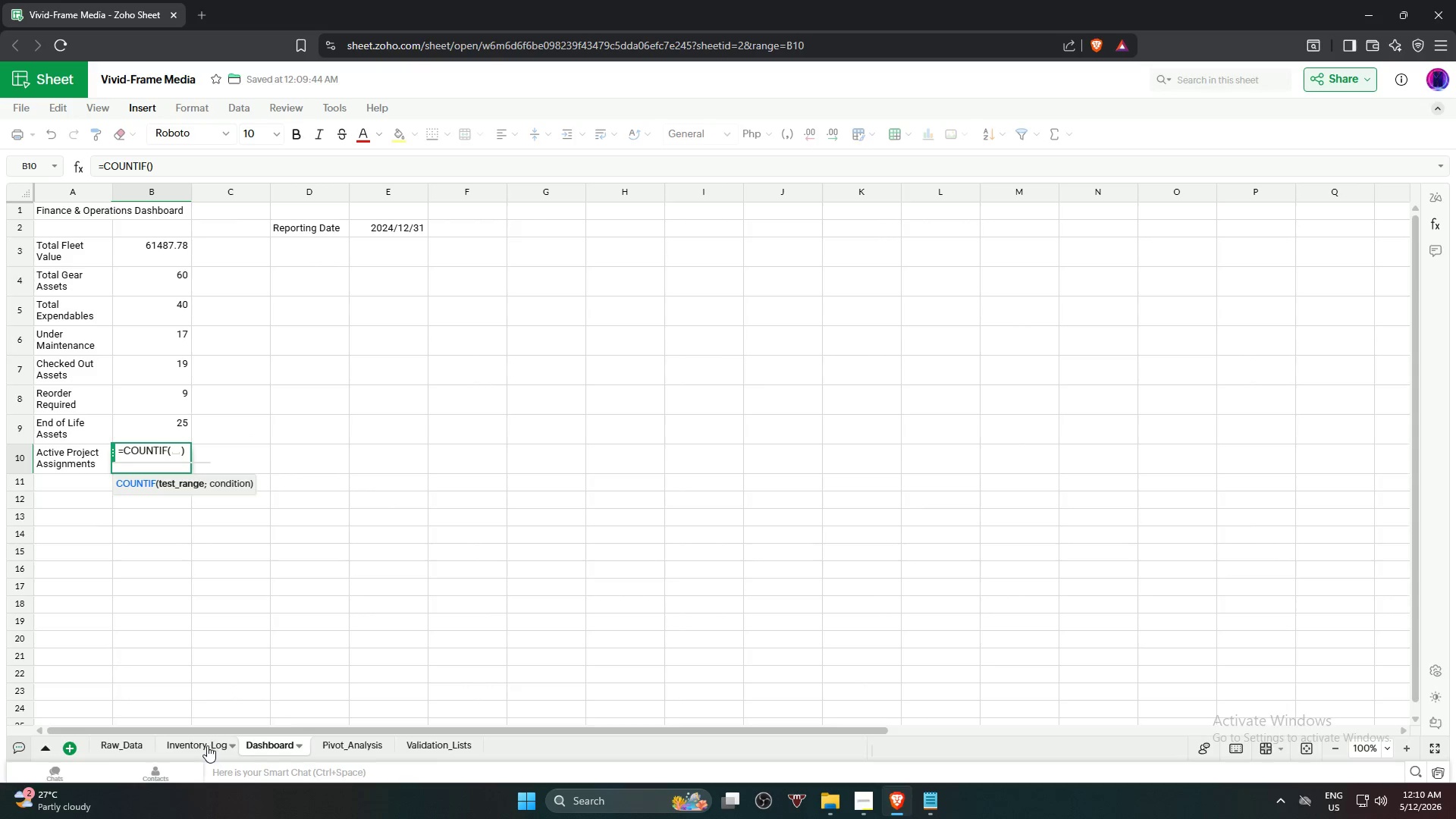 
left_click([207, 745])
 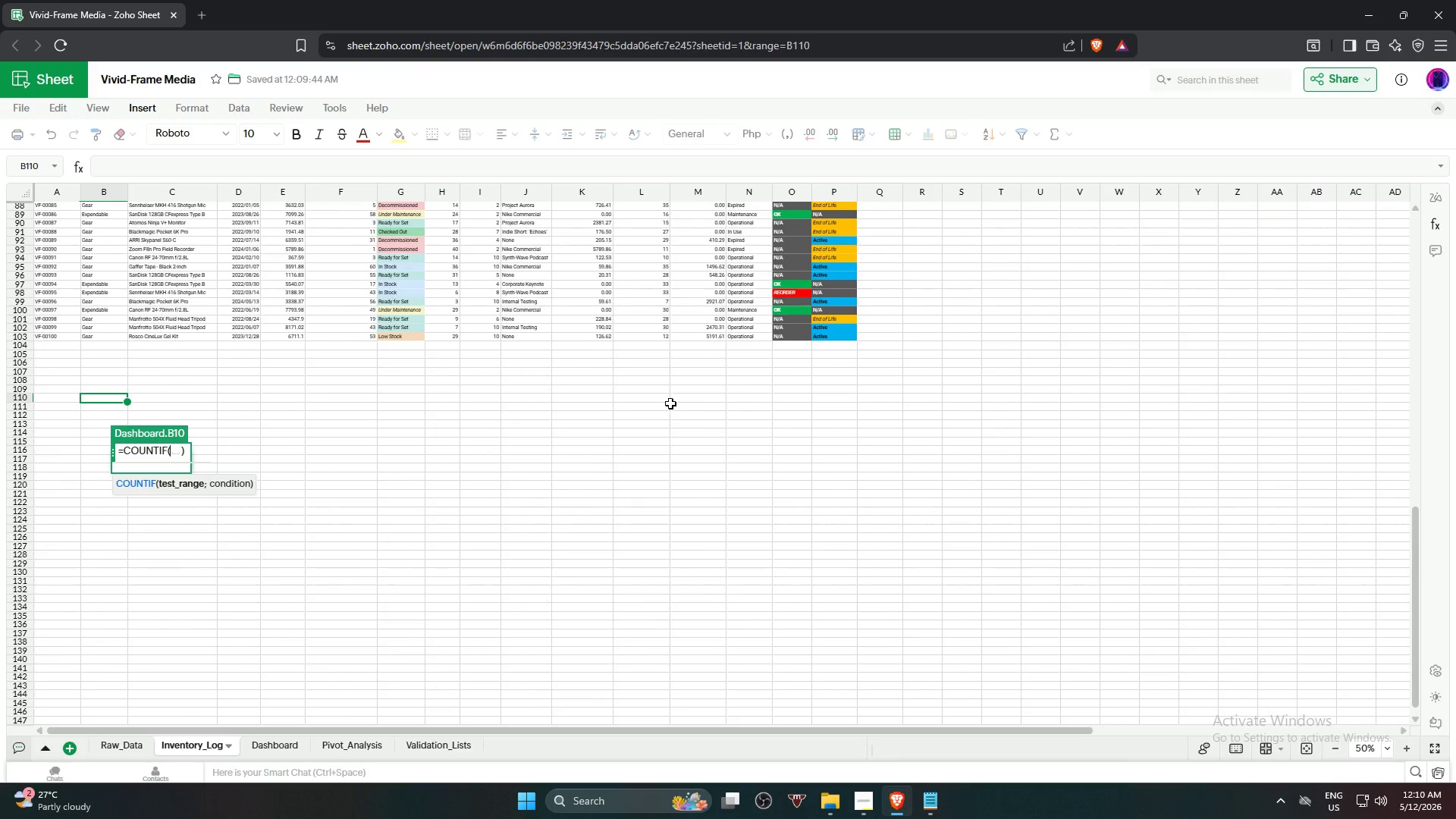 
scroll: coordinate [670, 403], scroll_direction: up, amount: 6.0
 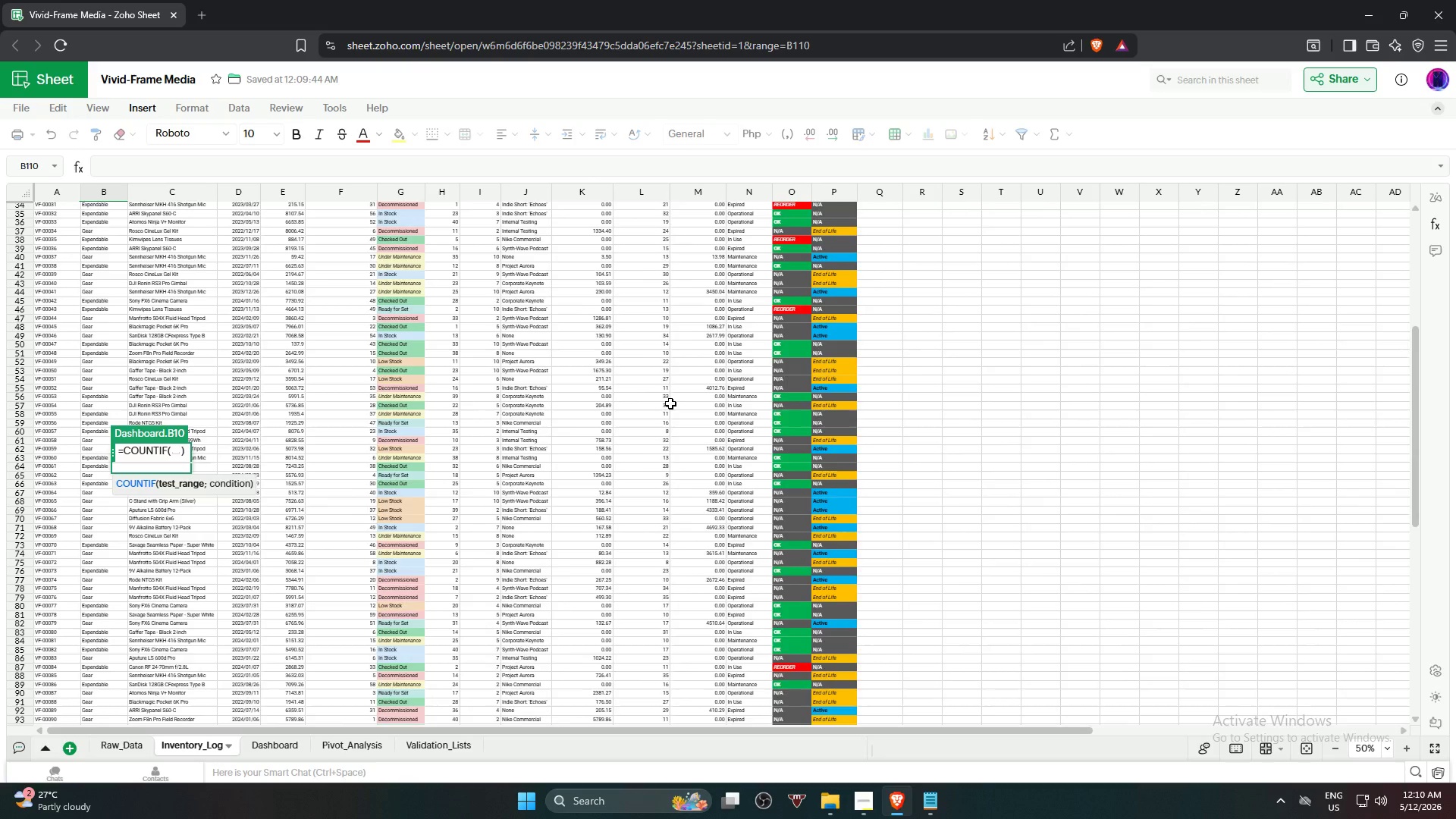 
scroll: coordinate [670, 403], scroll_direction: down, amount: 4.0
 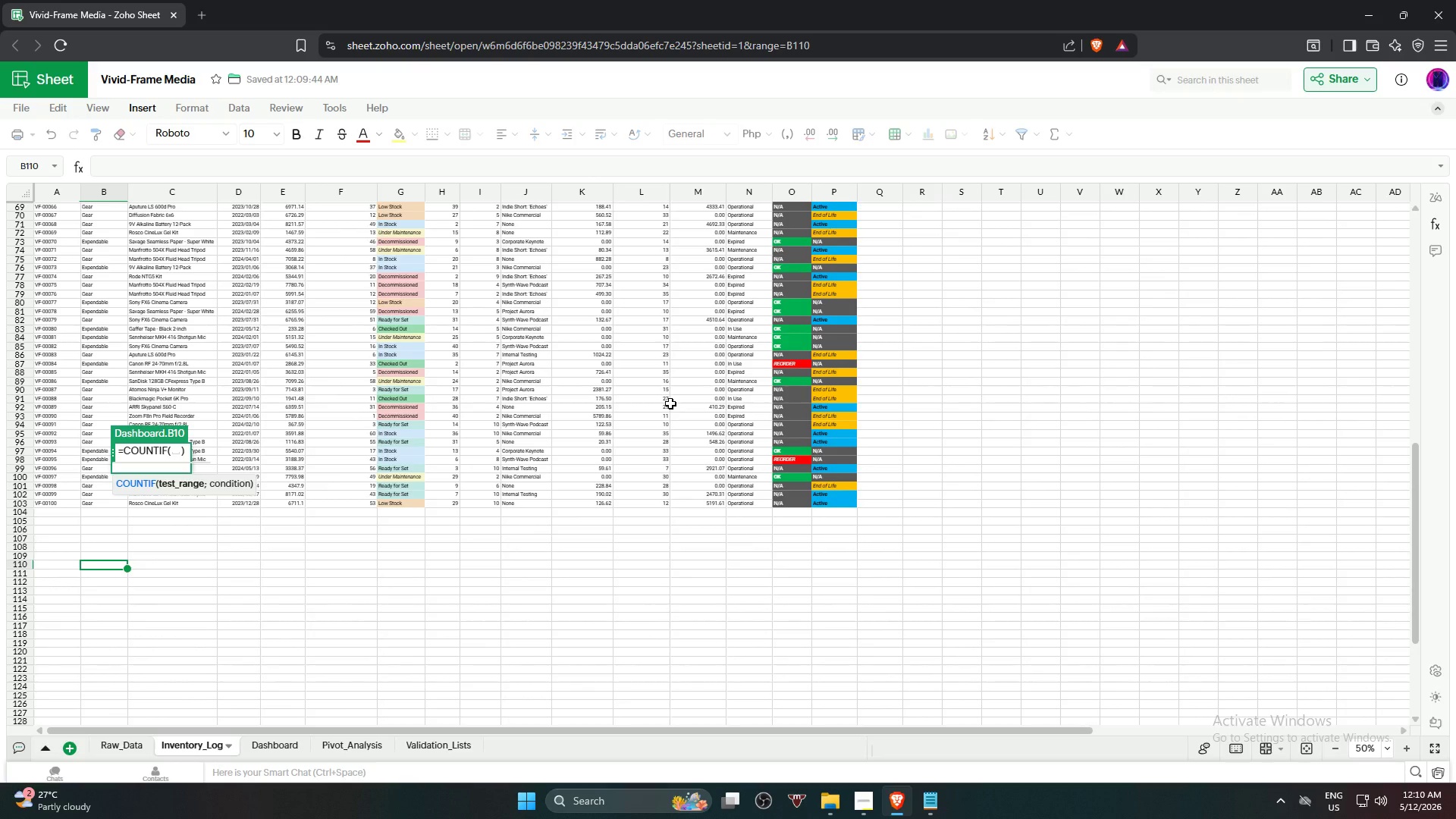 
scroll: coordinate [670, 403], scroll_direction: up, amount: 11.0
 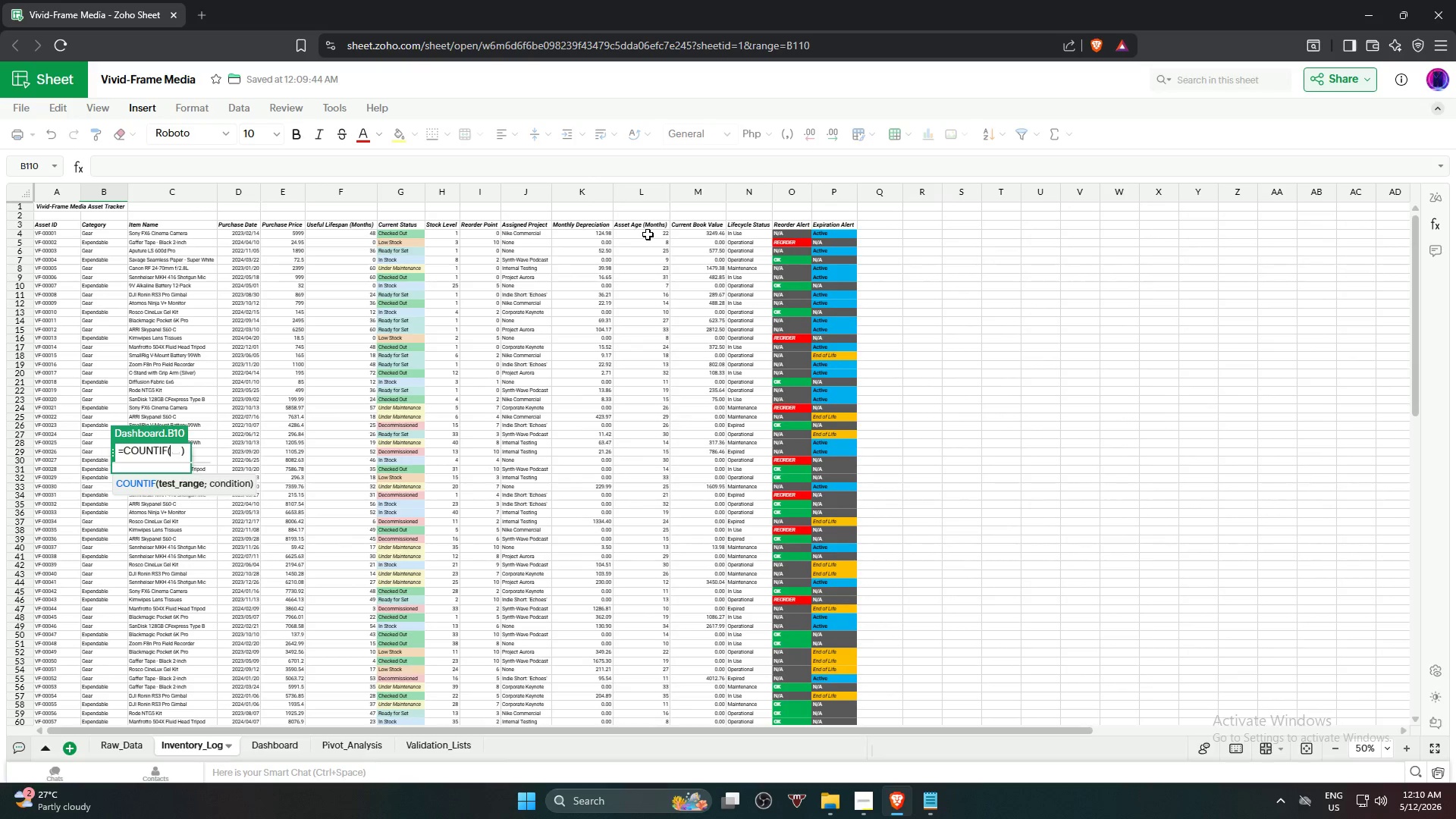 
left_click([647, 234])
 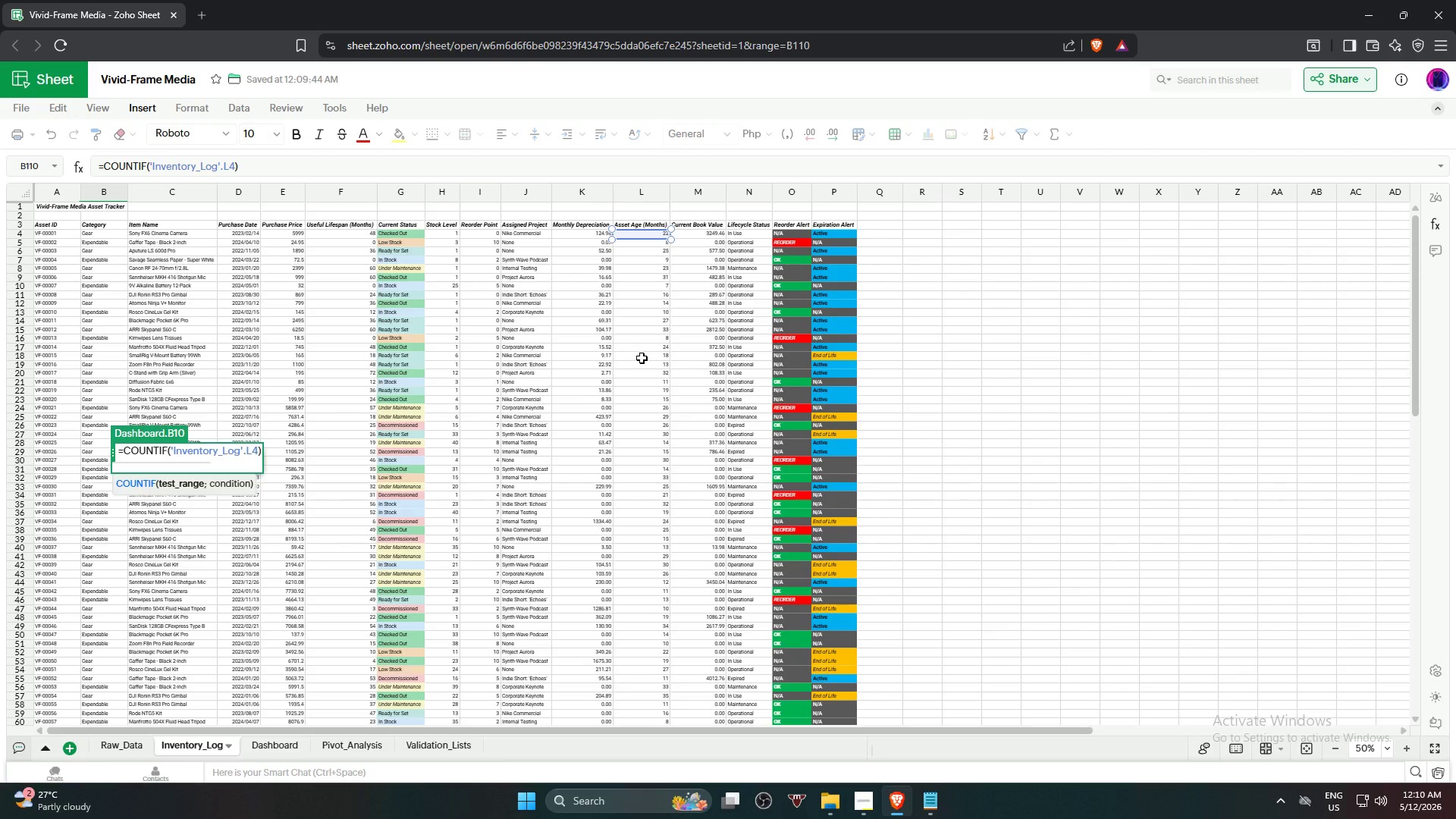 
scroll: coordinate [646, 436], scroll_direction: down, amount: 10.0
 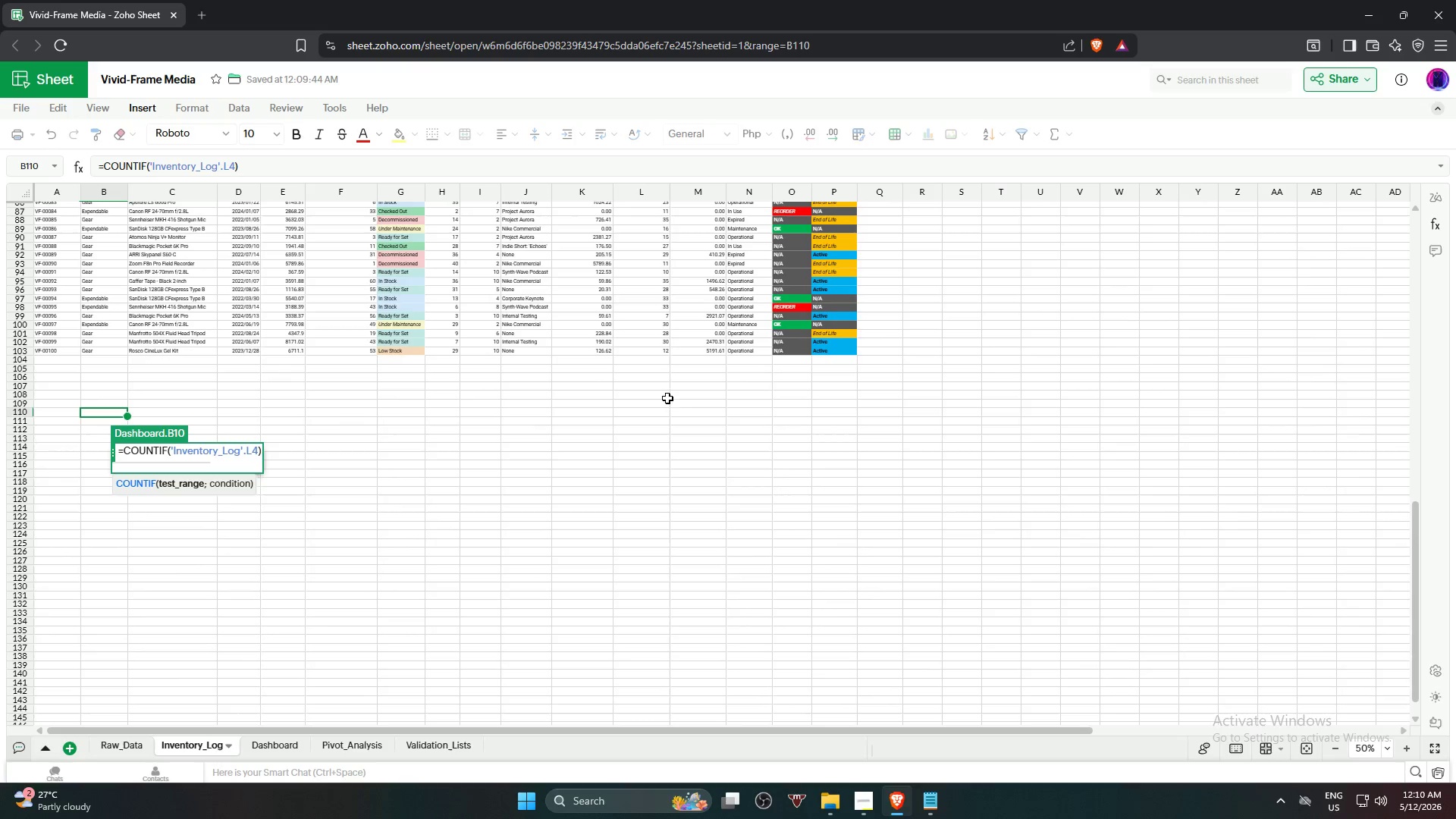 
hold_key(key=ShiftLeft, duration=2.09)
left_click([649, 350])
 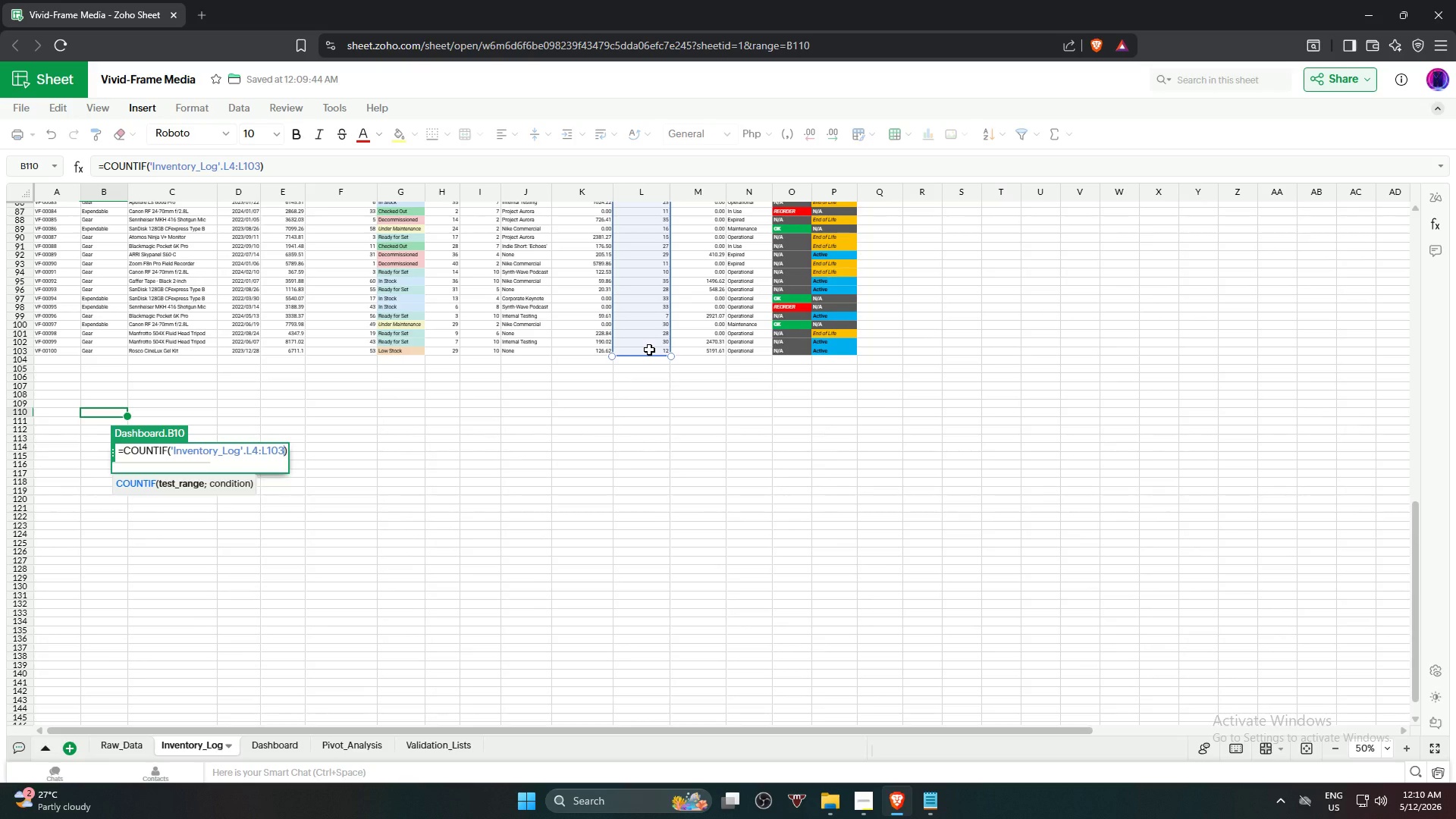 
key(Comma)
 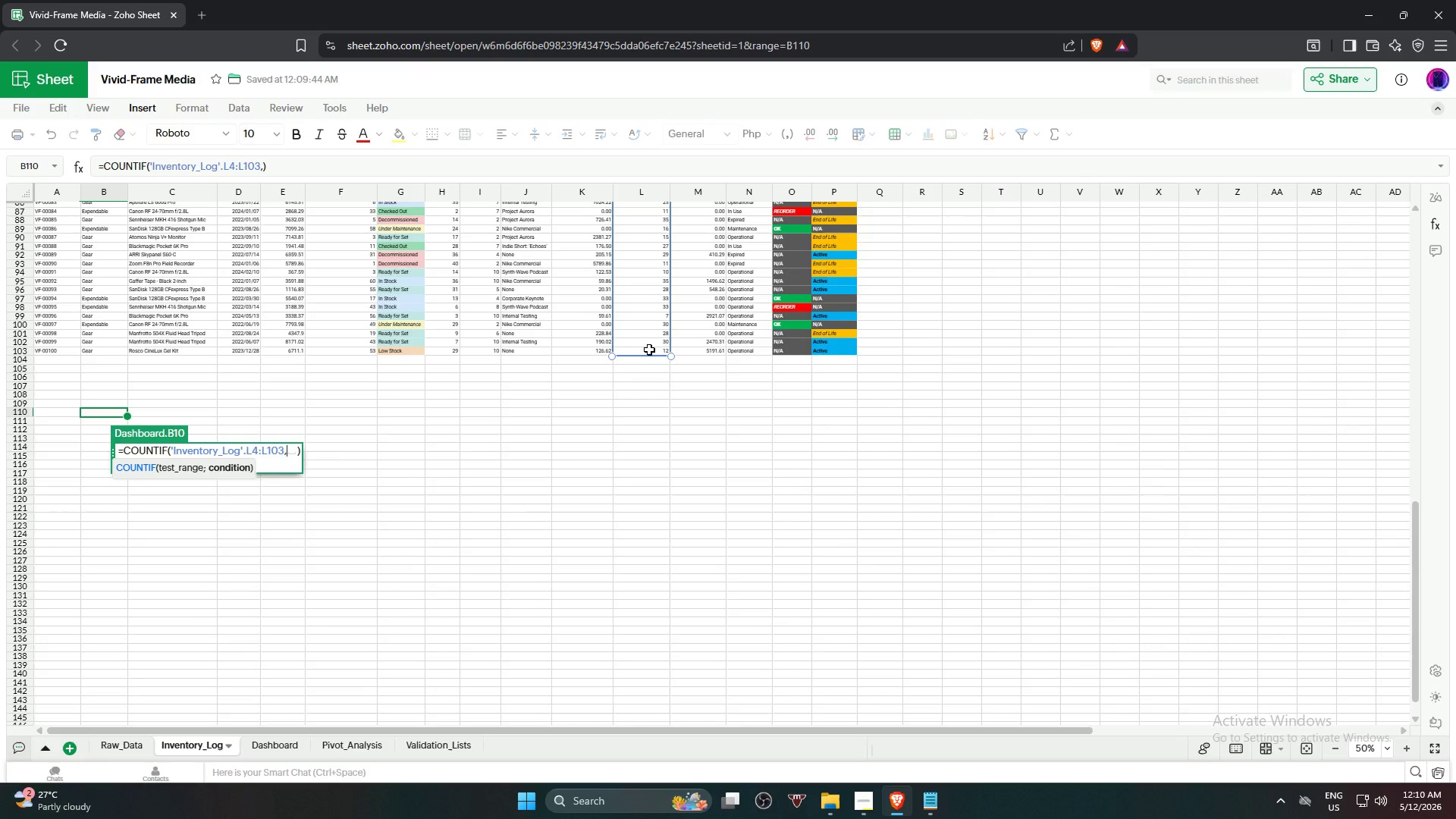 
type("<>None")
 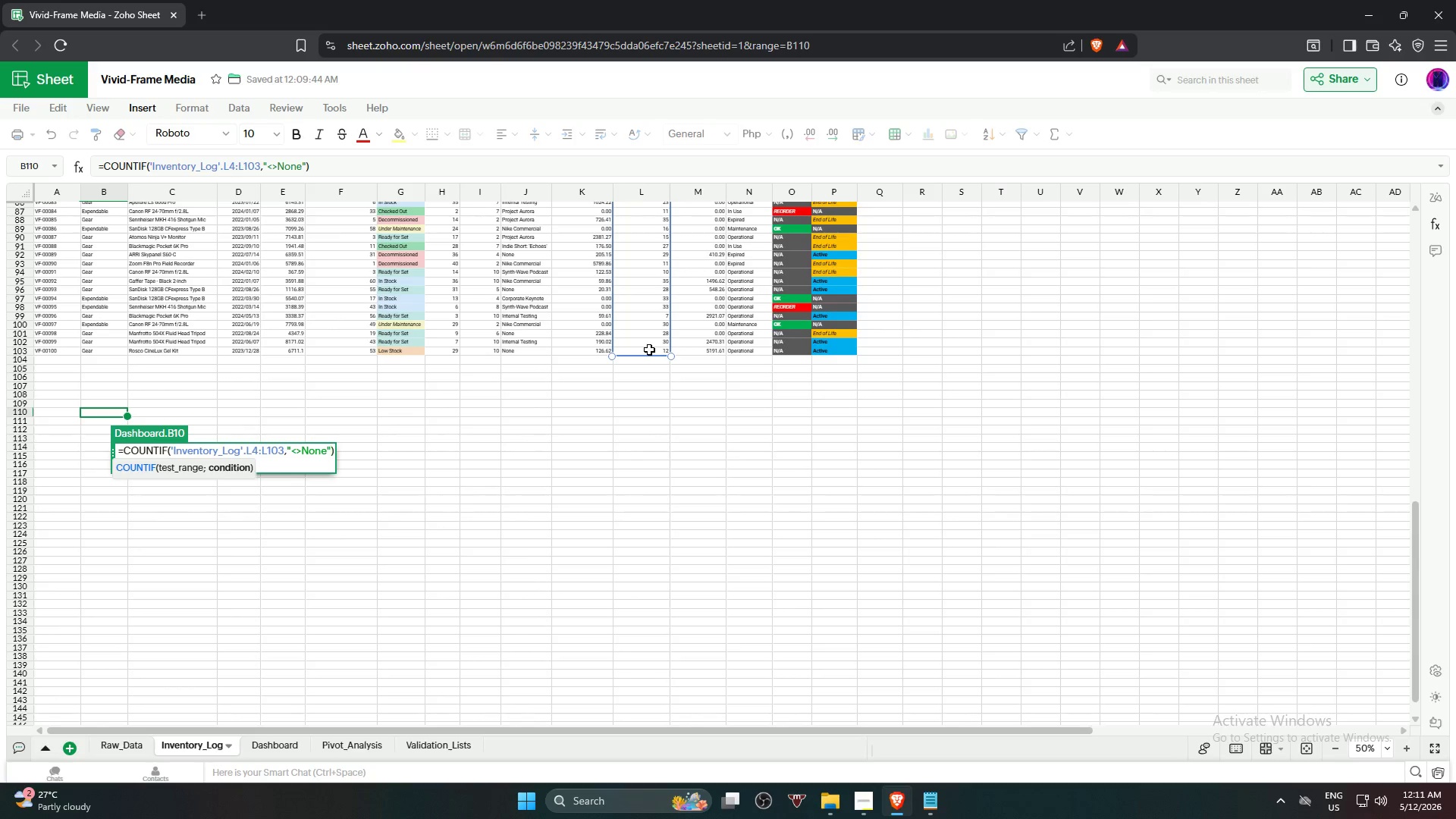 
key(Enter)
 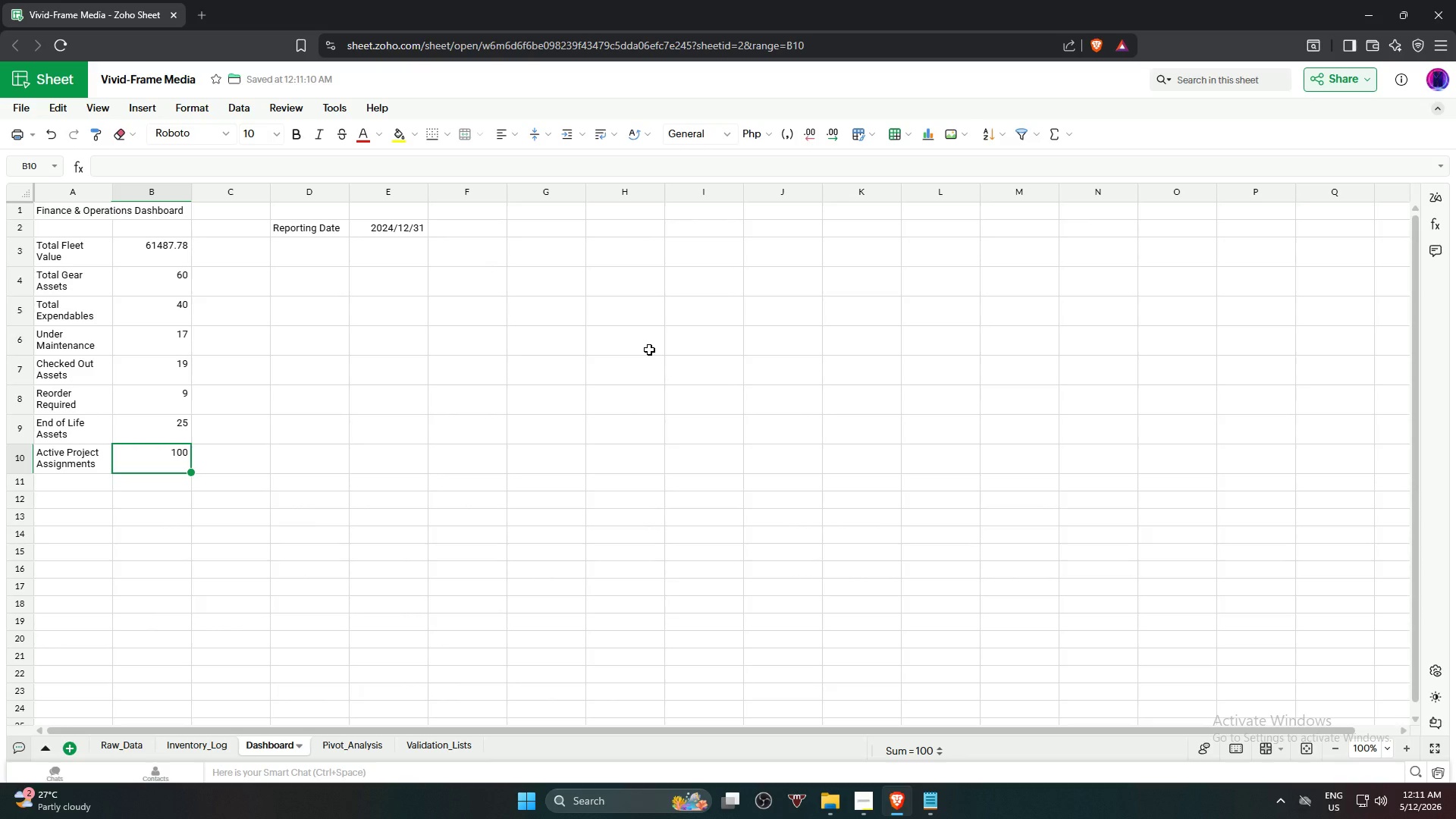 
left_click([550, 482])
 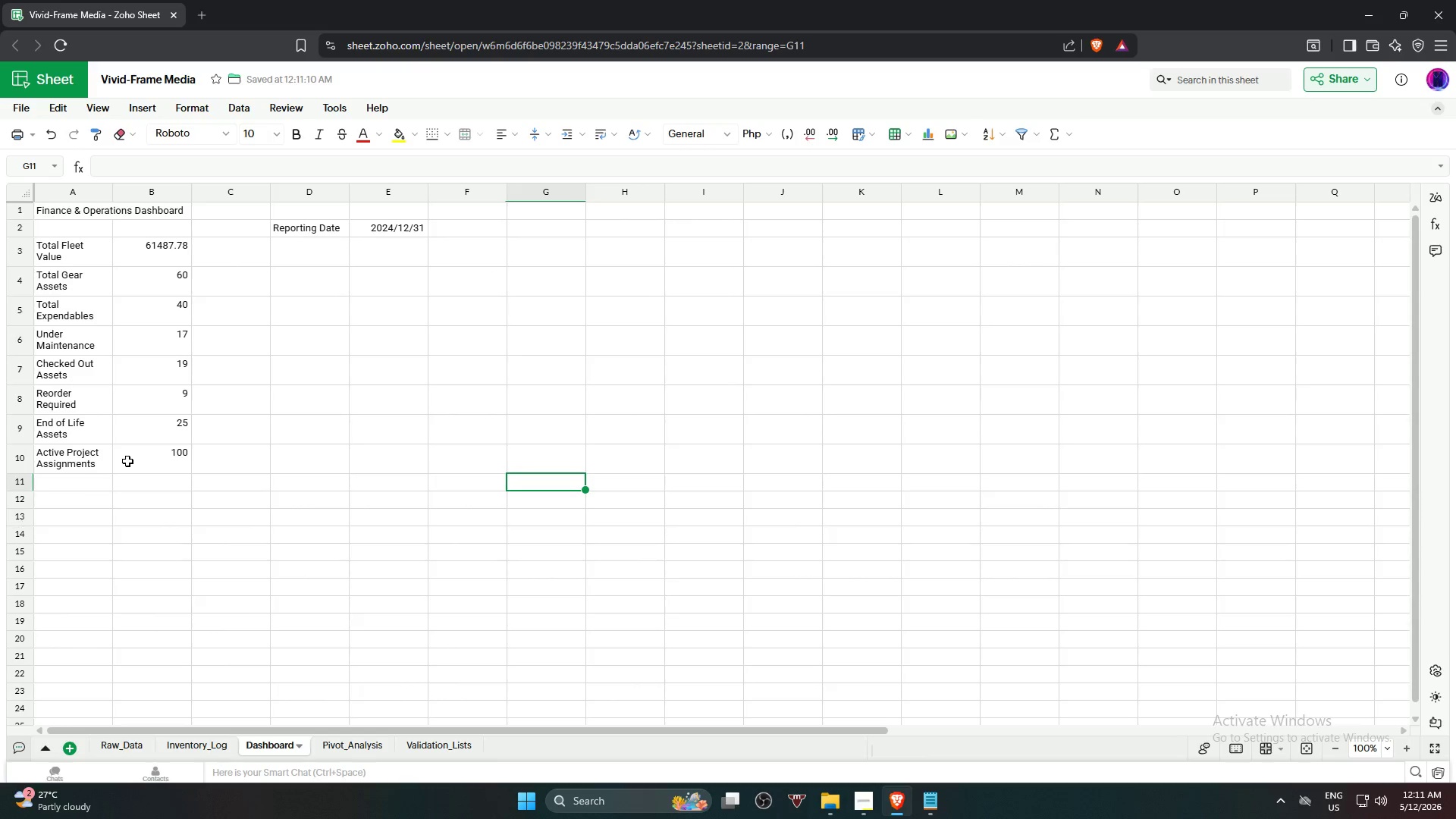 
left_click([133, 457])
 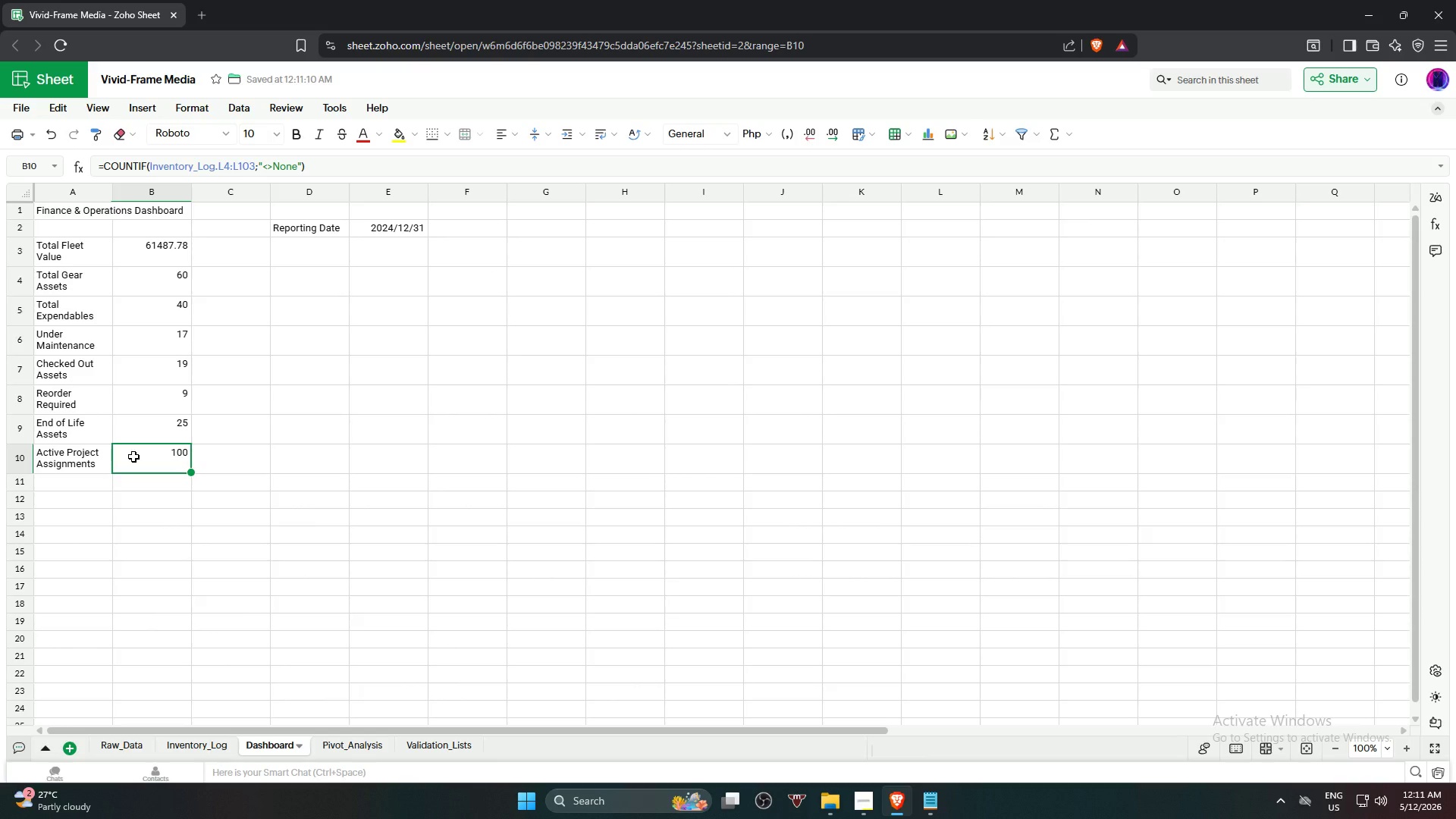 
wait(11.81)
 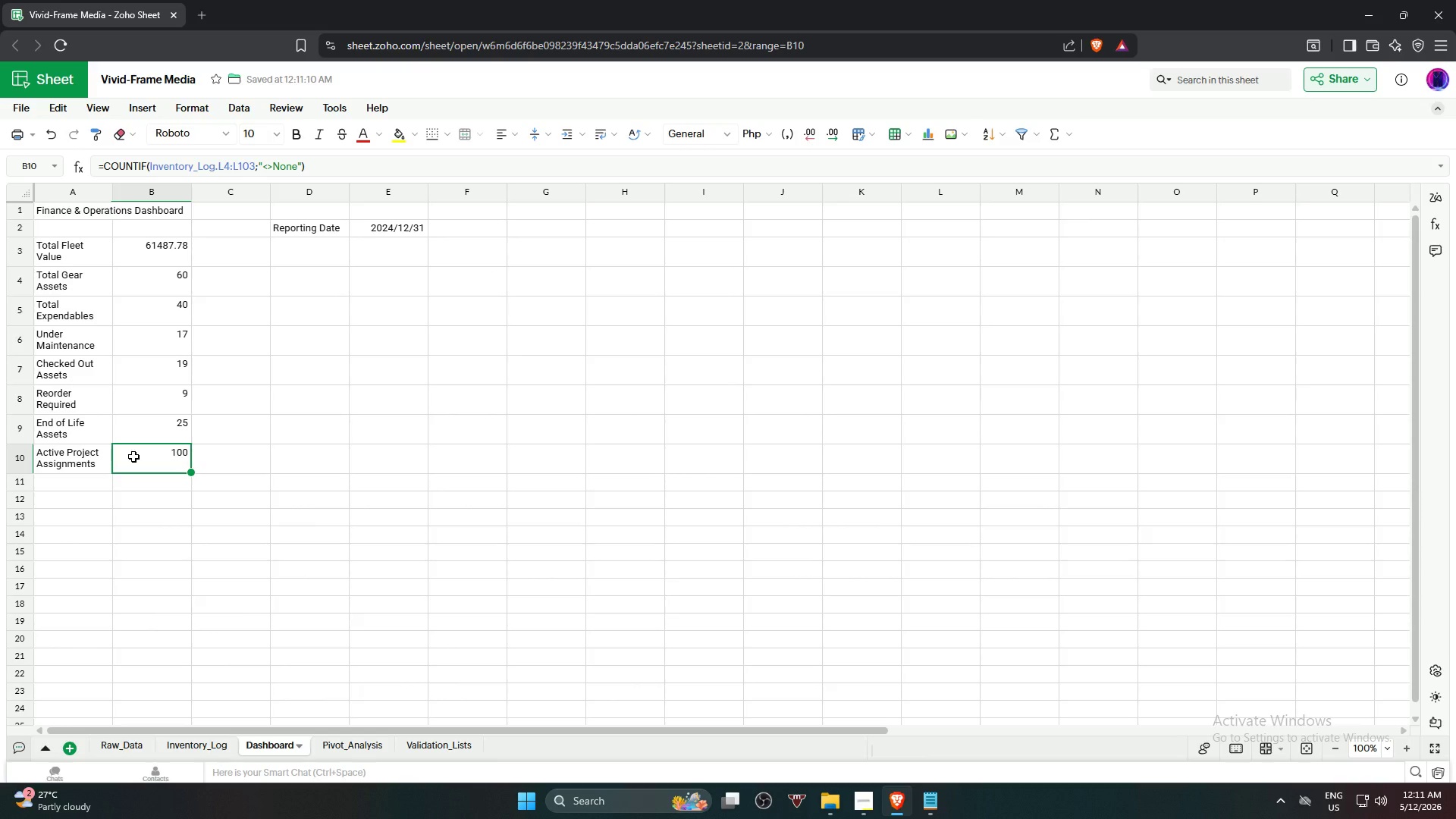 
left_click([224, 167])
 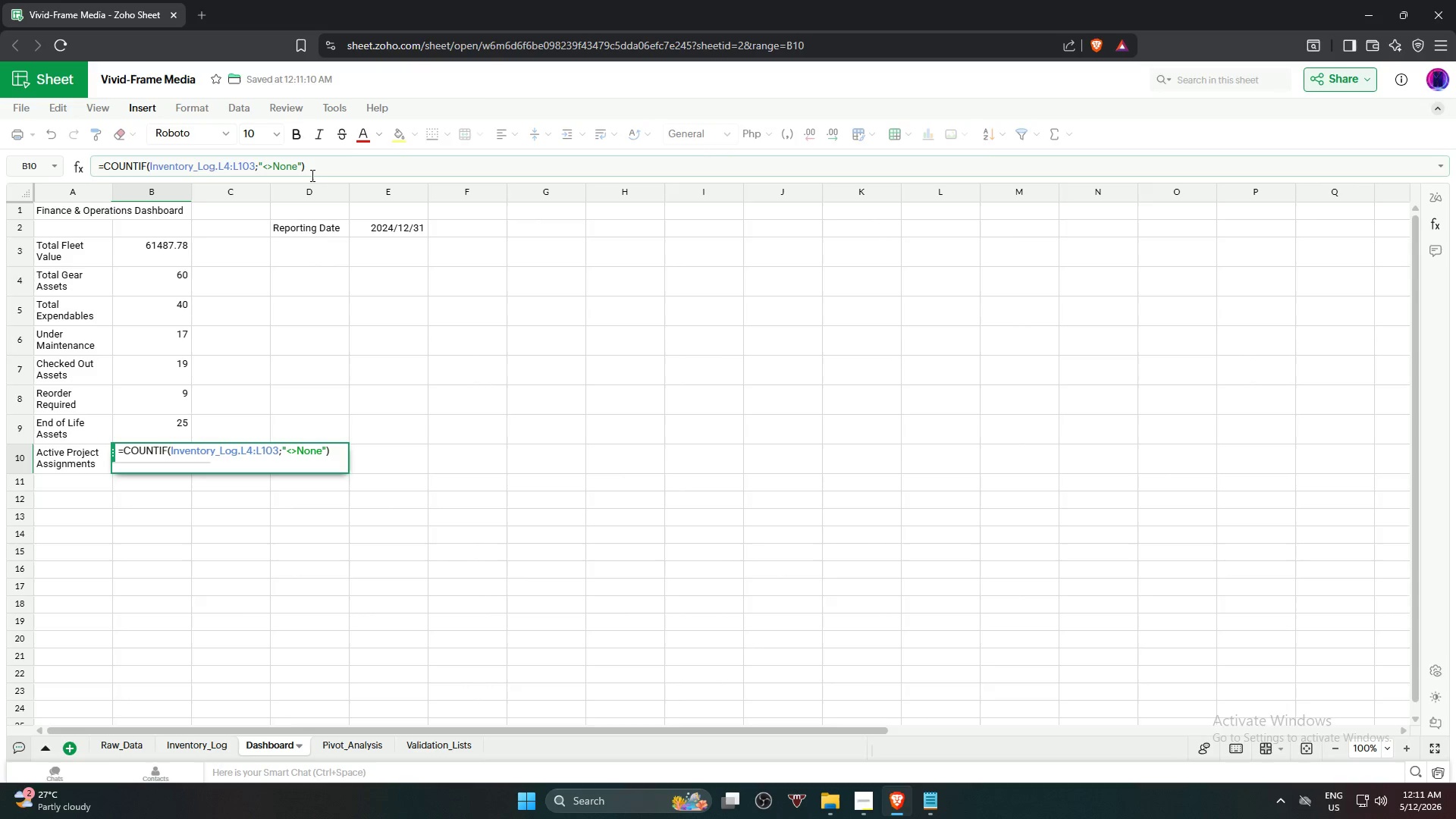 
key(Backspace)
 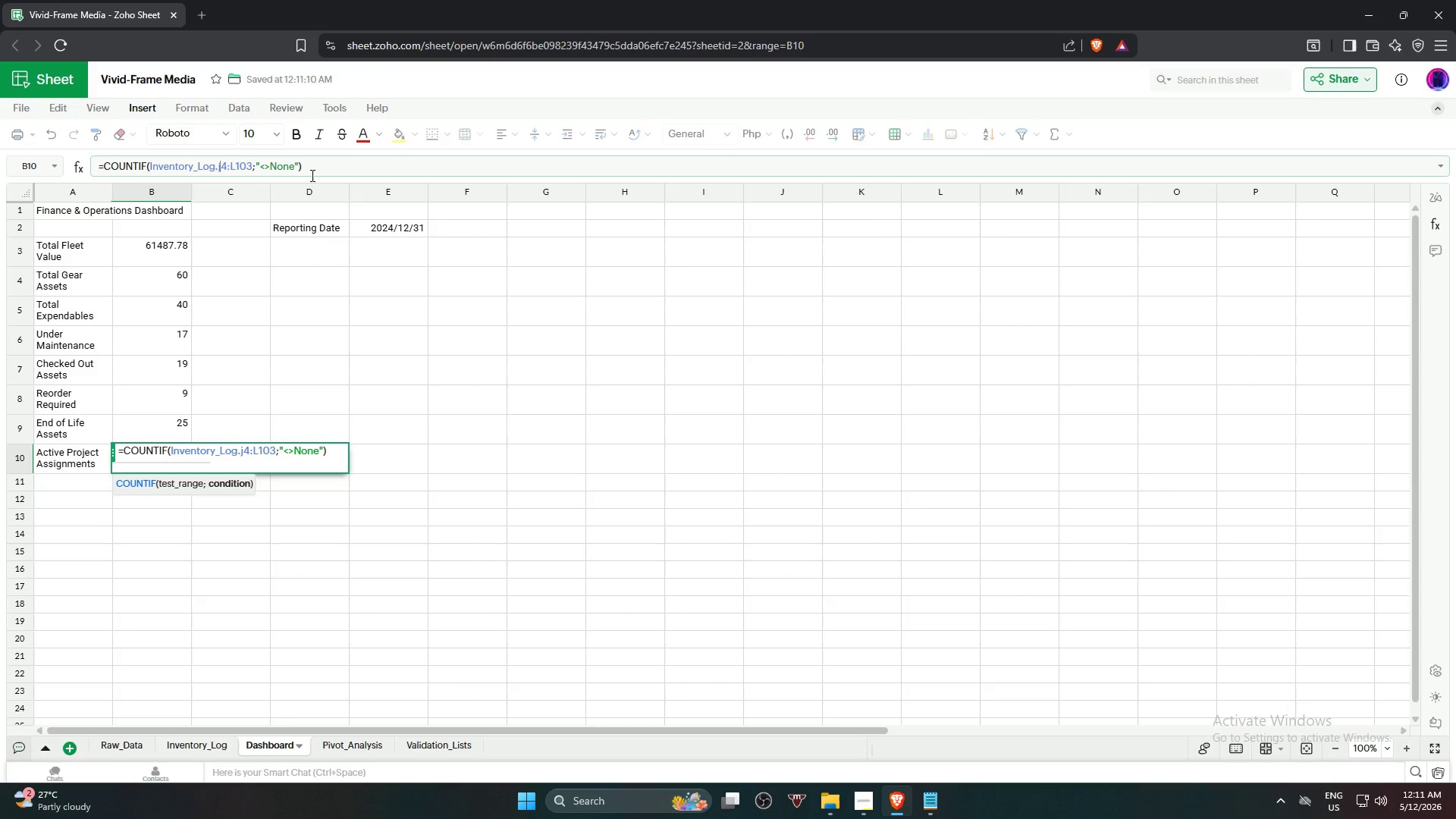 
key(J)
 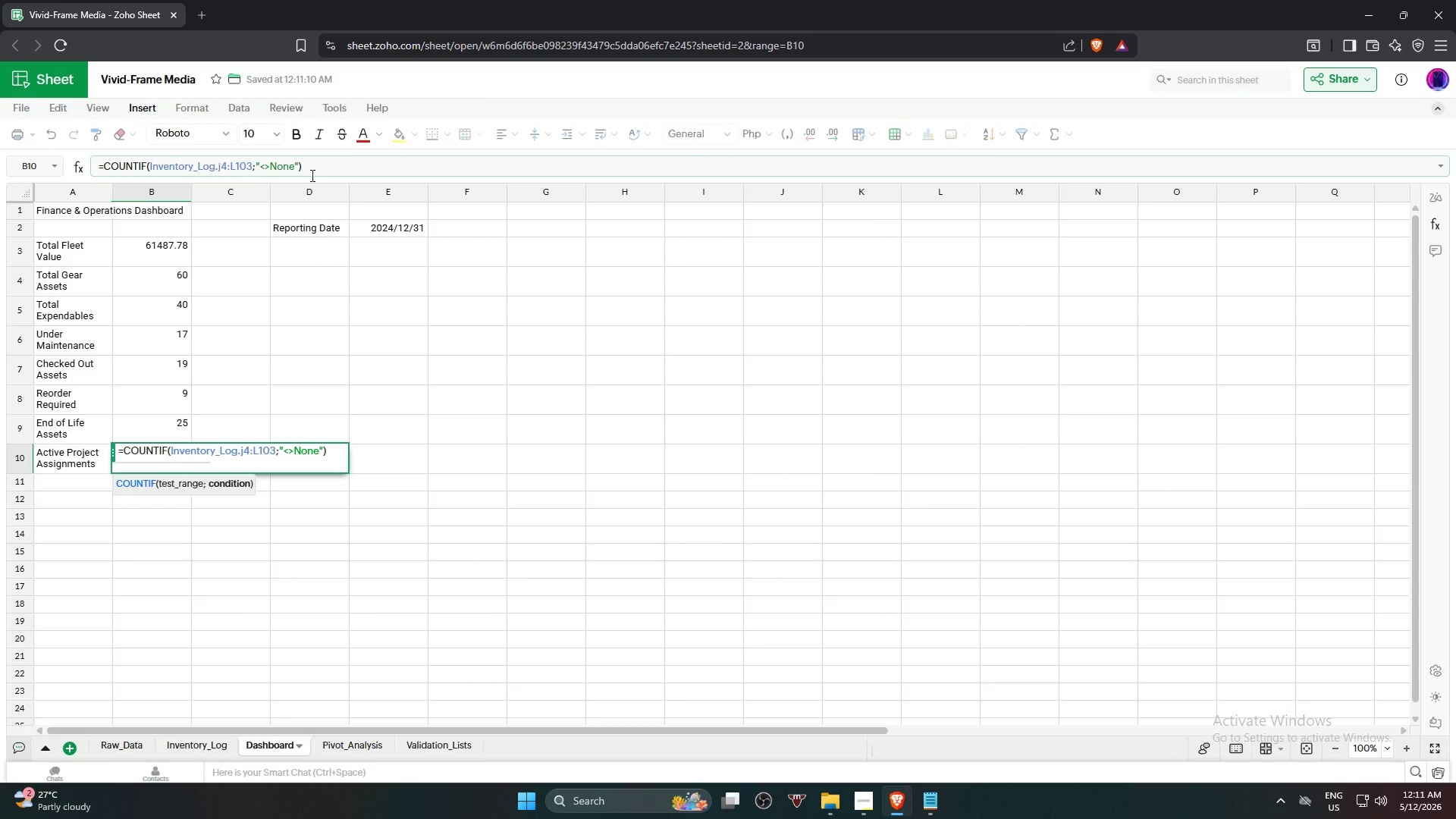 
key(Backspace)
 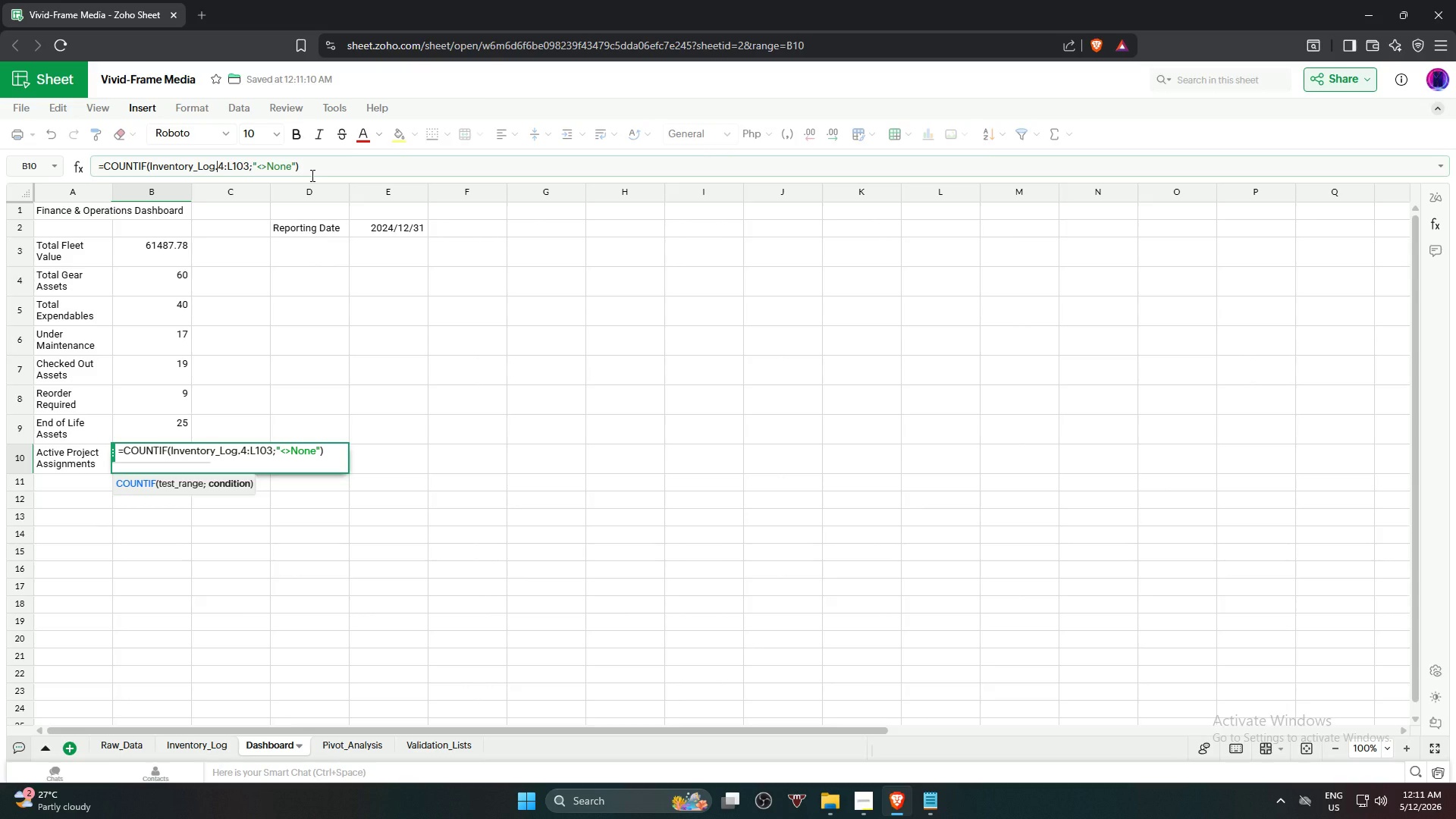 
key(CapsLock)
 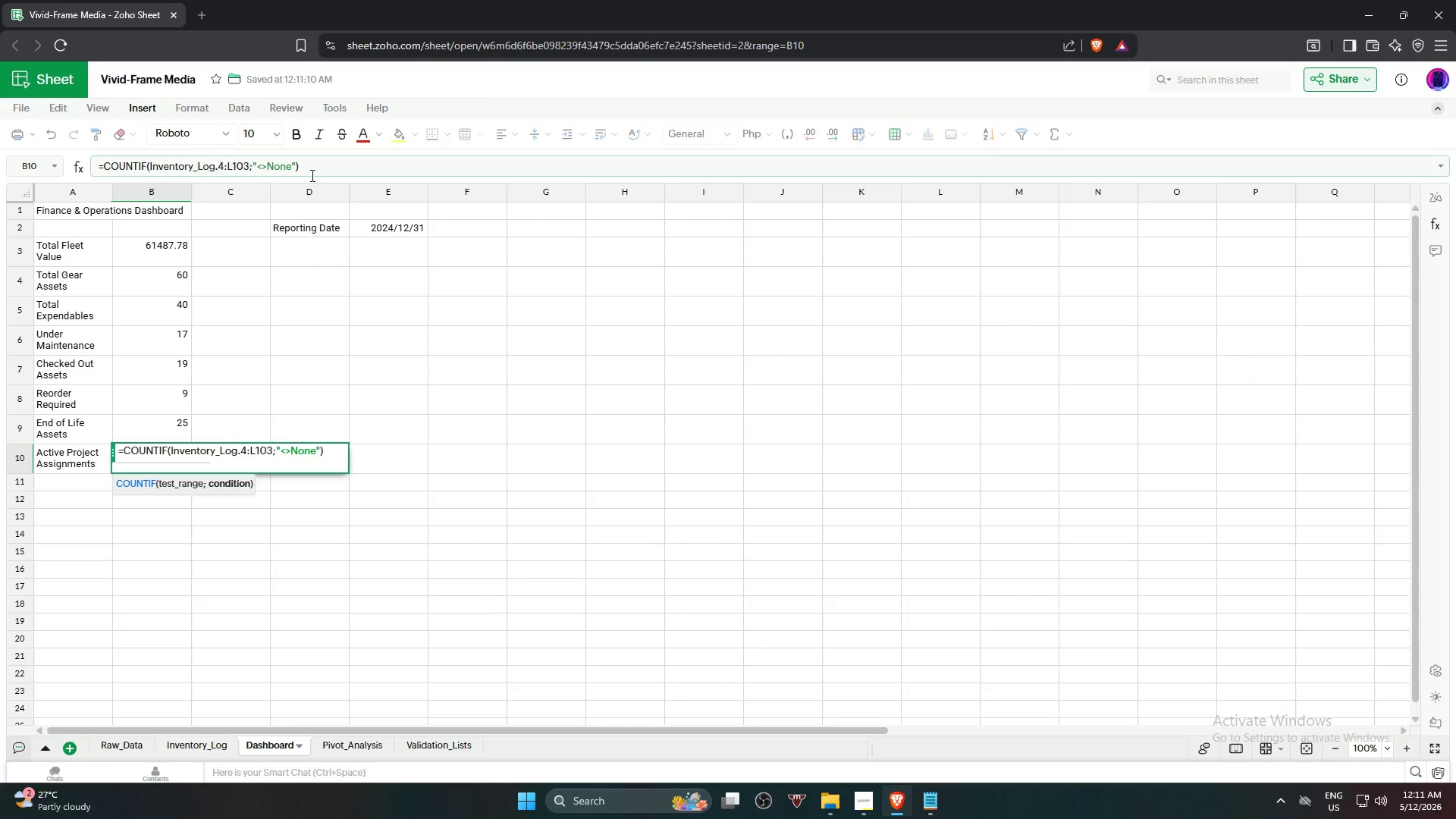 
key(J)
 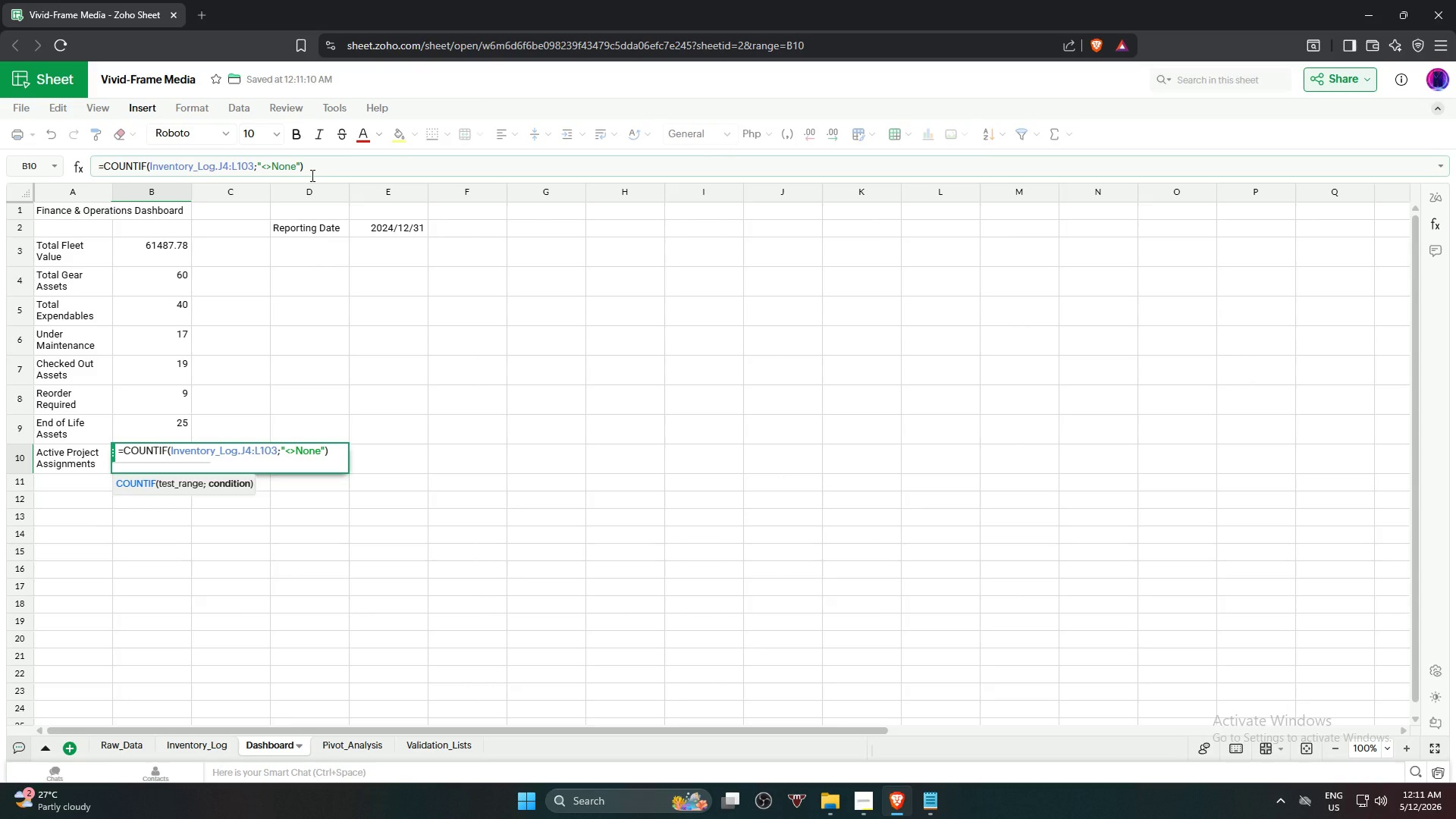 
key(ArrowRight)
 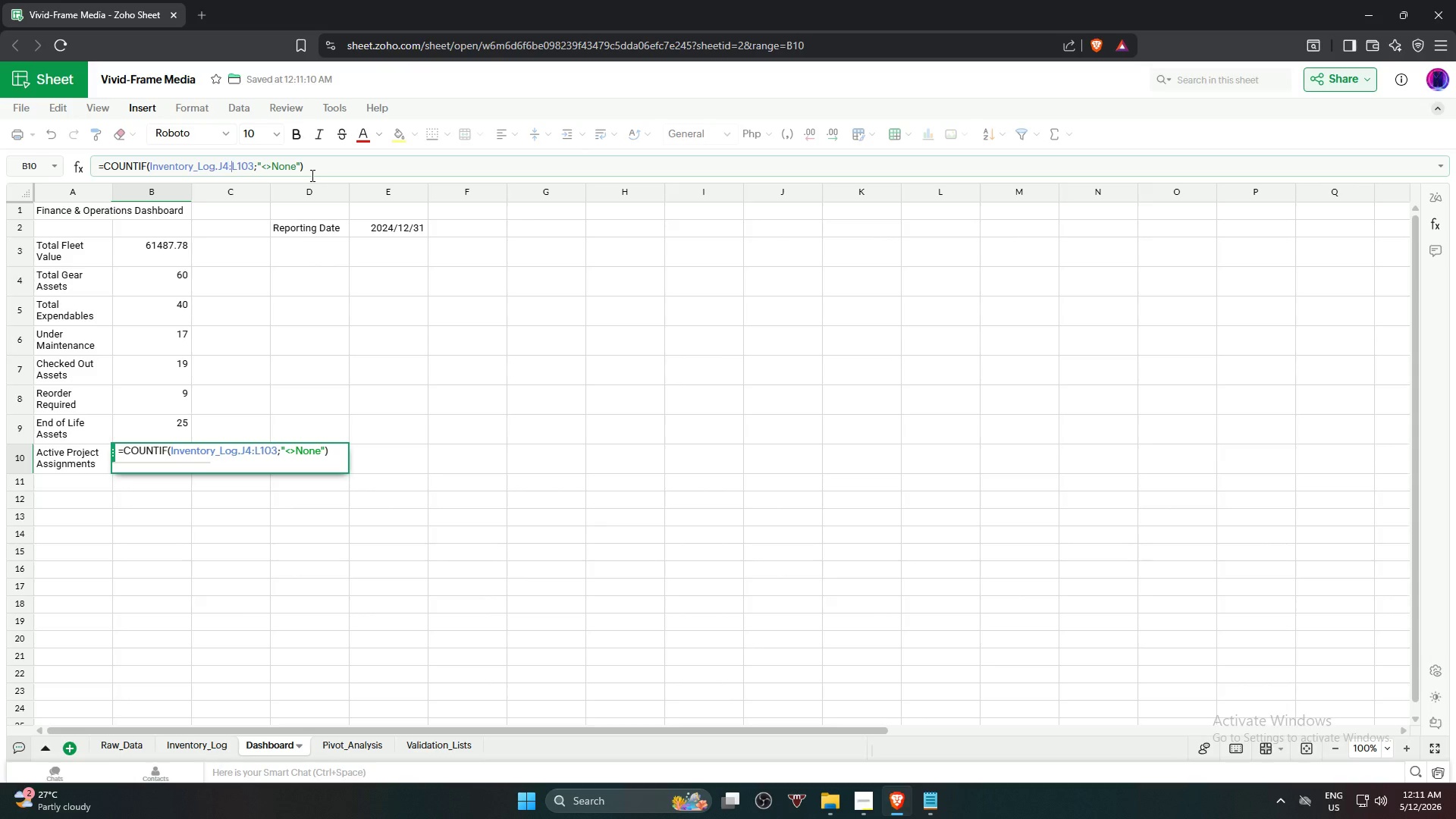 
key(ArrowRight)
 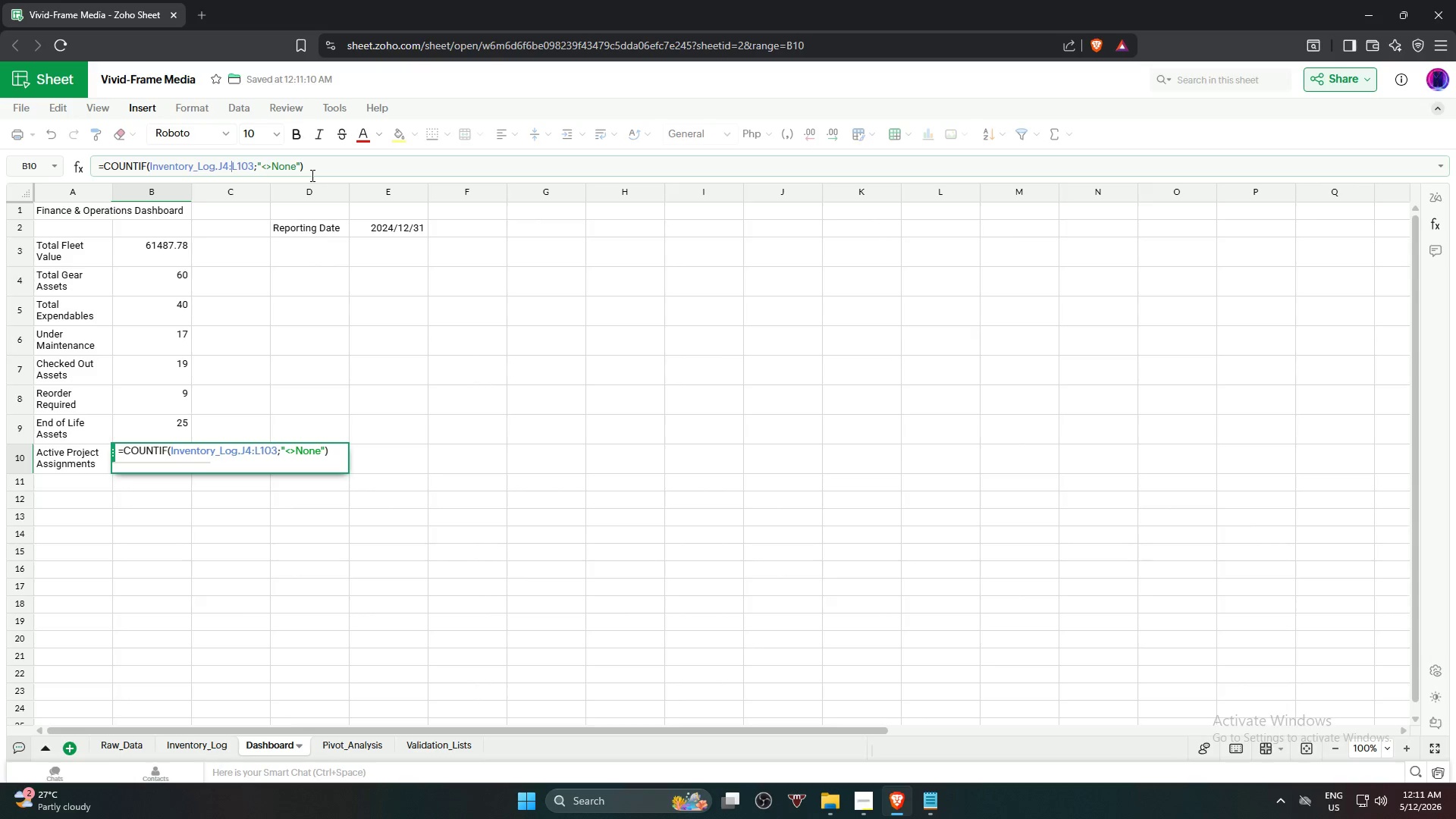 
key(ArrowRight)
 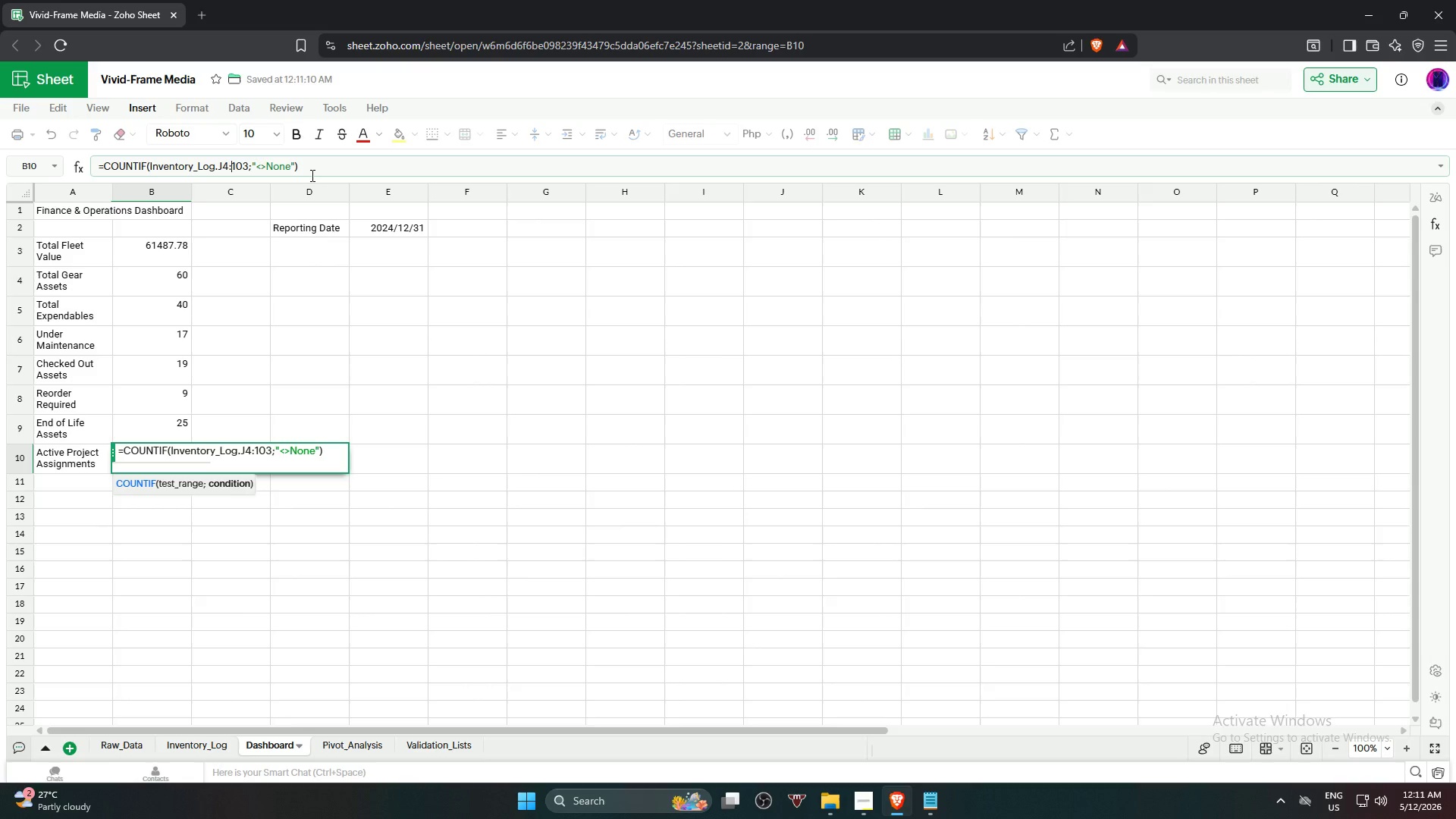 
key(Backspace)
 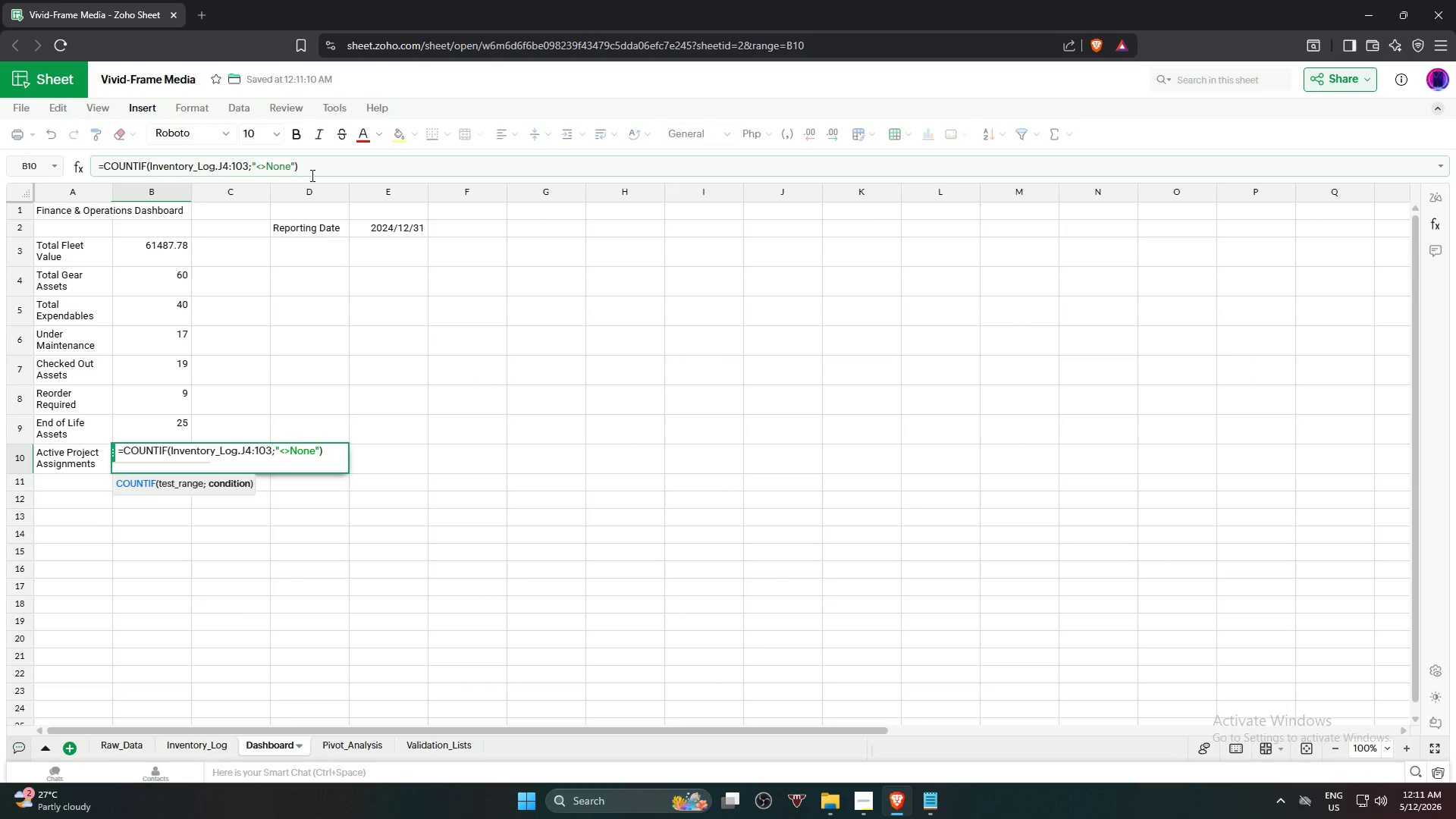 
key(J)
 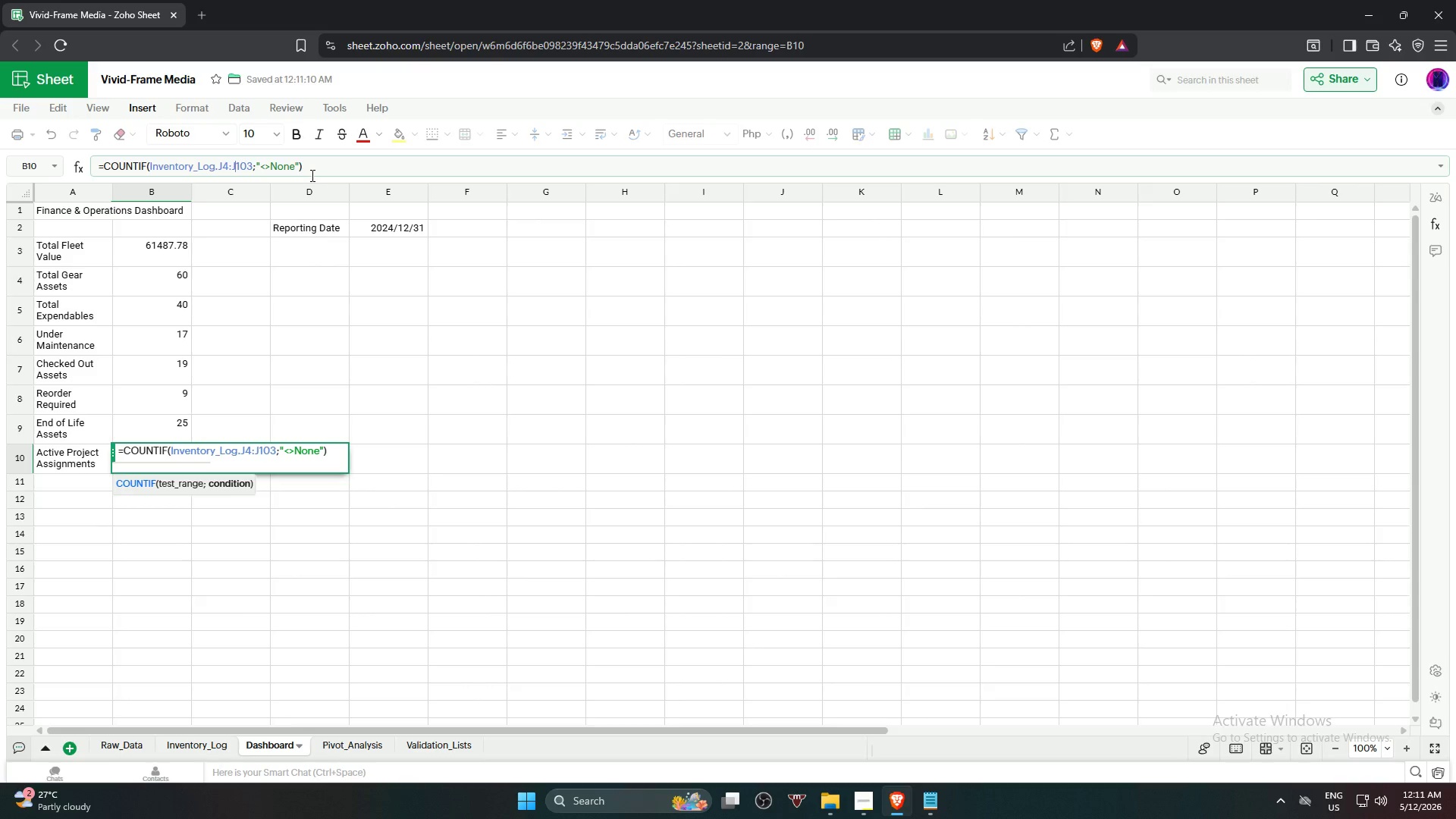 
key(Enter)
 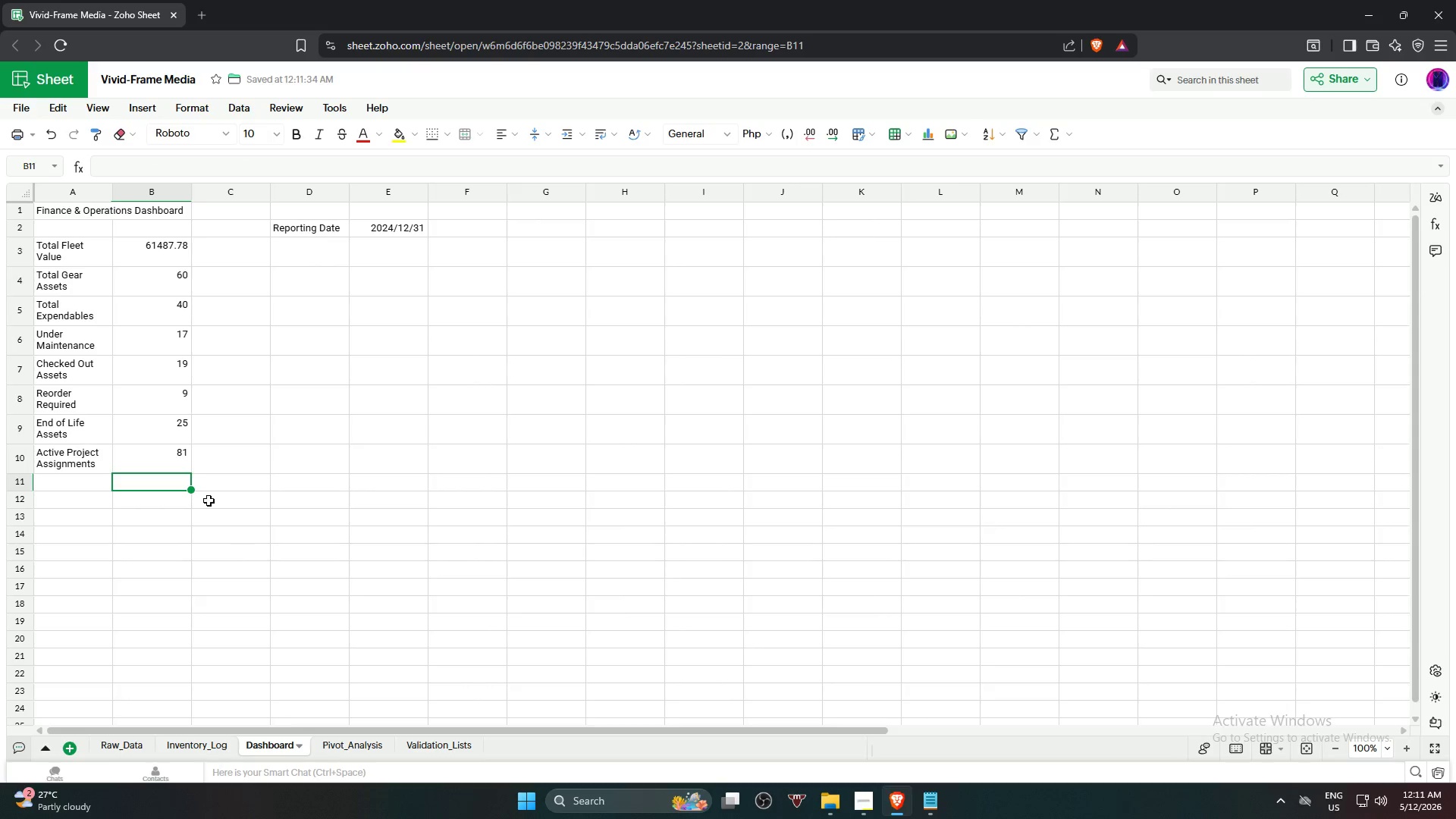 
left_click([180, 465])
 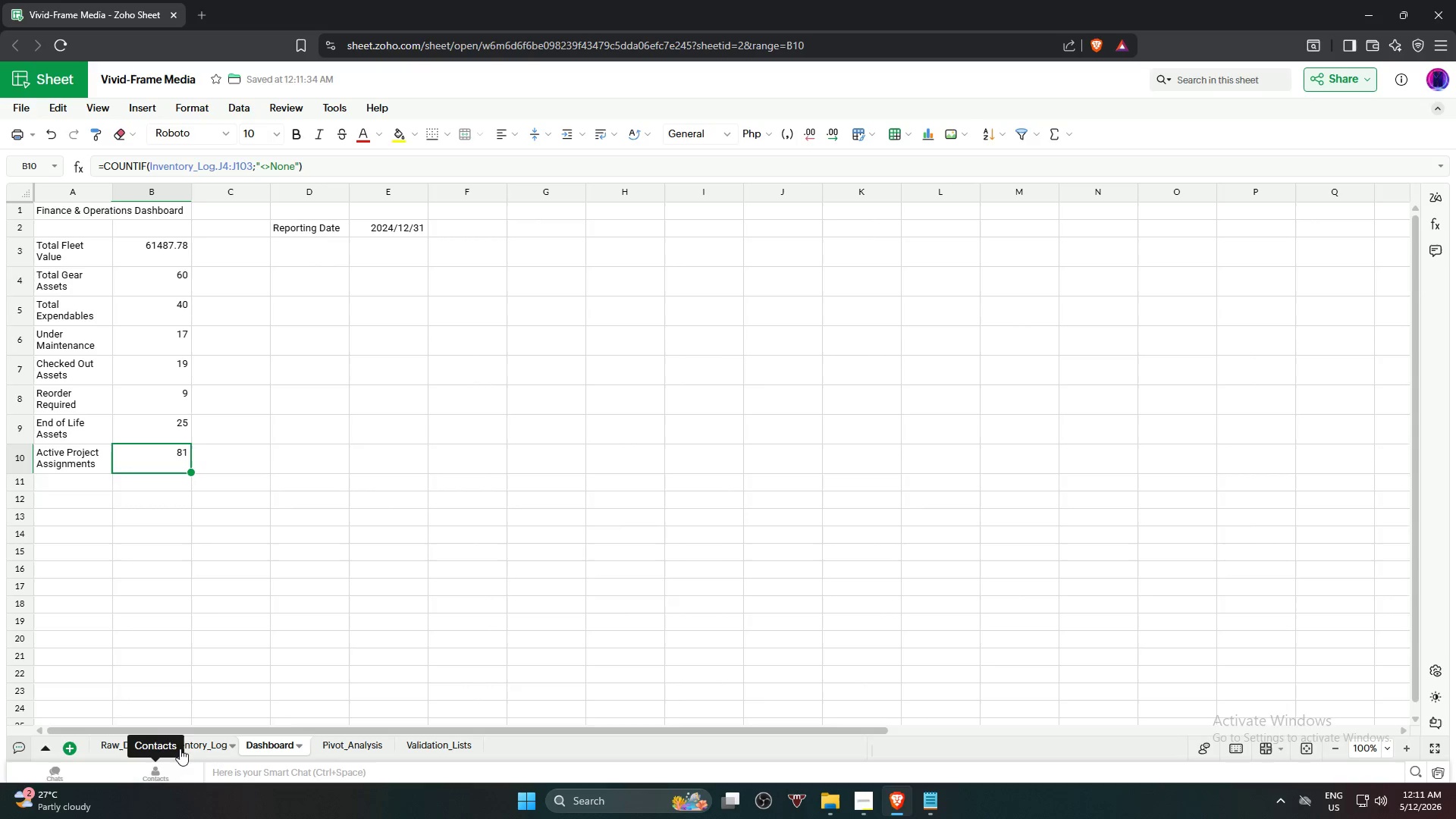 
left_click([199, 748])
 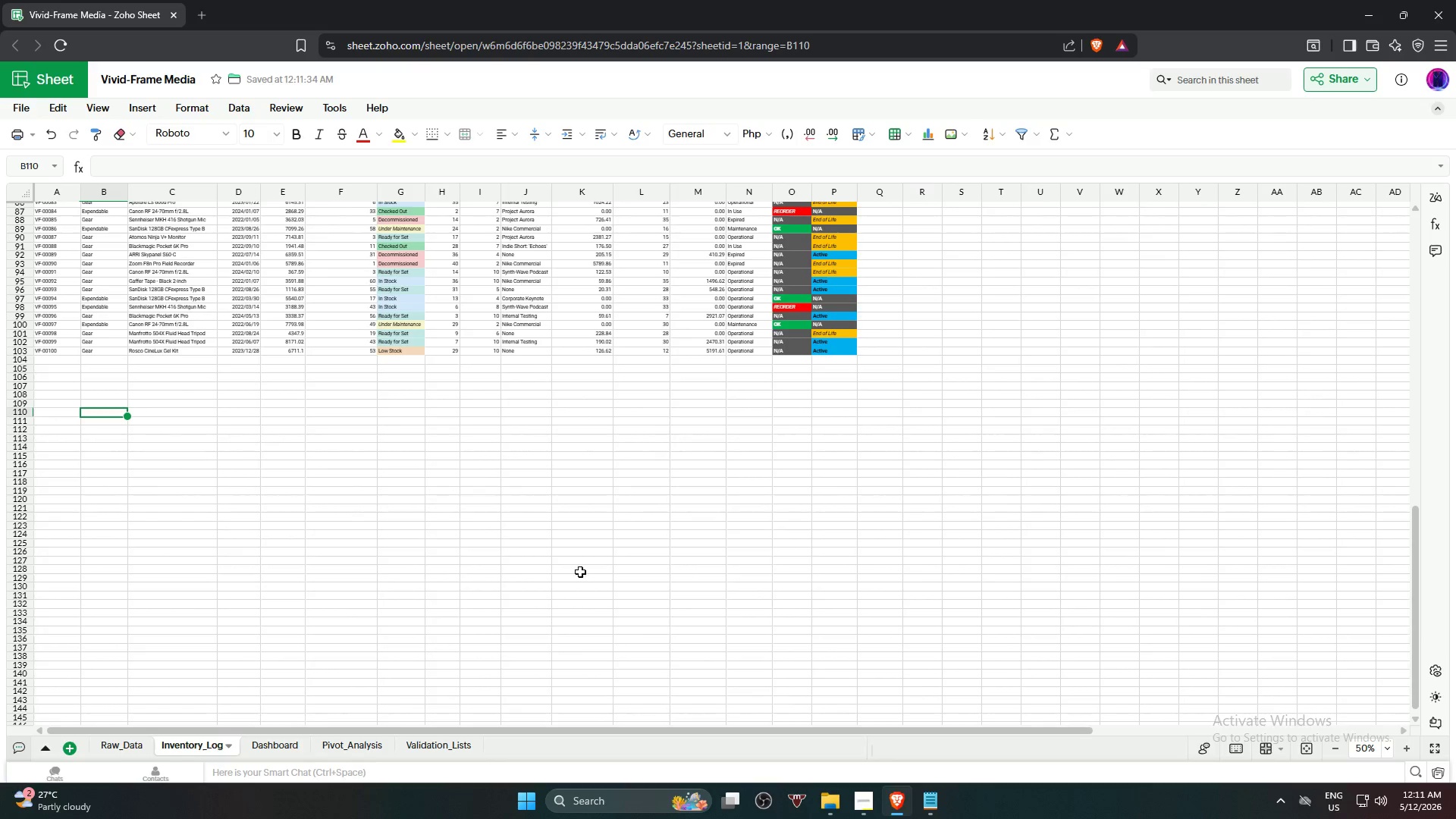 
scroll: coordinate [746, 438], scroll_direction: up, amount: 11.0
 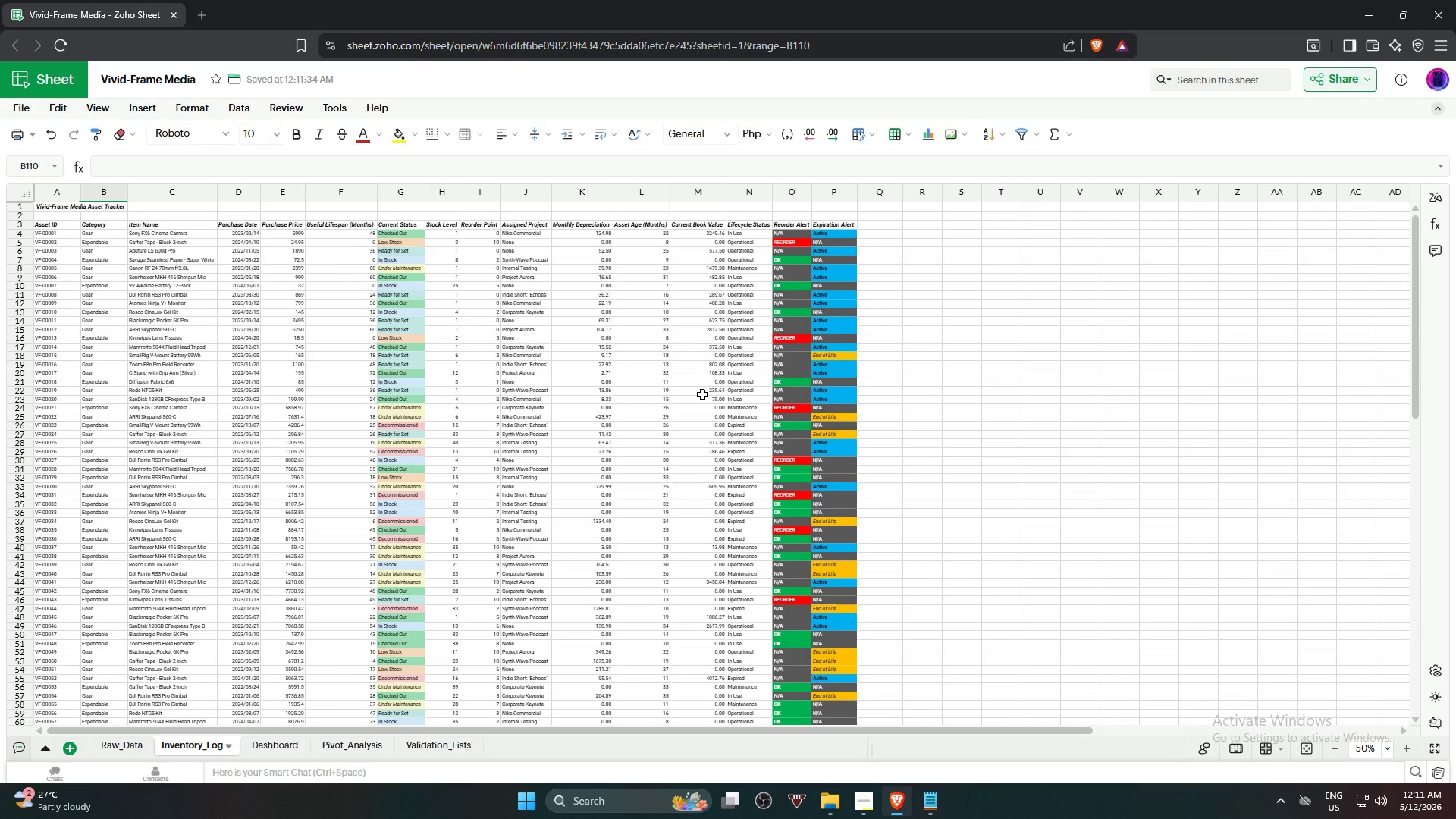 
hold_key(key=ControlLeft, duration=2.77)
 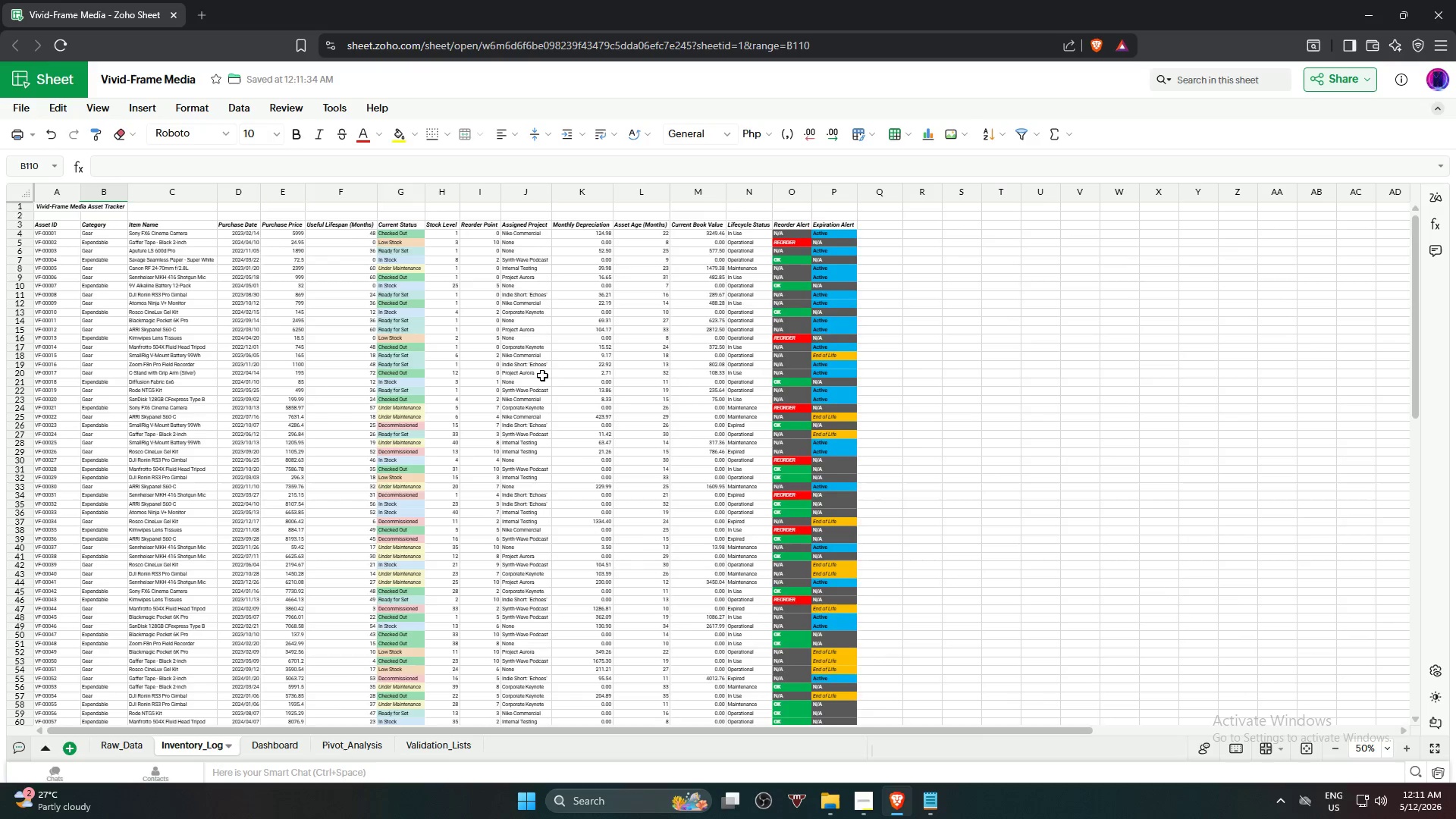 
scroll: coordinate [539, 396], scroll_direction: down, amount: 6.0
 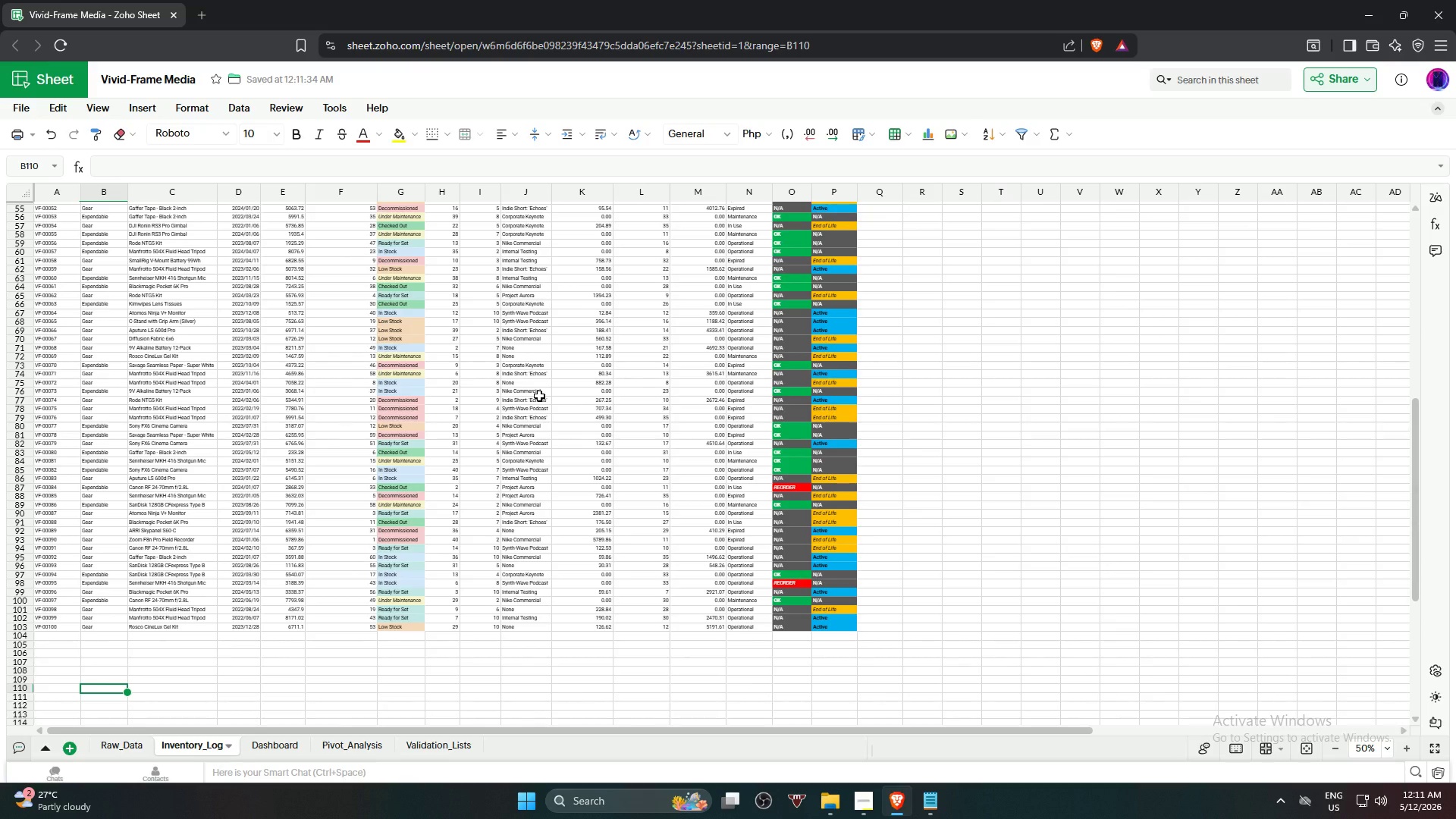 
hold_key(key=ControlLeft, duration=4.03)
scroll: coordinate [539, 396], scroll_direction: up, amount: 1.0
 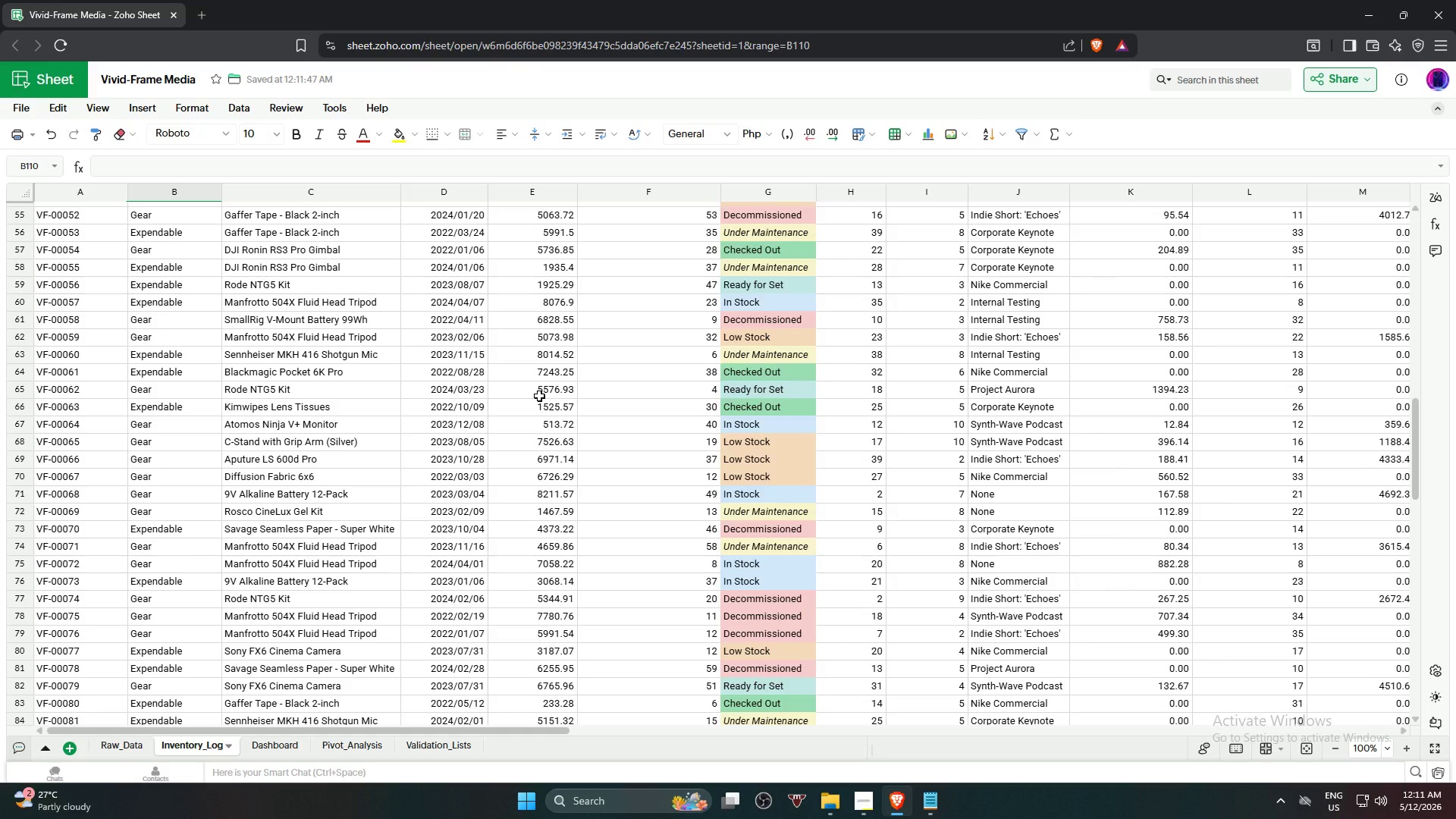 
scroll: coordinate [1085, 617], scroll_direction: down, amount: 7.0
 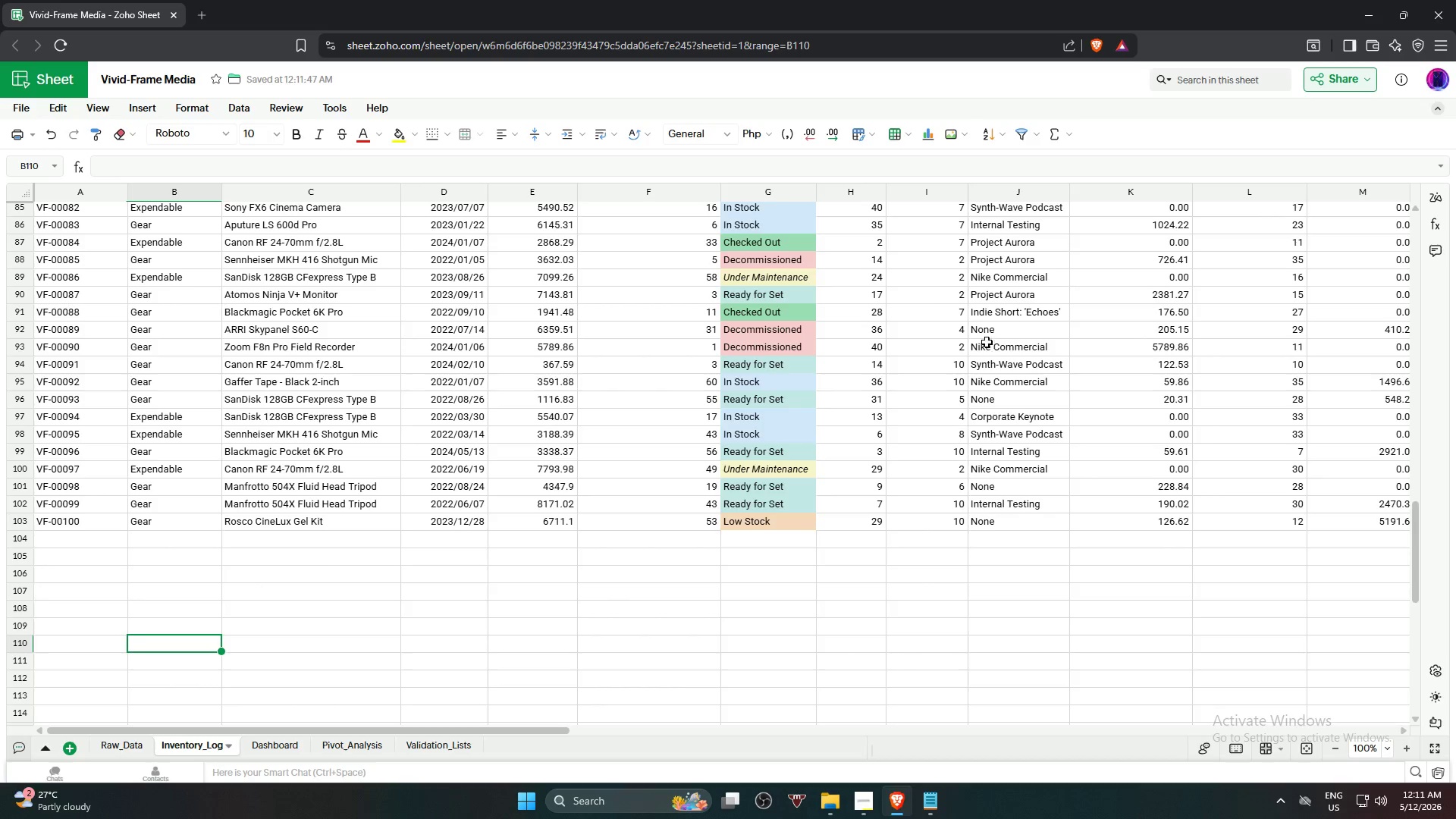 
scroll: coordinate [1011, 342], scroll_direction: up, amount: 9.0
 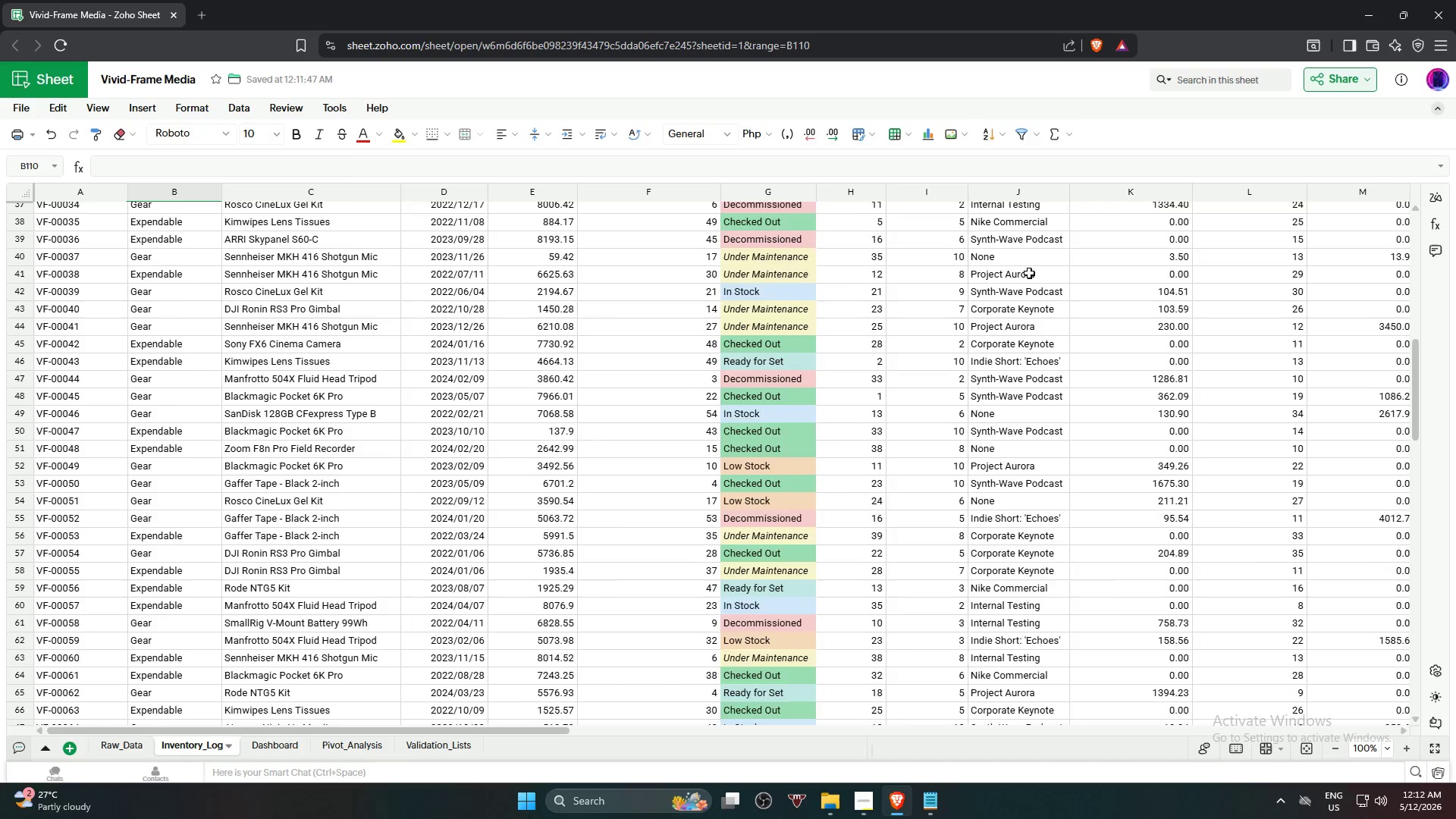 
scroll: coordinate [1002, 269], scroll_direction: up, amount: 7.0
 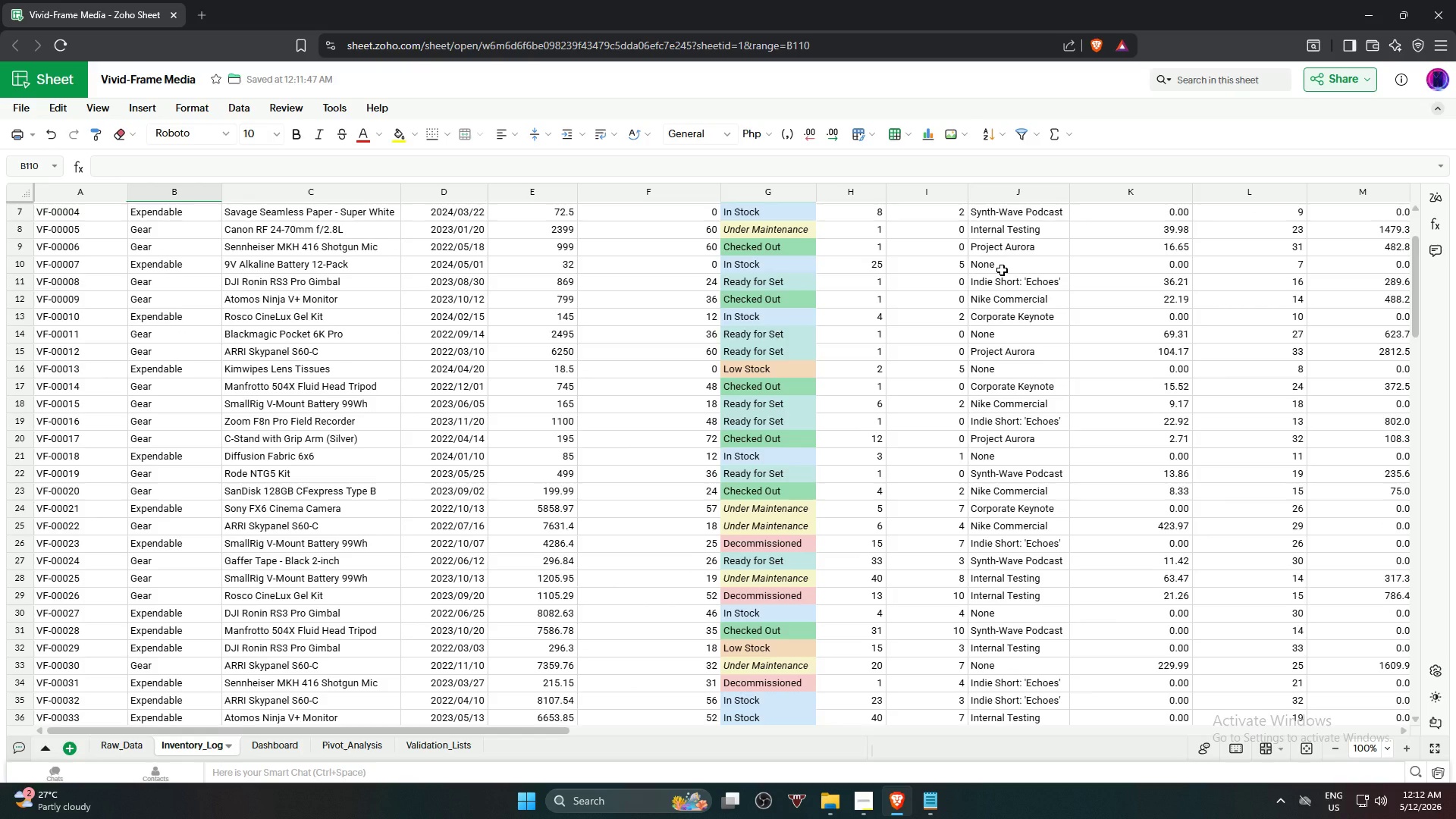 
scroll: coordinate [1002, 270], scroll_direction: up, amount: 1.0
 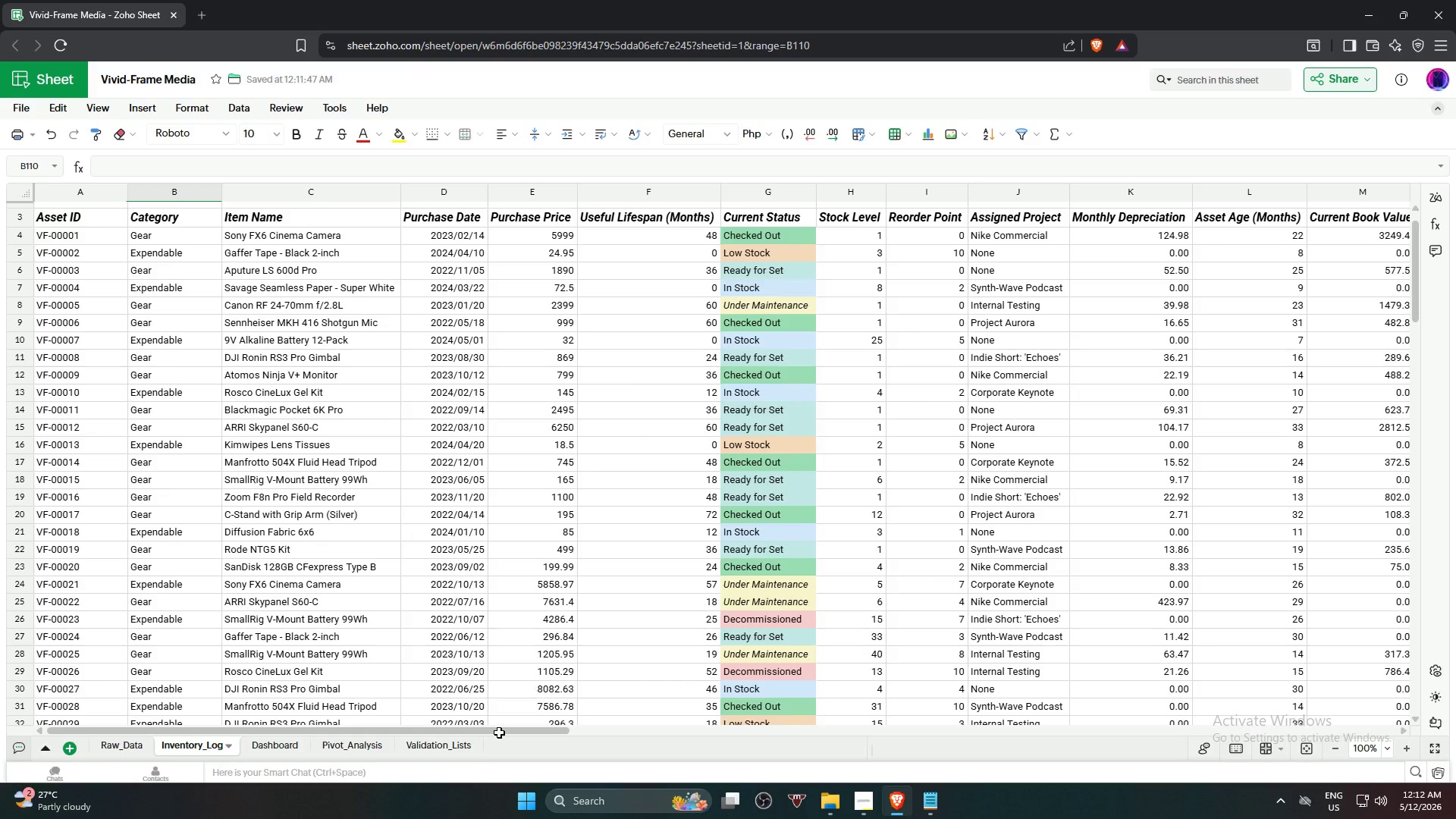 
left_click([340, 745])
 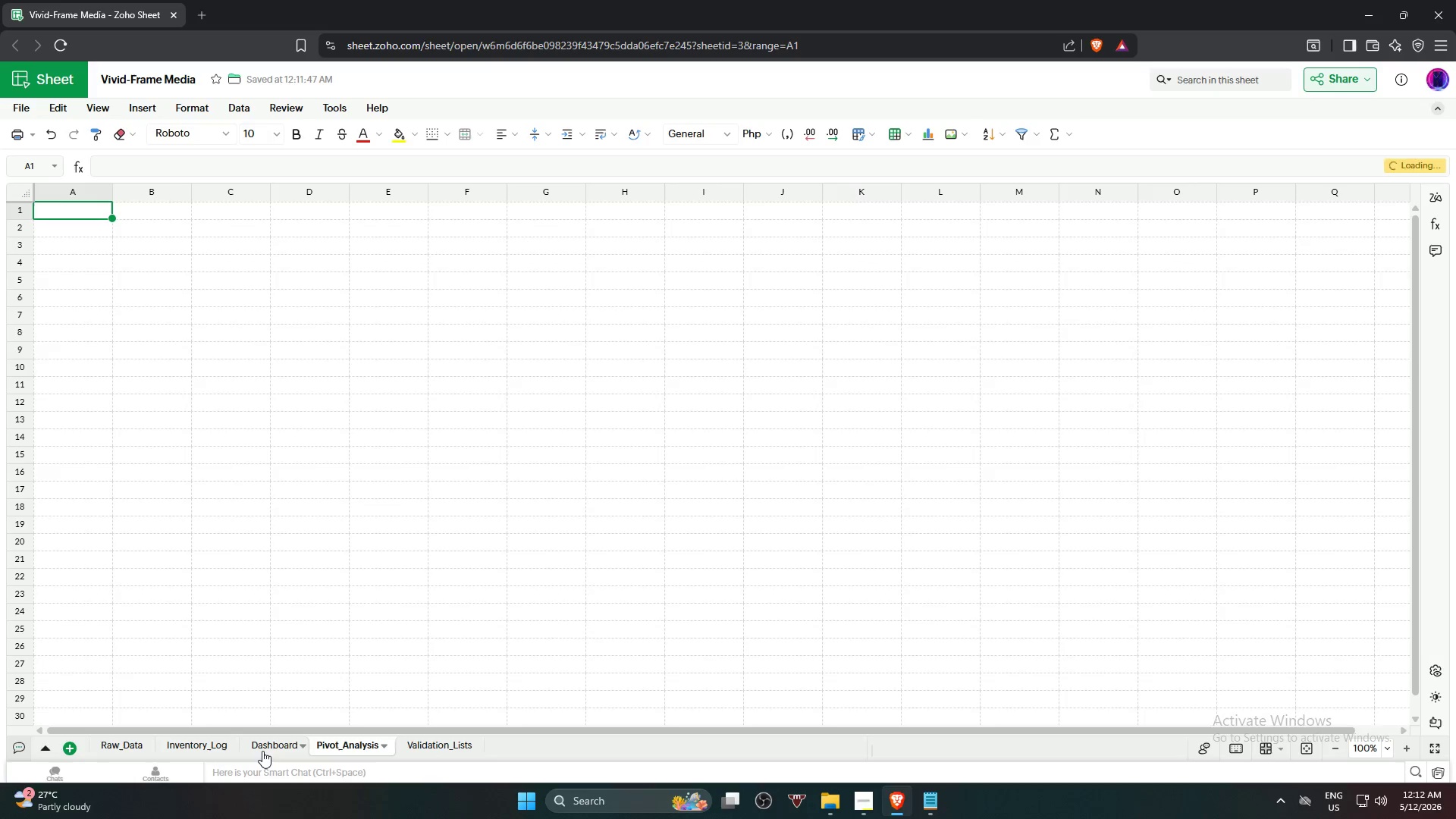 
left_click([262, 751])
 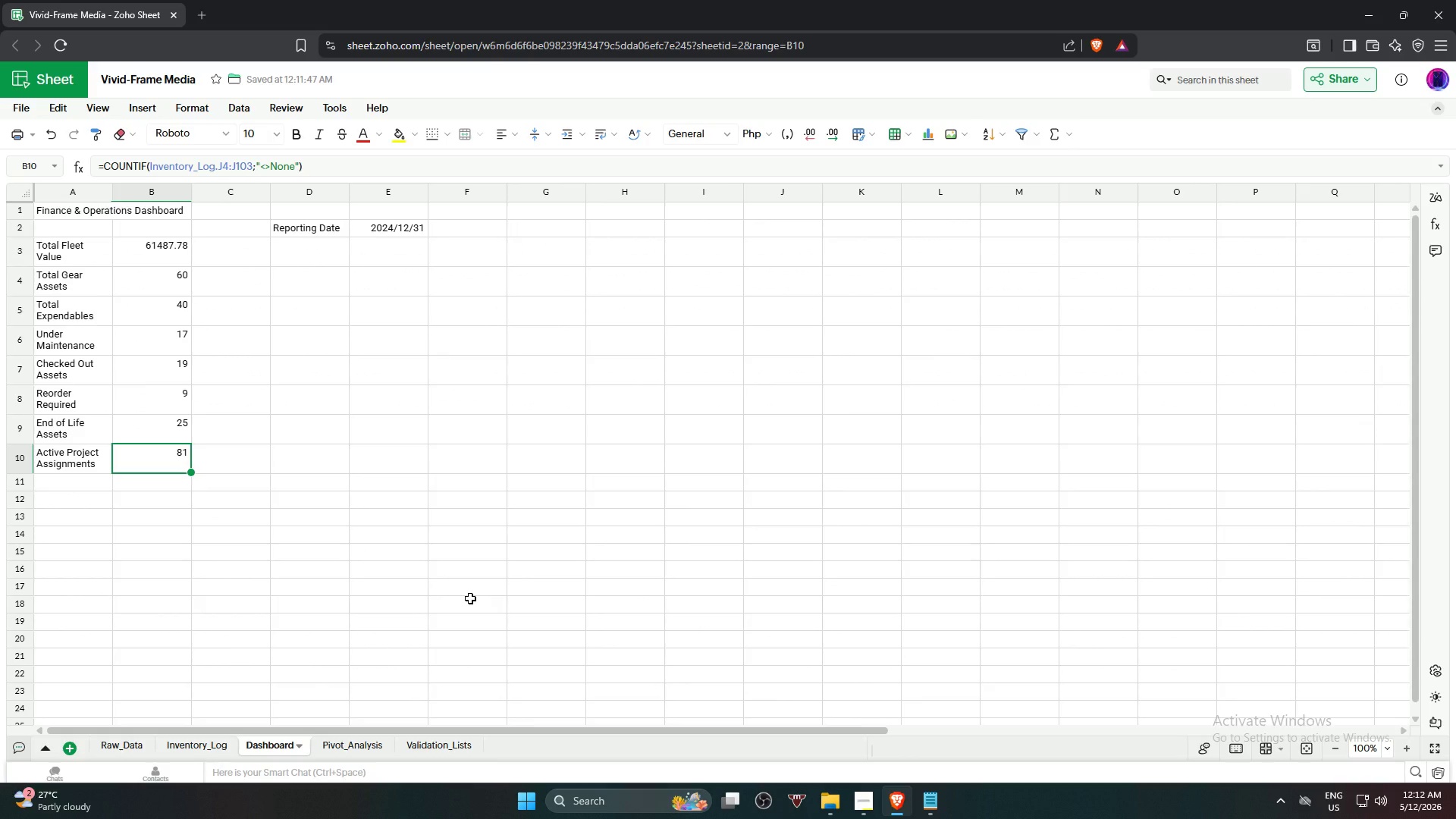 
wait(5.2)
 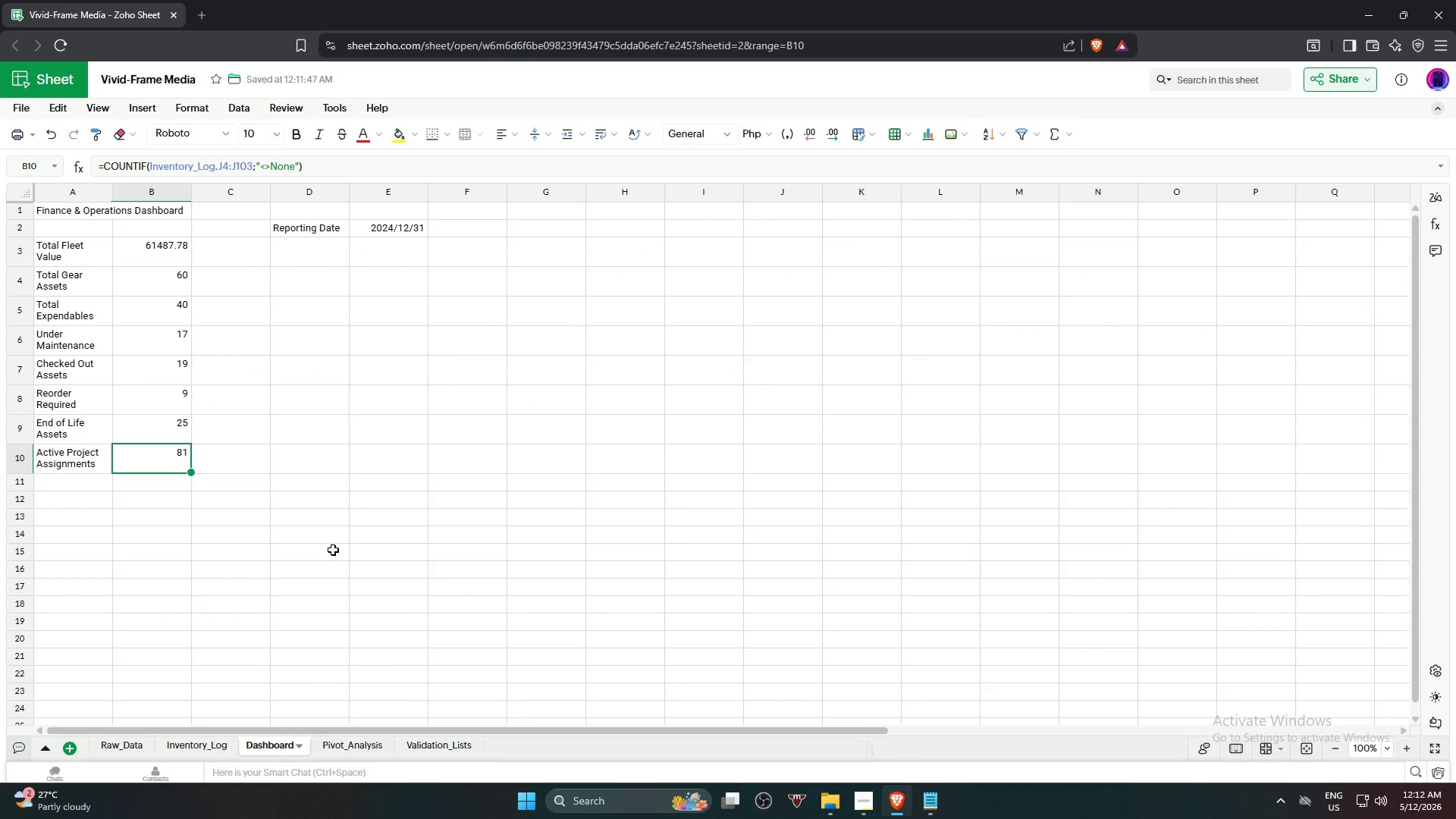 
left_click([444, 538])
 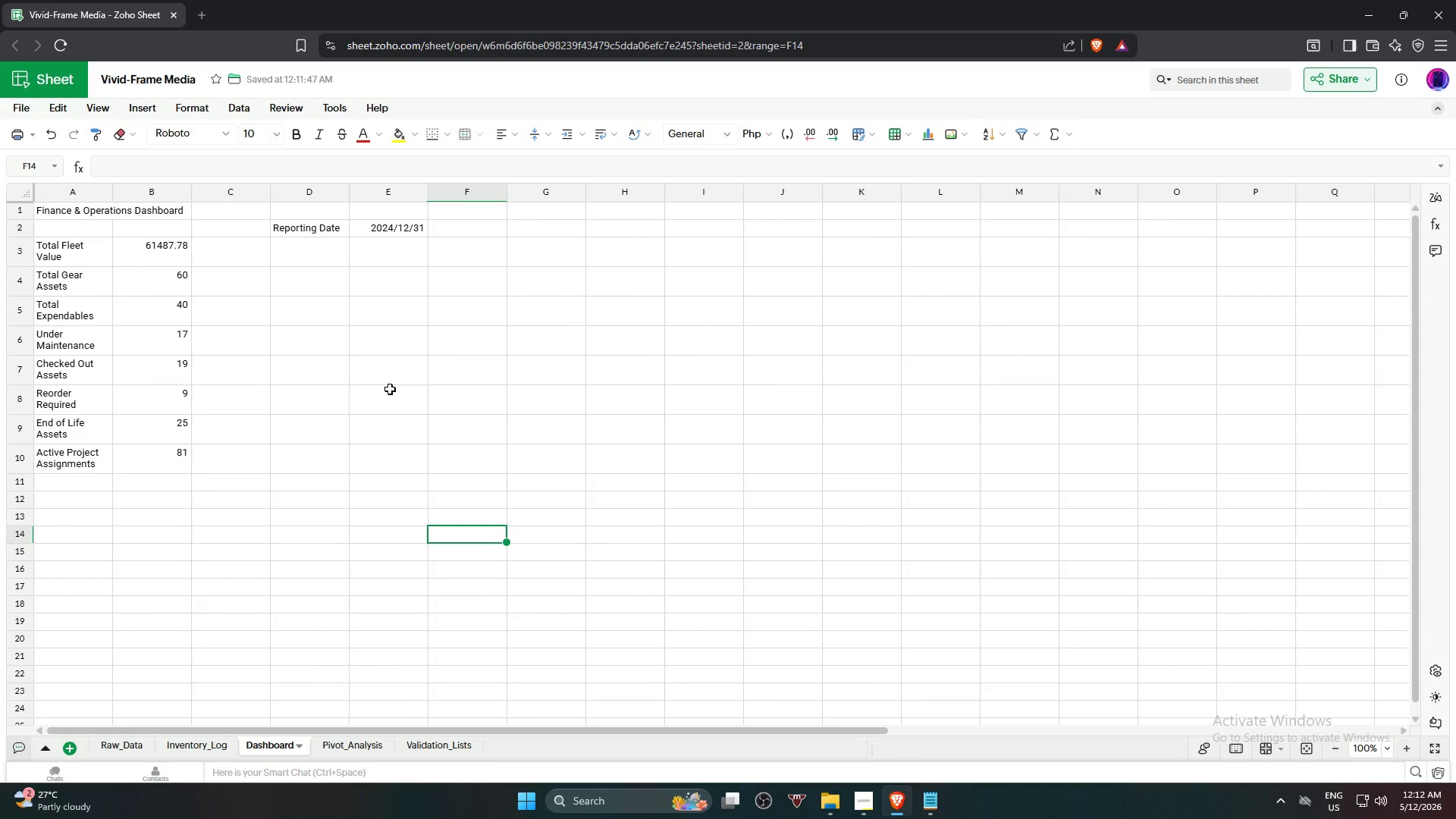 
wait(10.12)
 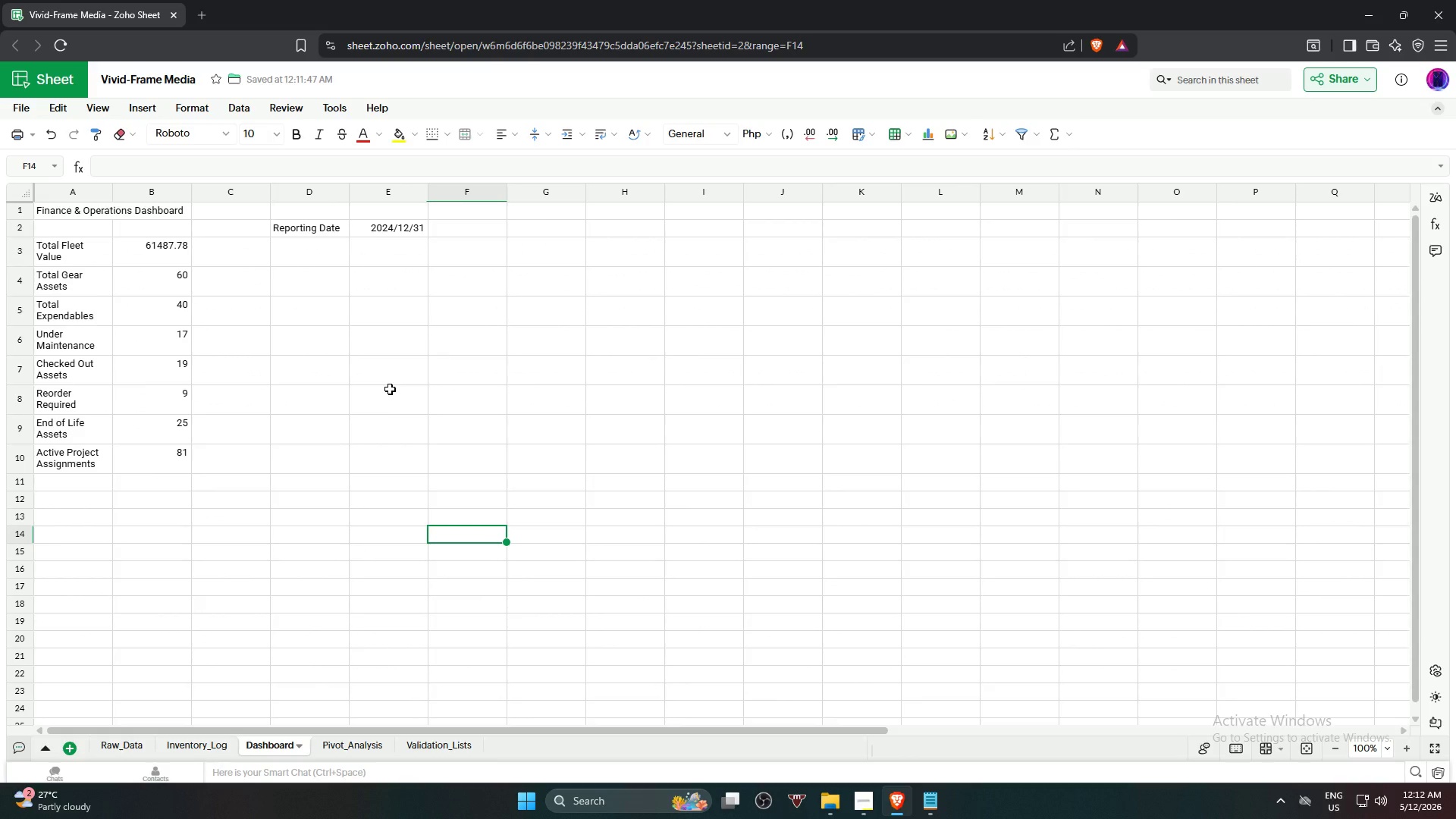 
left_click([353, 741])
 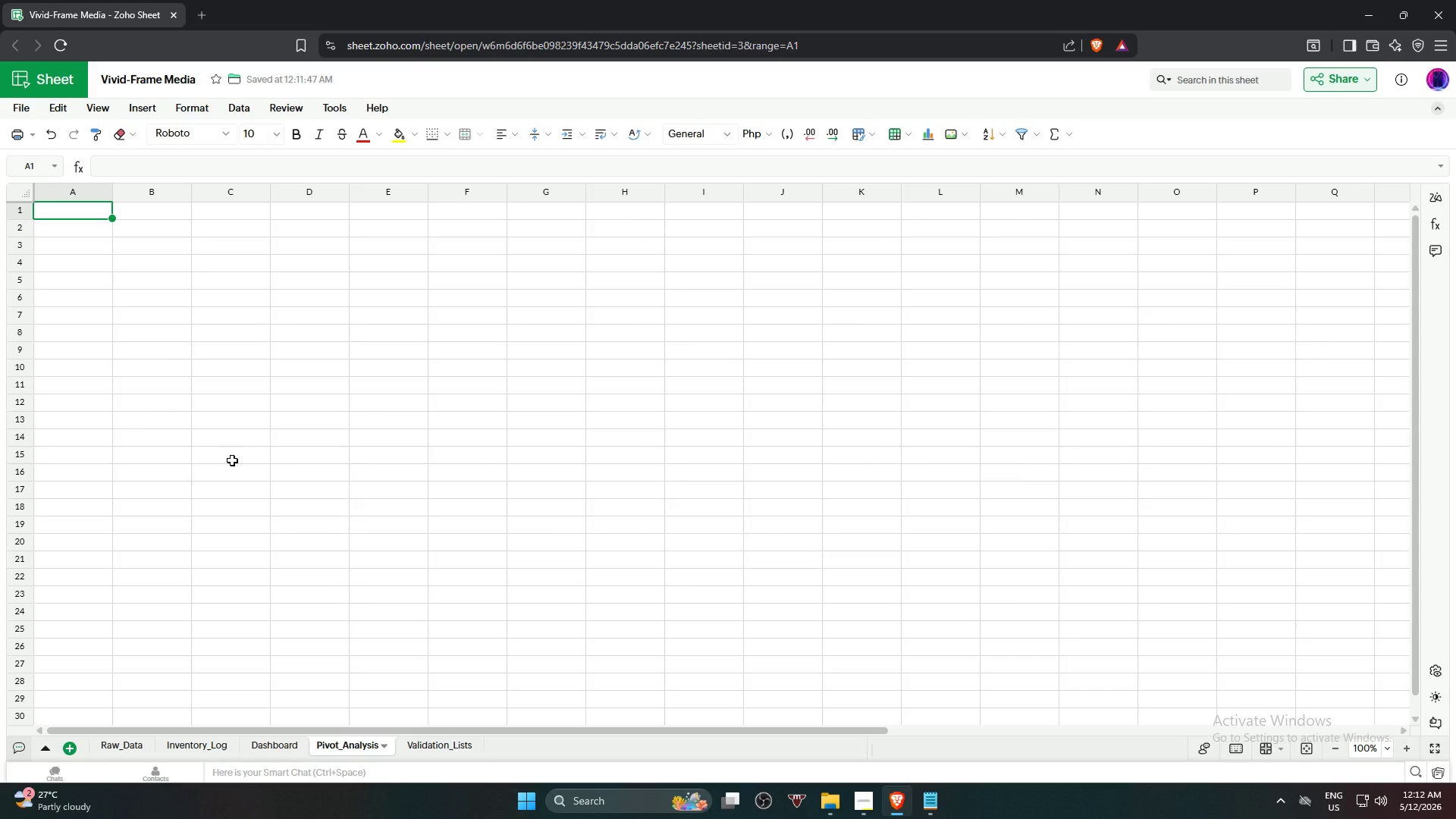 
left_click([232, 460])
 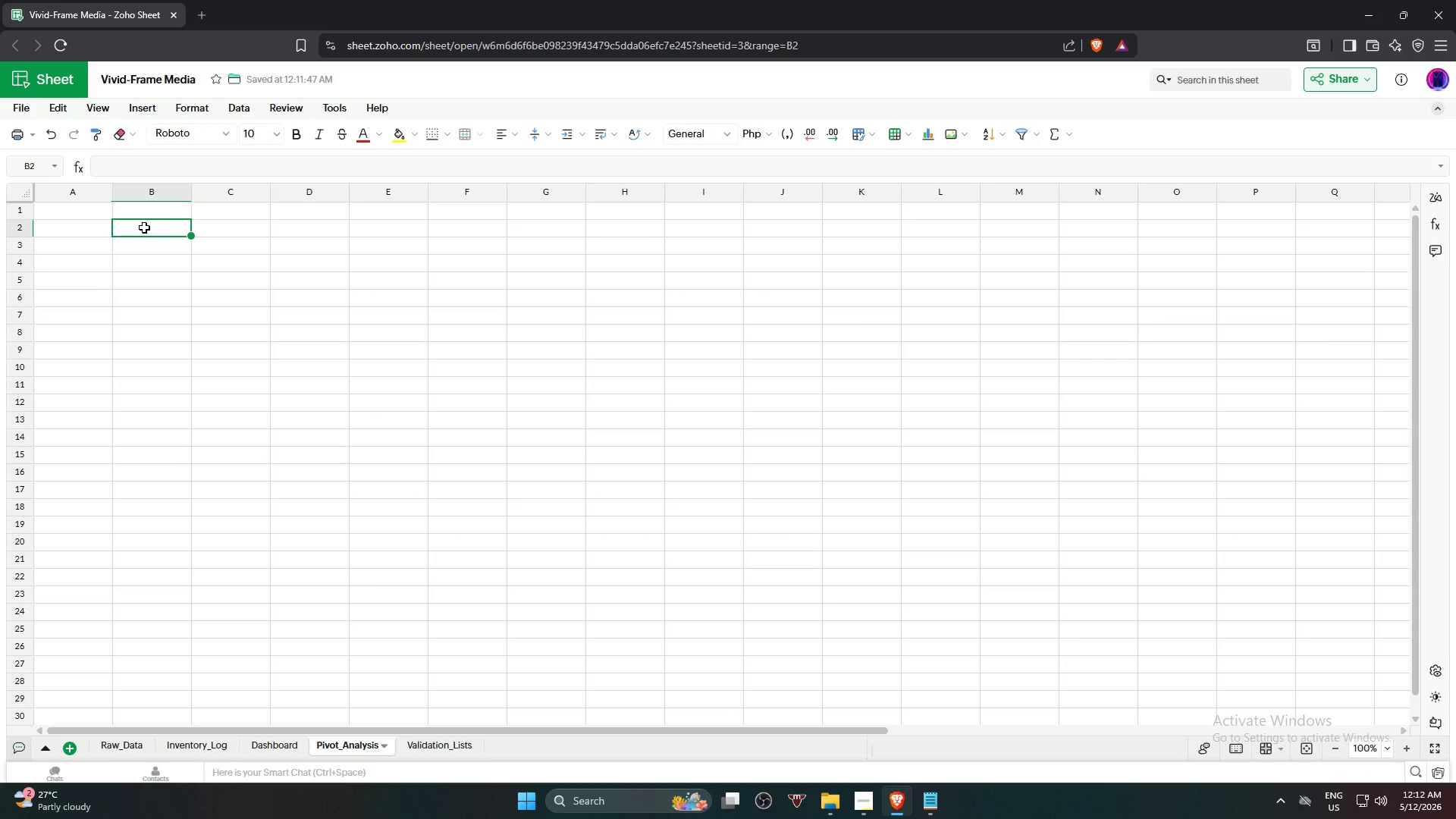 
left_click([253, 113])
 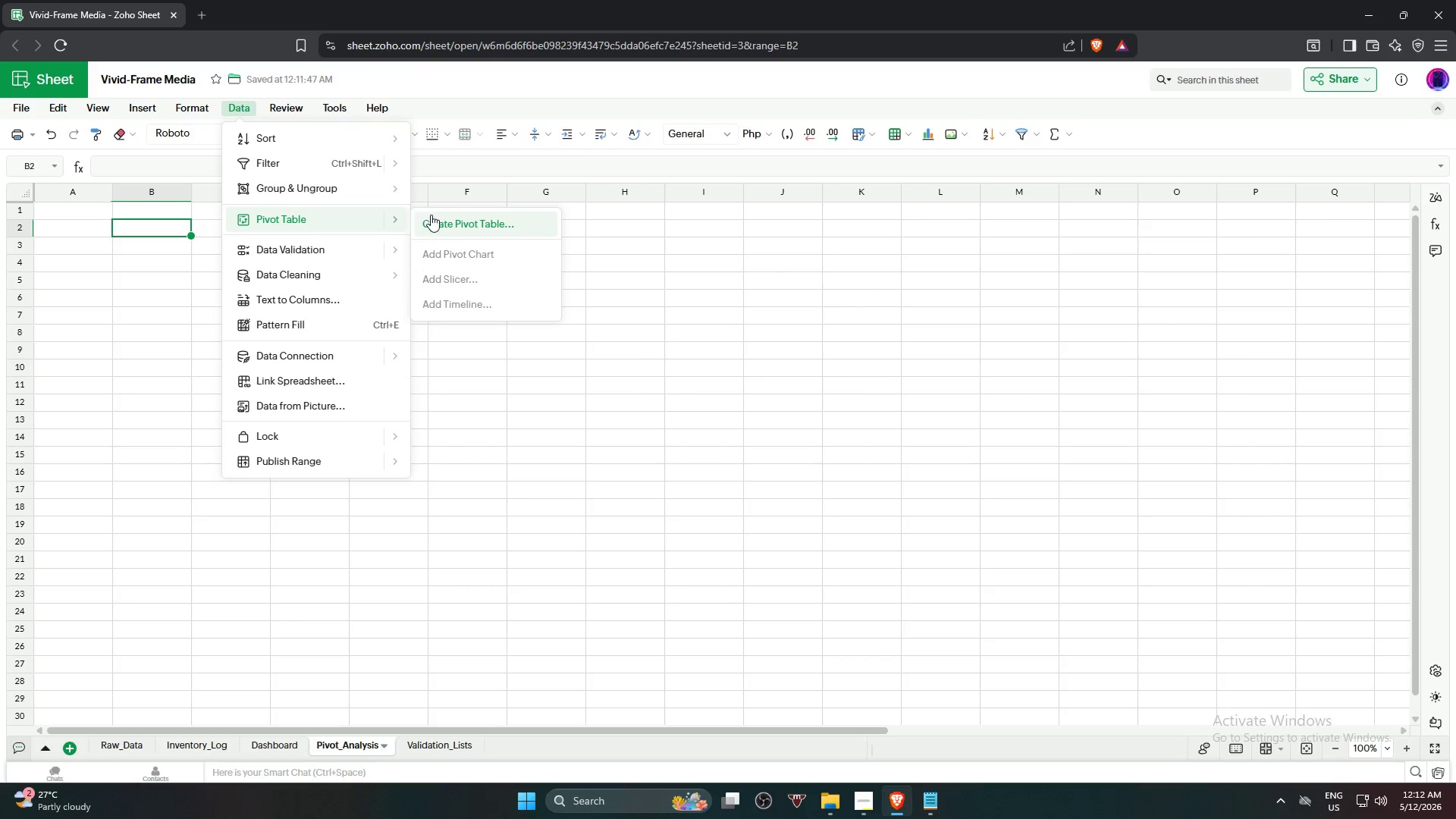 
left_click([447, 219])
 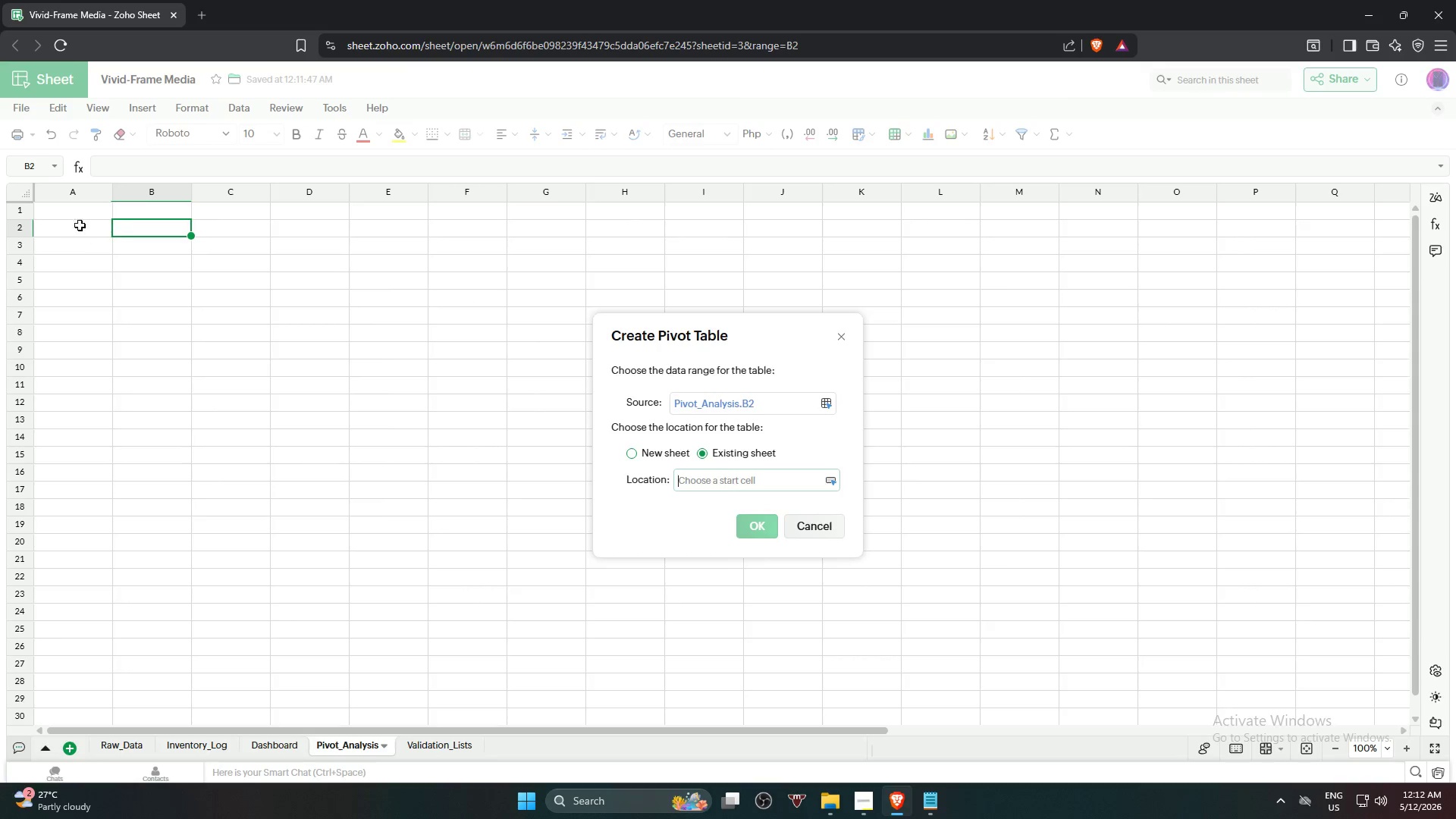 
left_click([152, 231])
 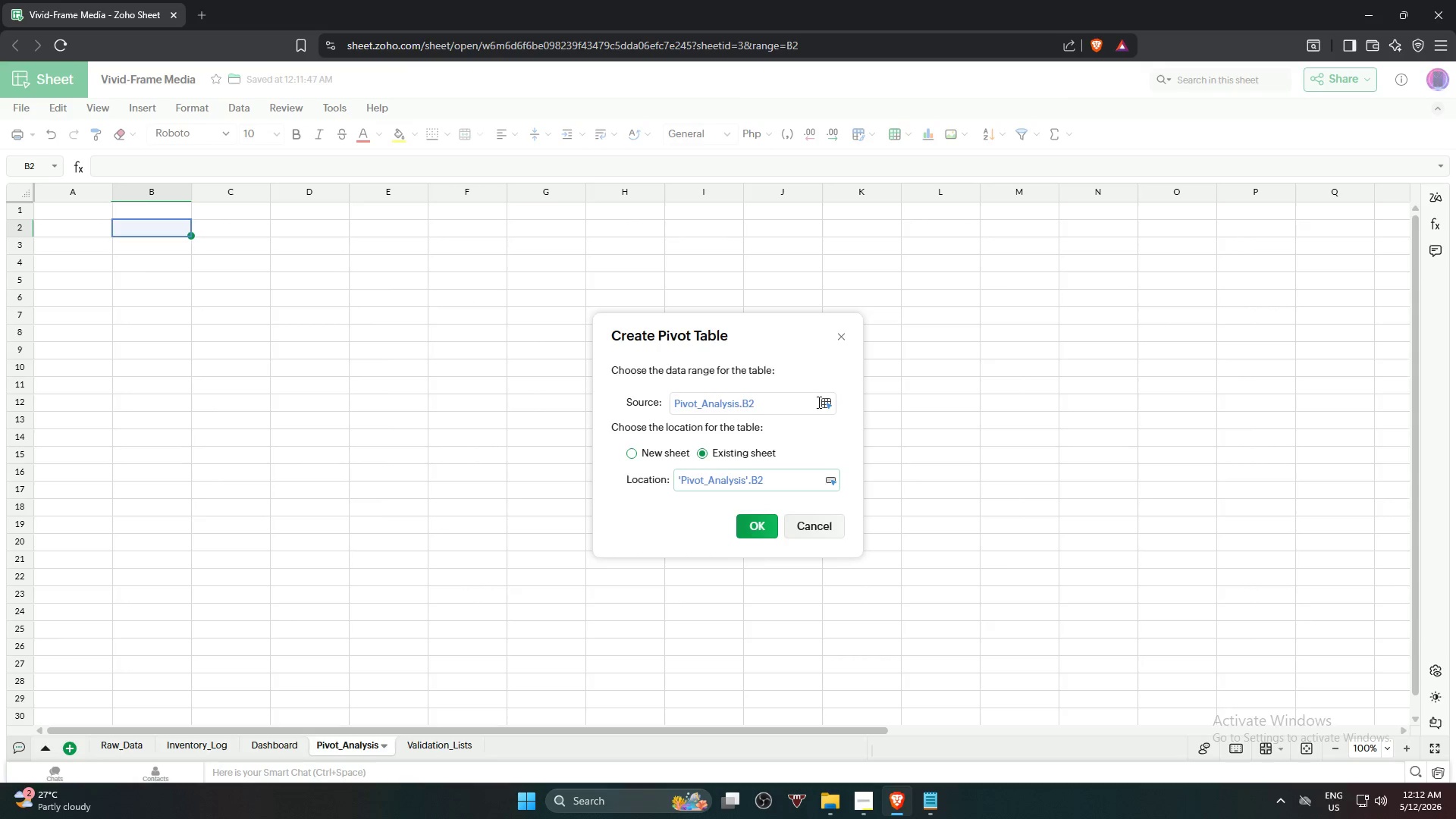 
left_click([827, 404])
 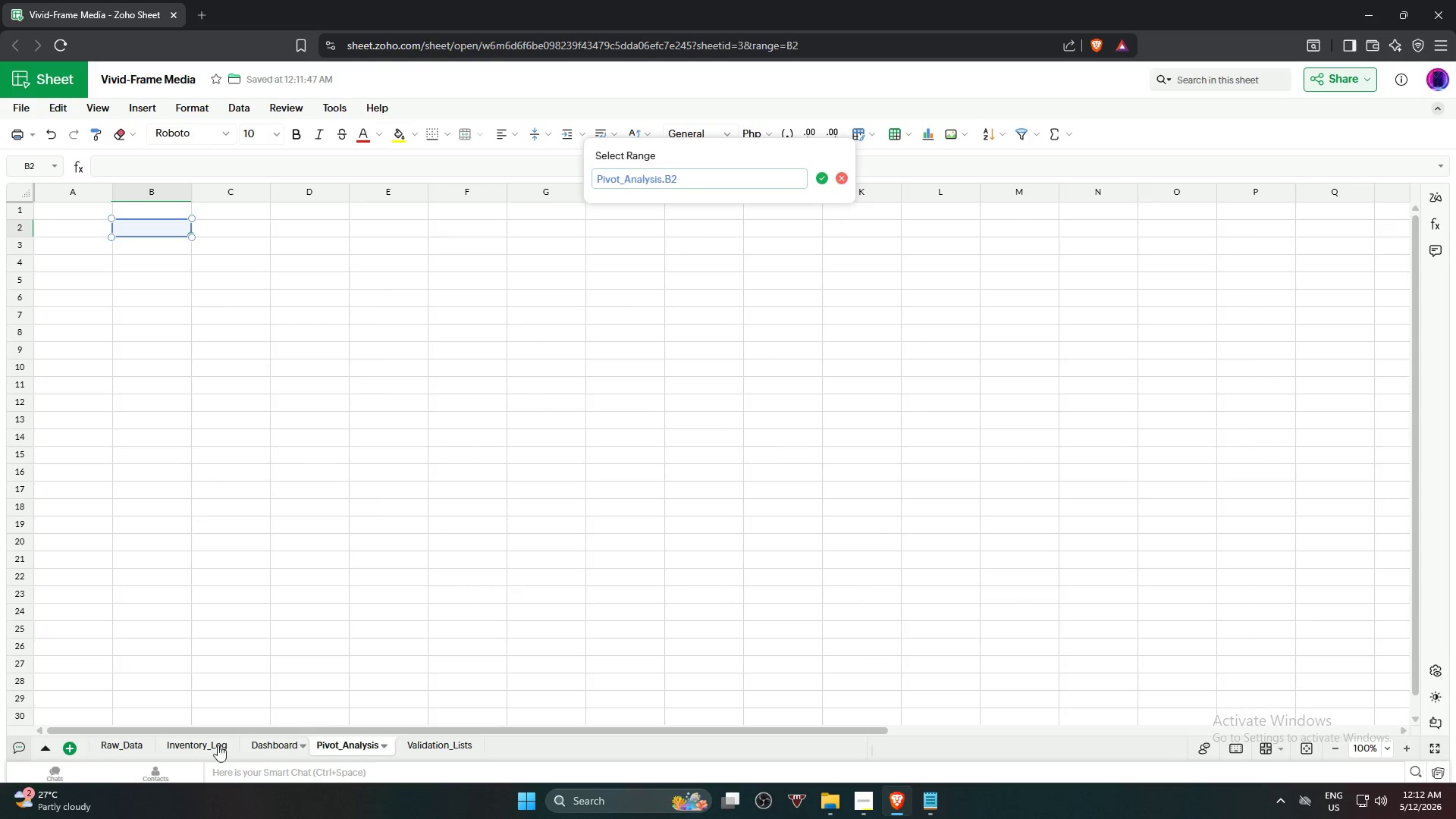 
wait(5.25)
 